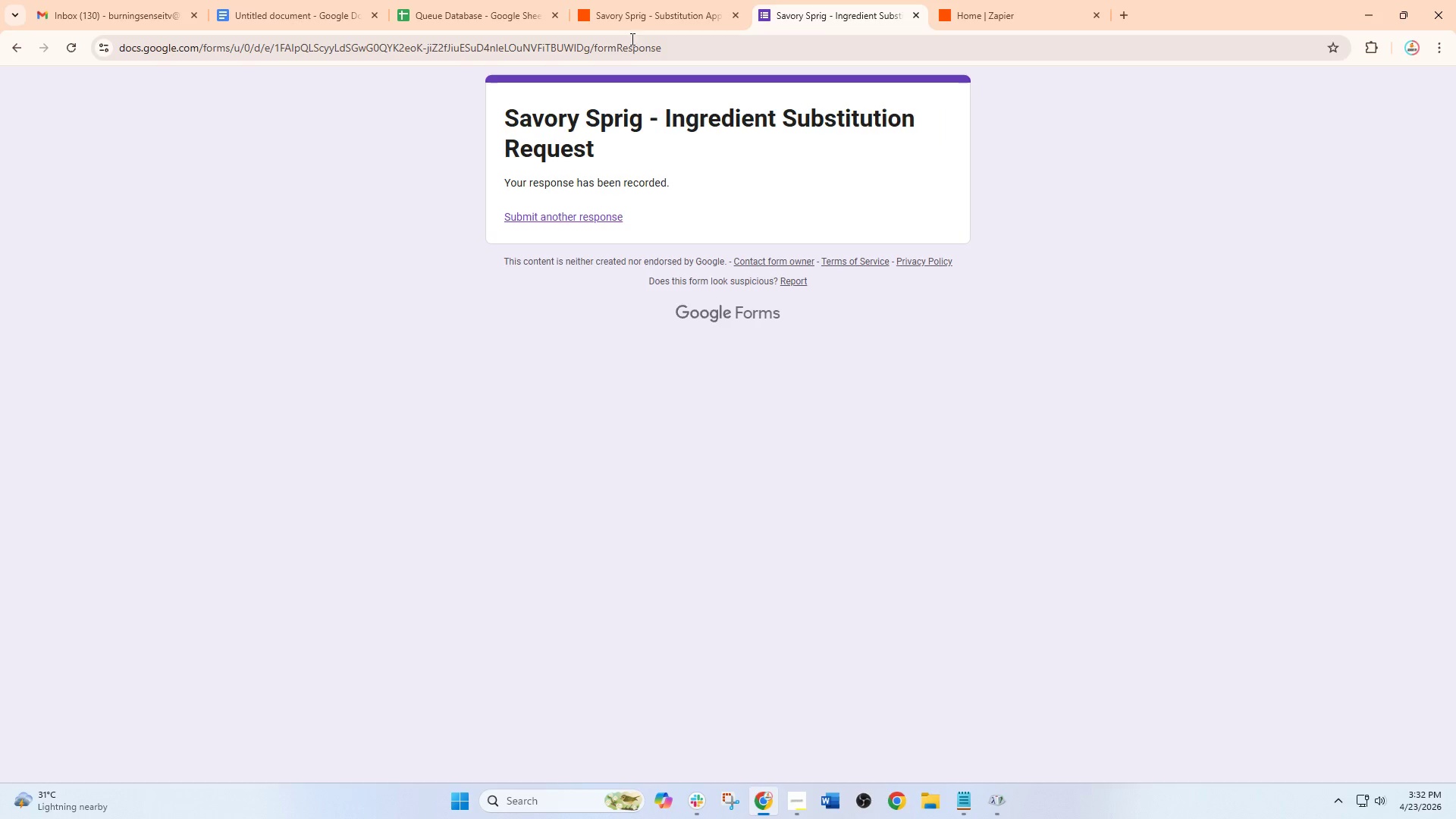 
left_click([627, 10])
 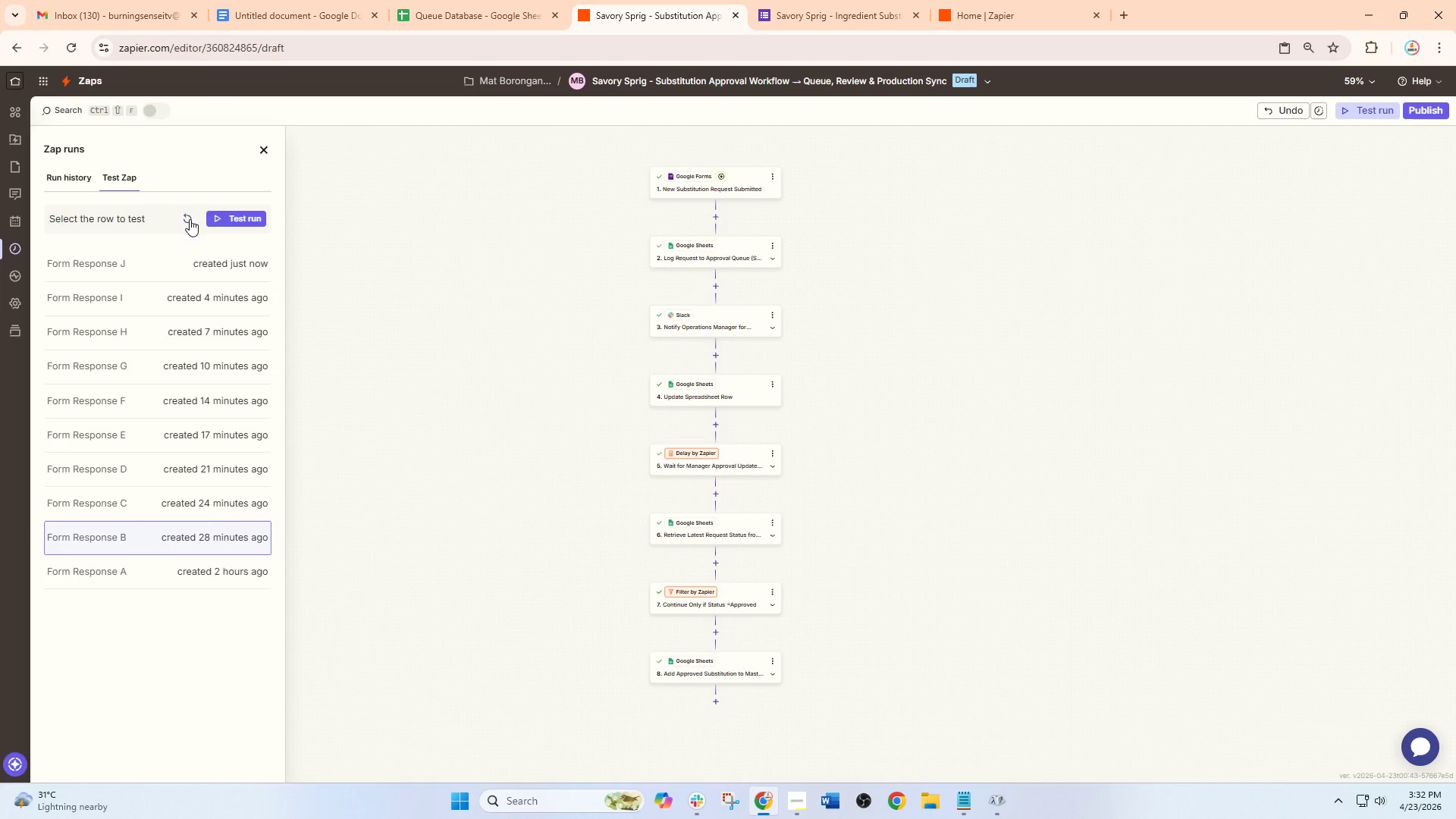 
left_click([190, 219])
 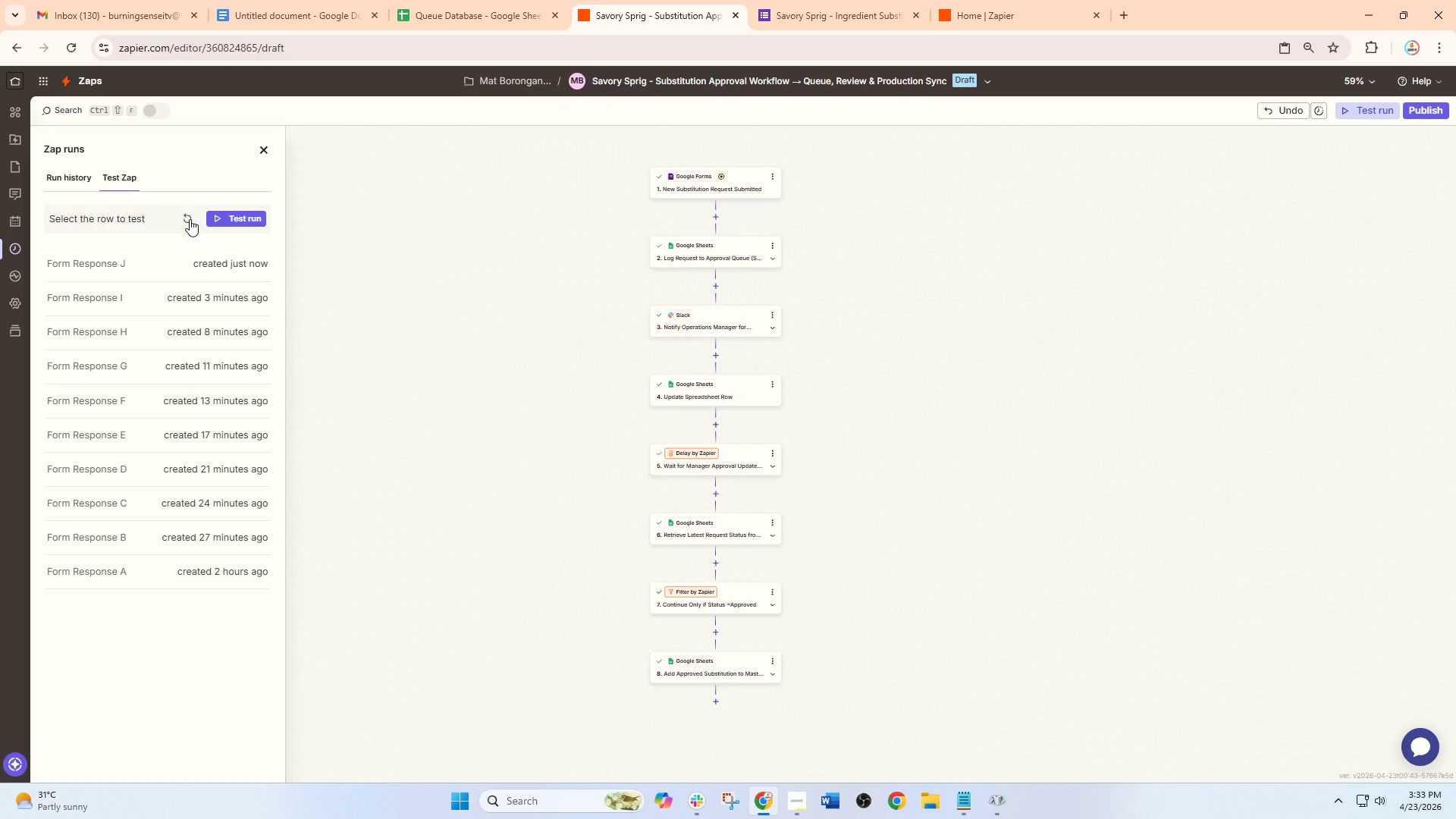 
wait(68.58)
 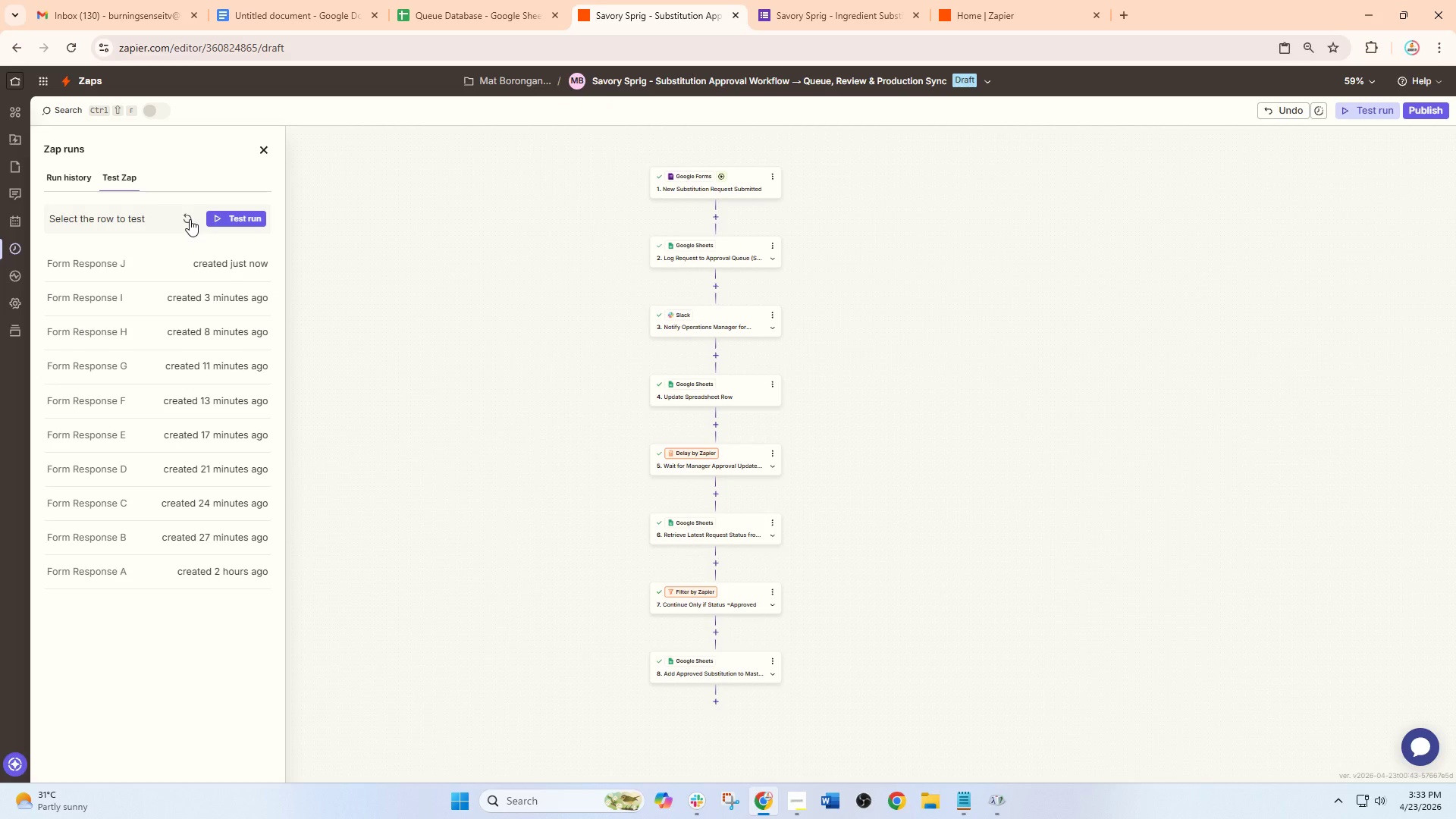 
left_click([673, 385])
 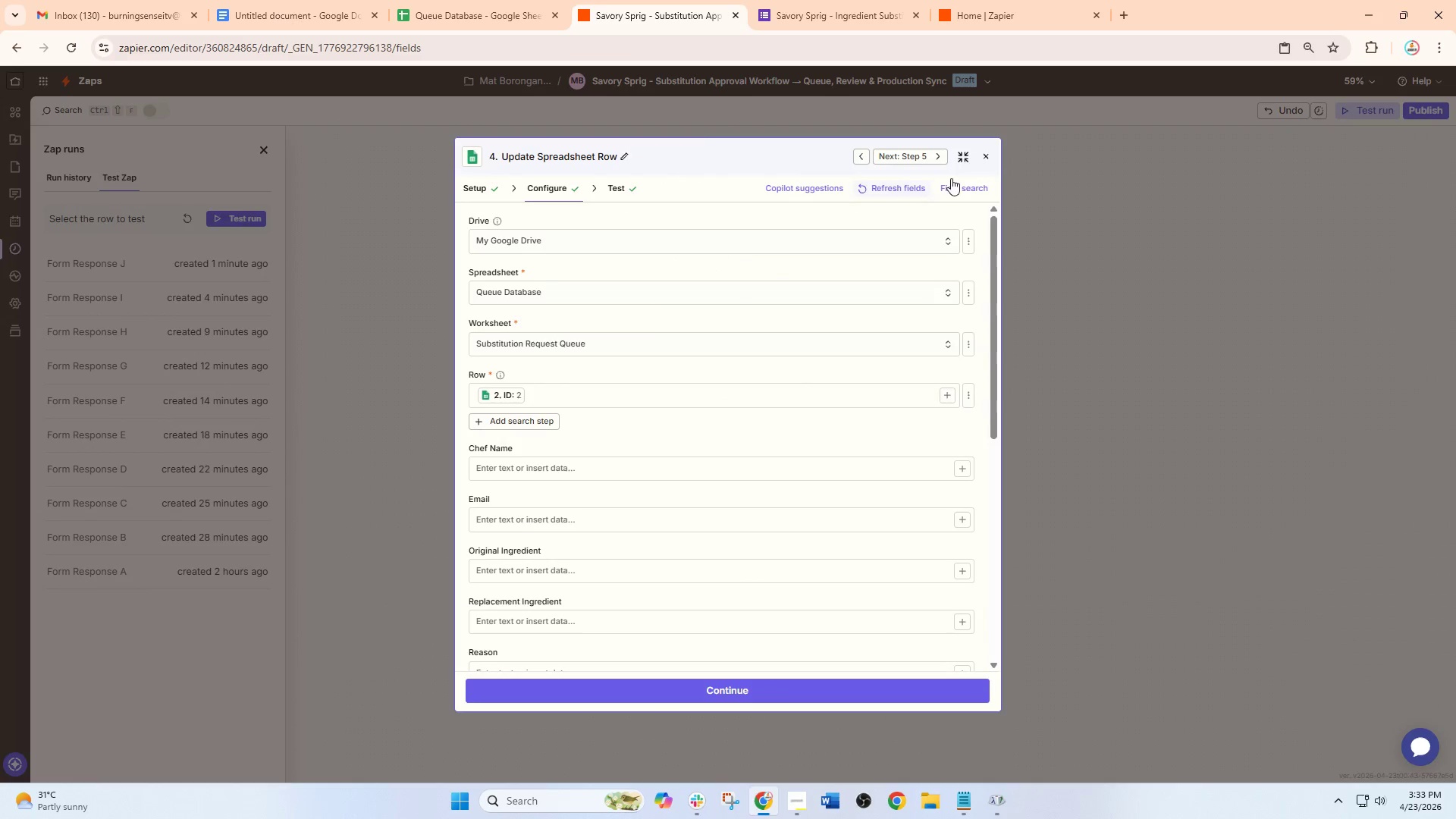 
left_click([1115, 155])
 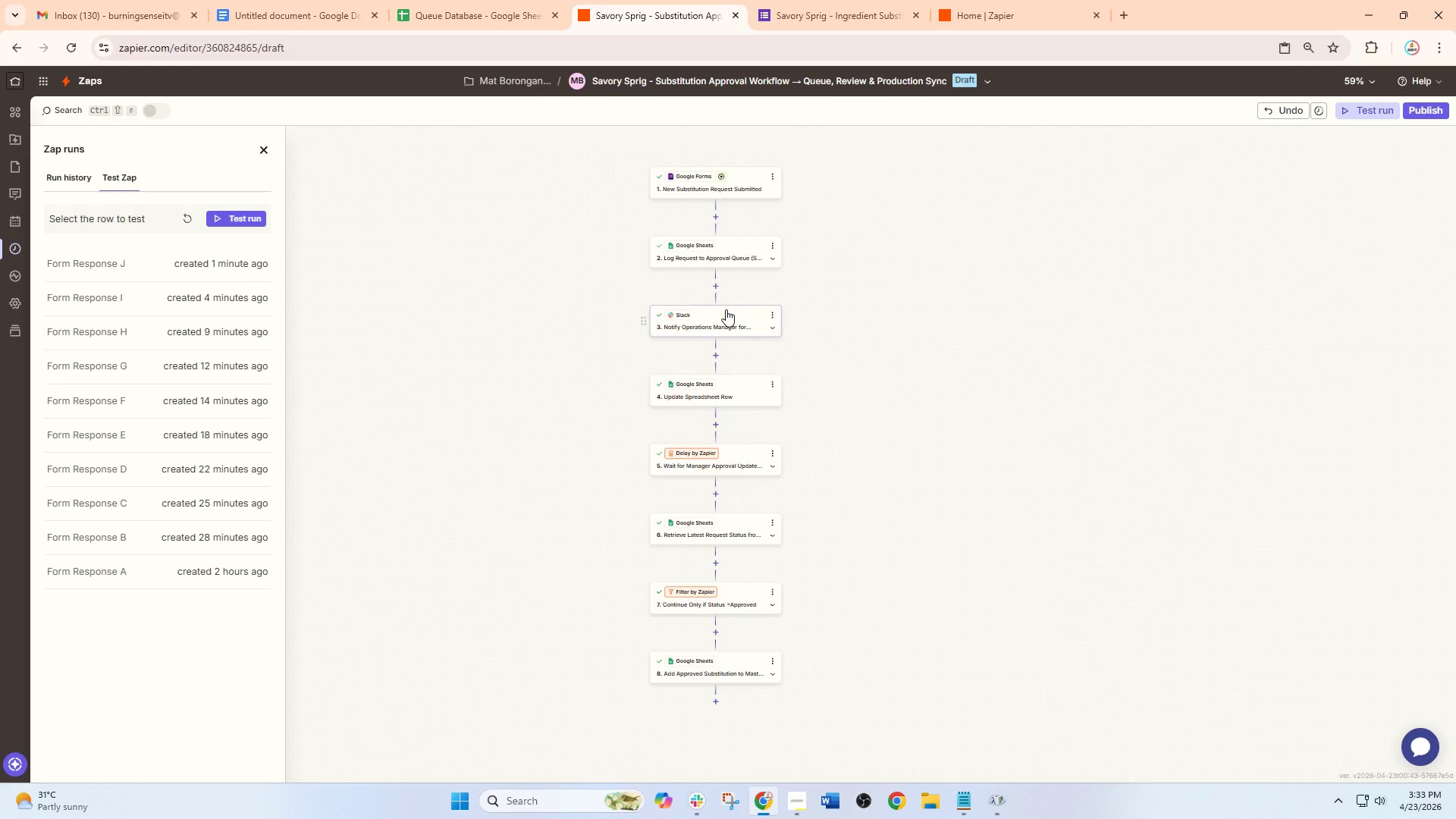 
double_click([718, 315])
 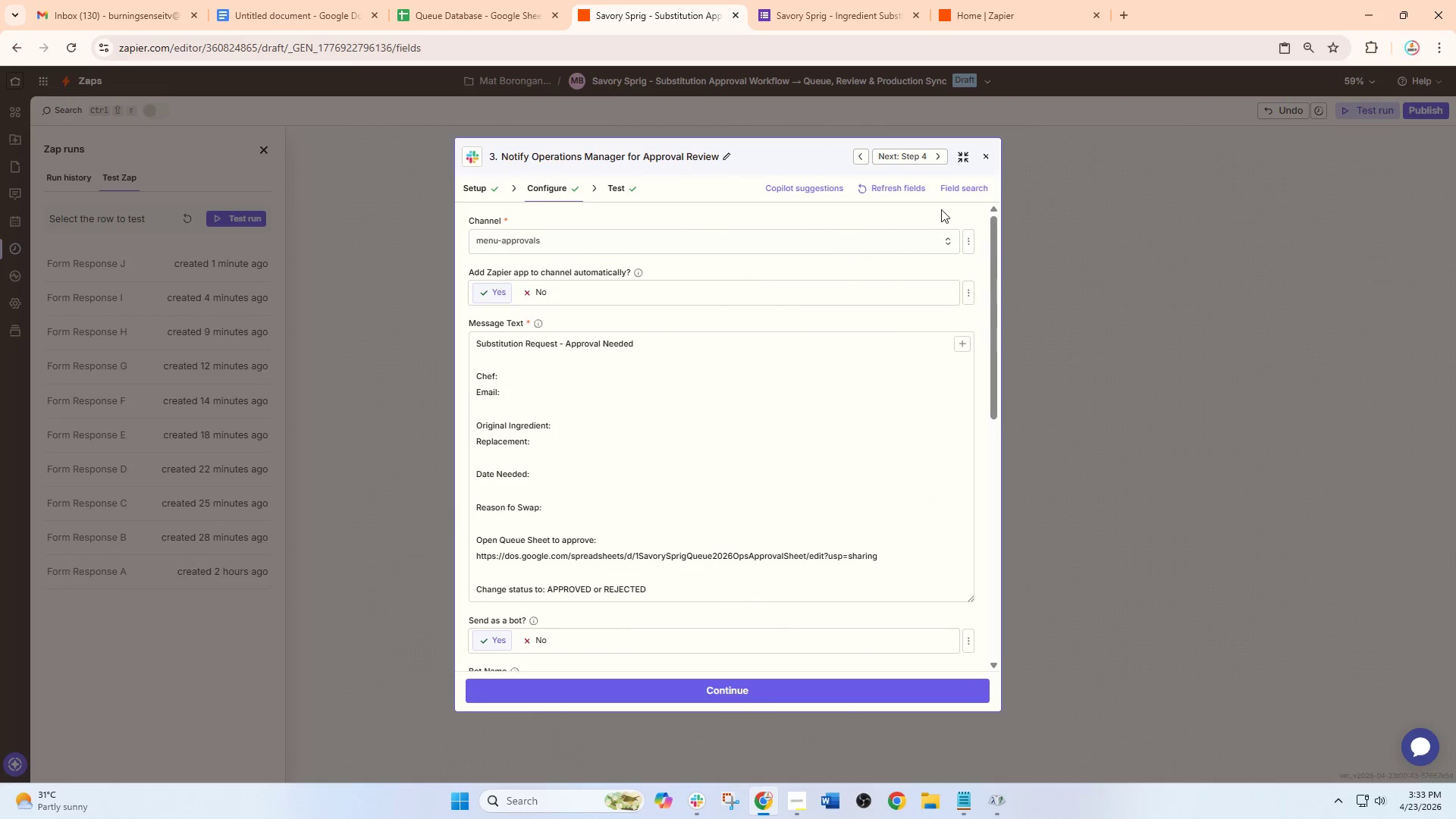 
left_click([959, 212])
 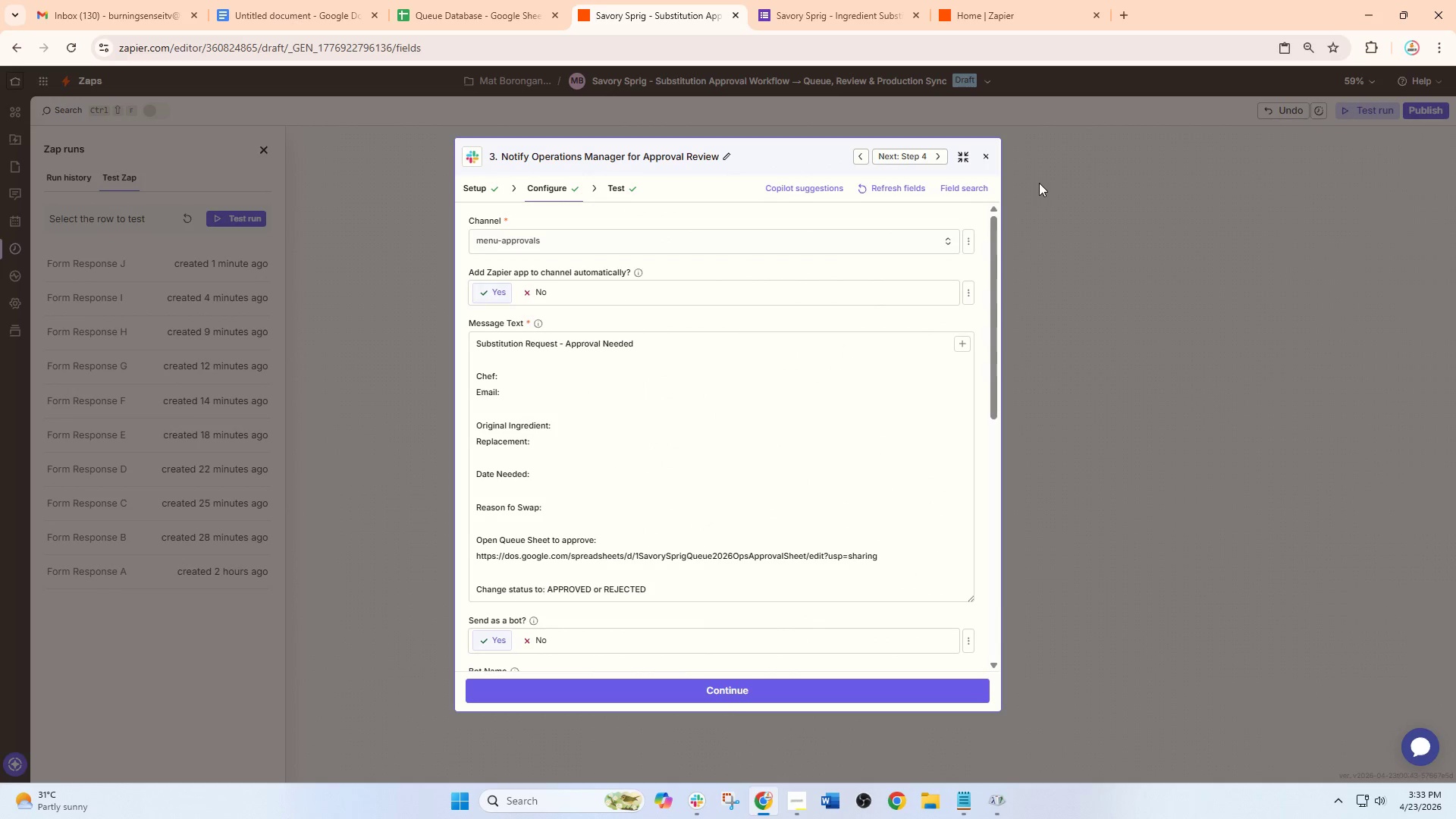 
left_click([1039, 183])
 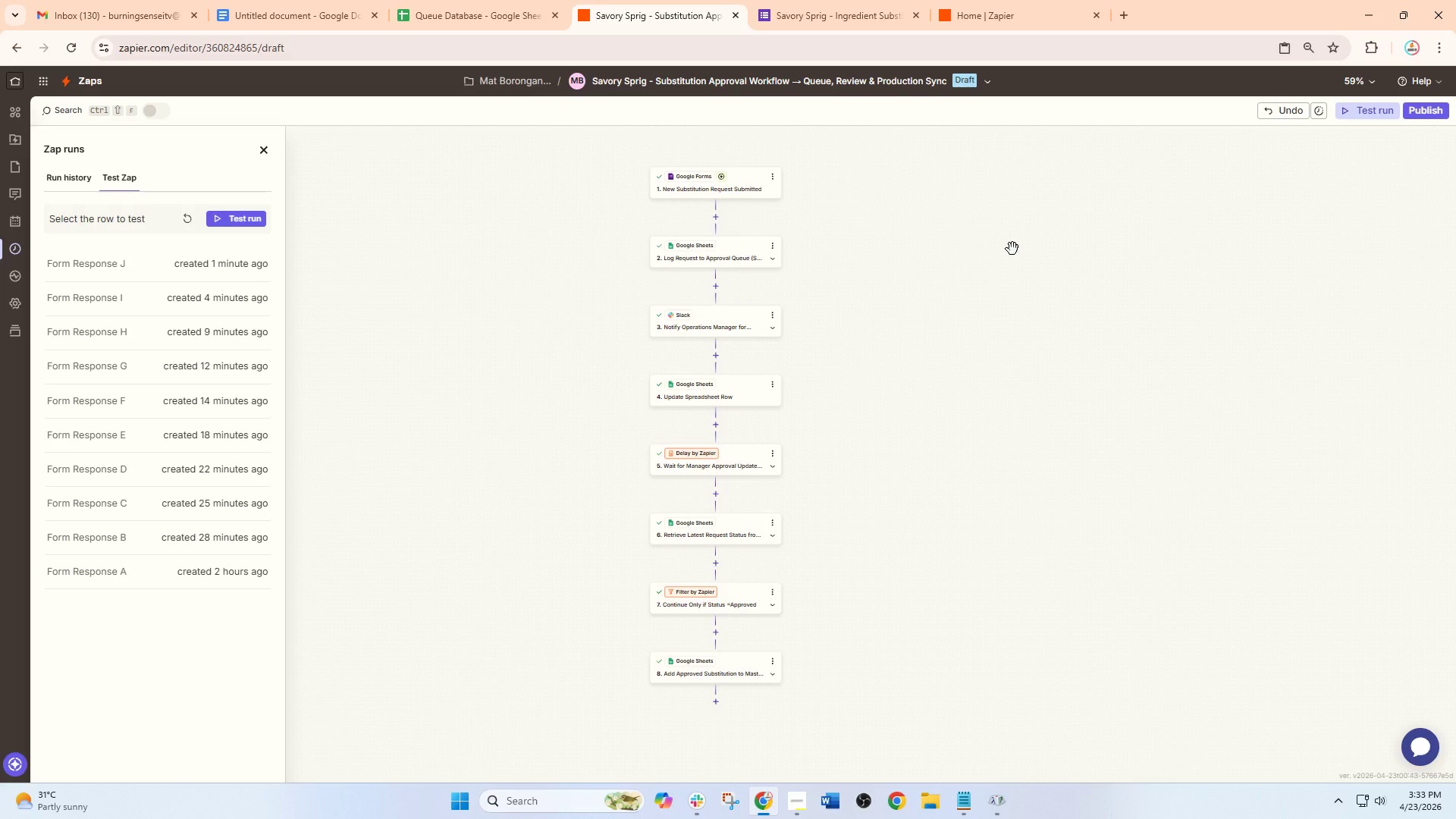 
wait(7.48)
 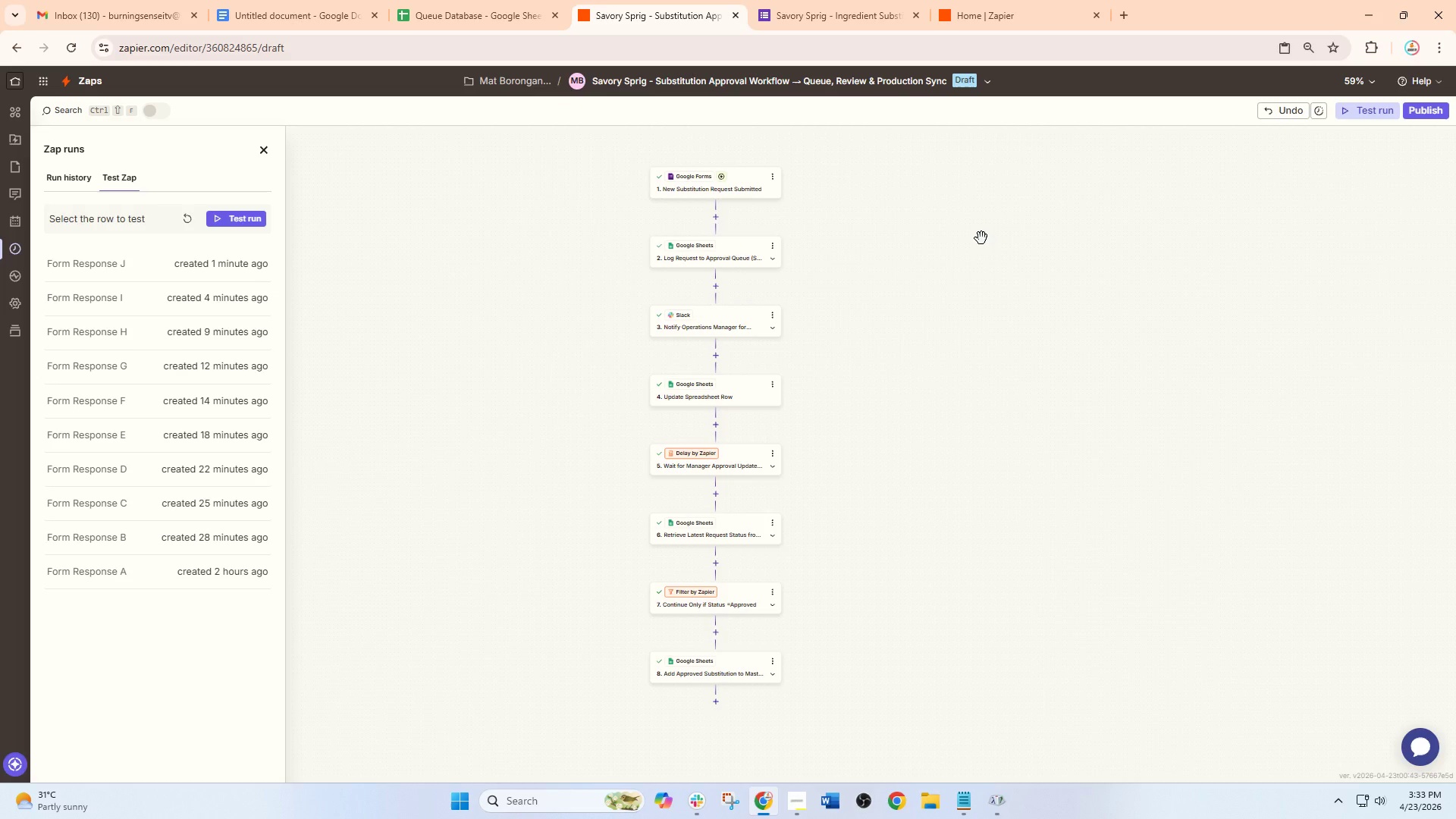 
left_click_drag(start_coordinate=[814, 190], to_coordinate=[823, 165])
 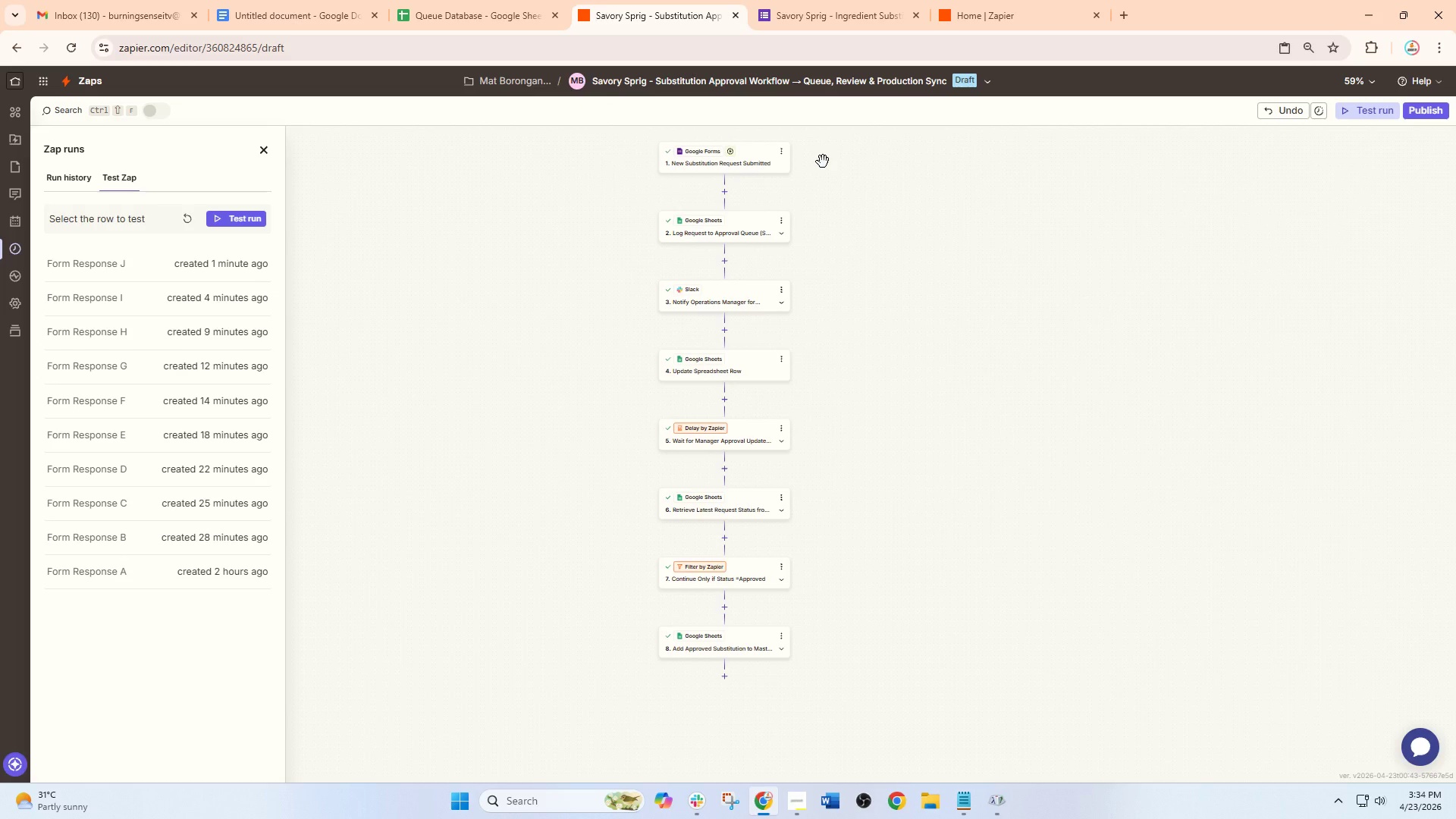 
wait(13.44)
 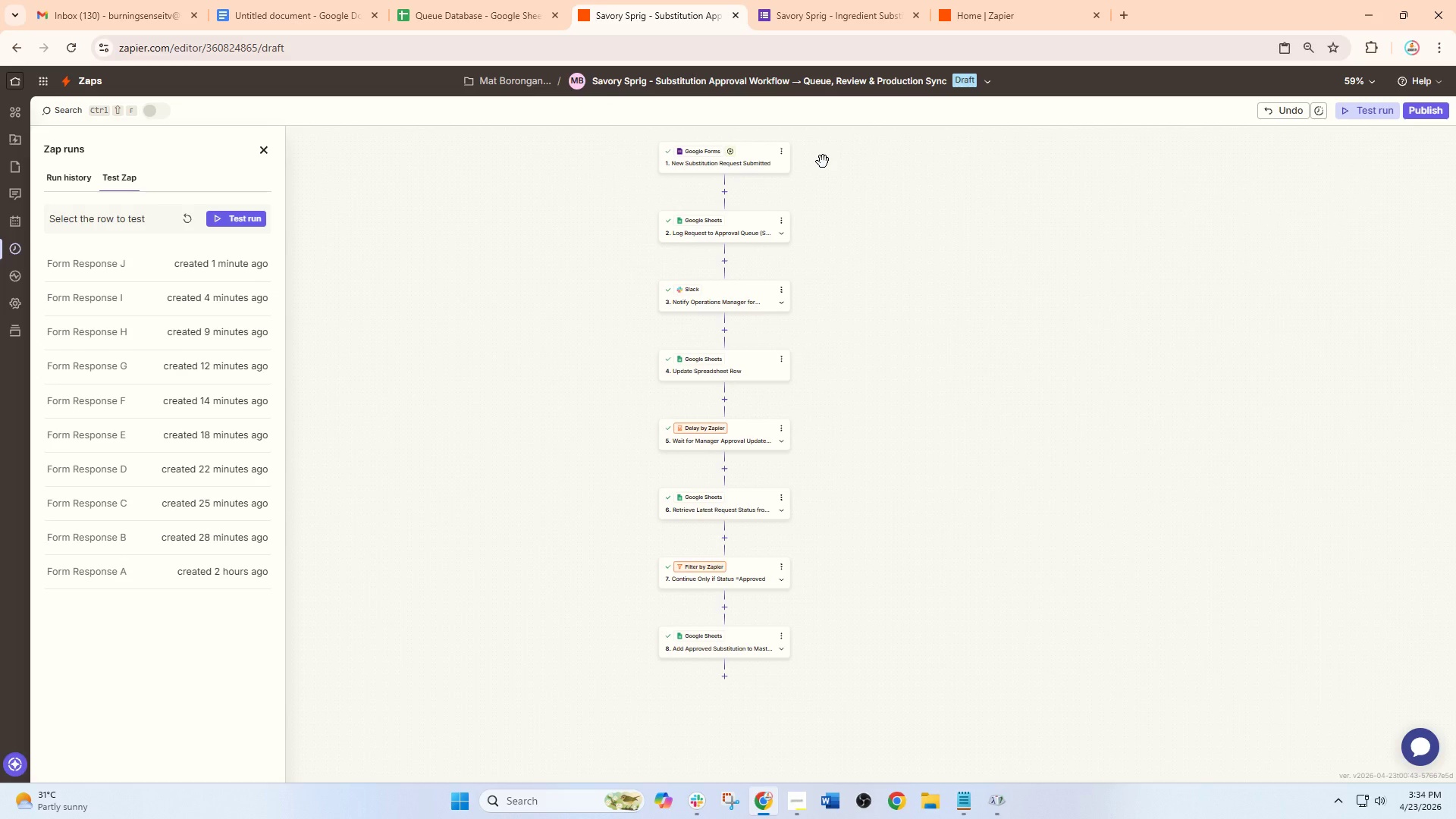 
double_click([178, 217])
 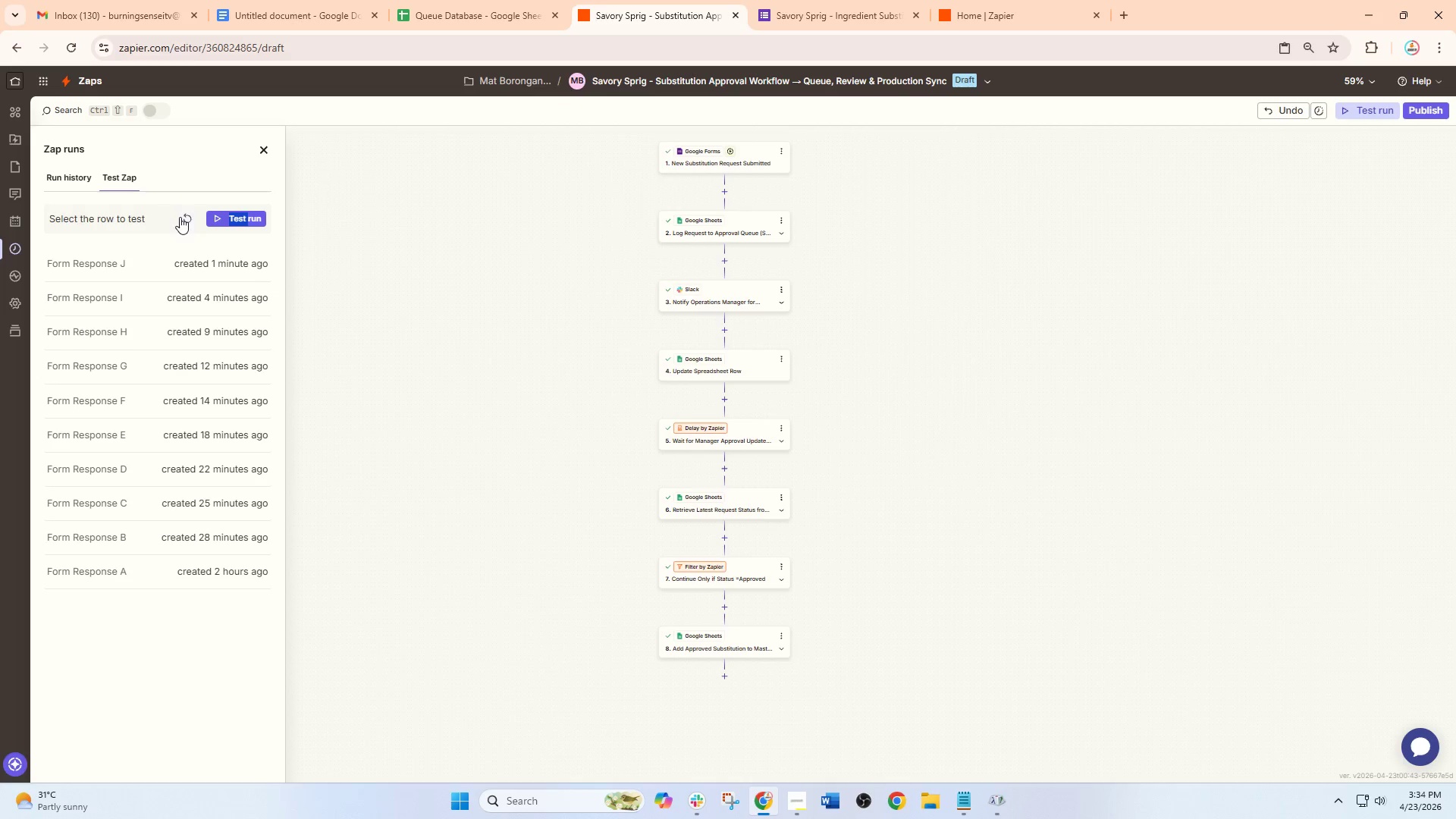 
triple_click([182, 217])
 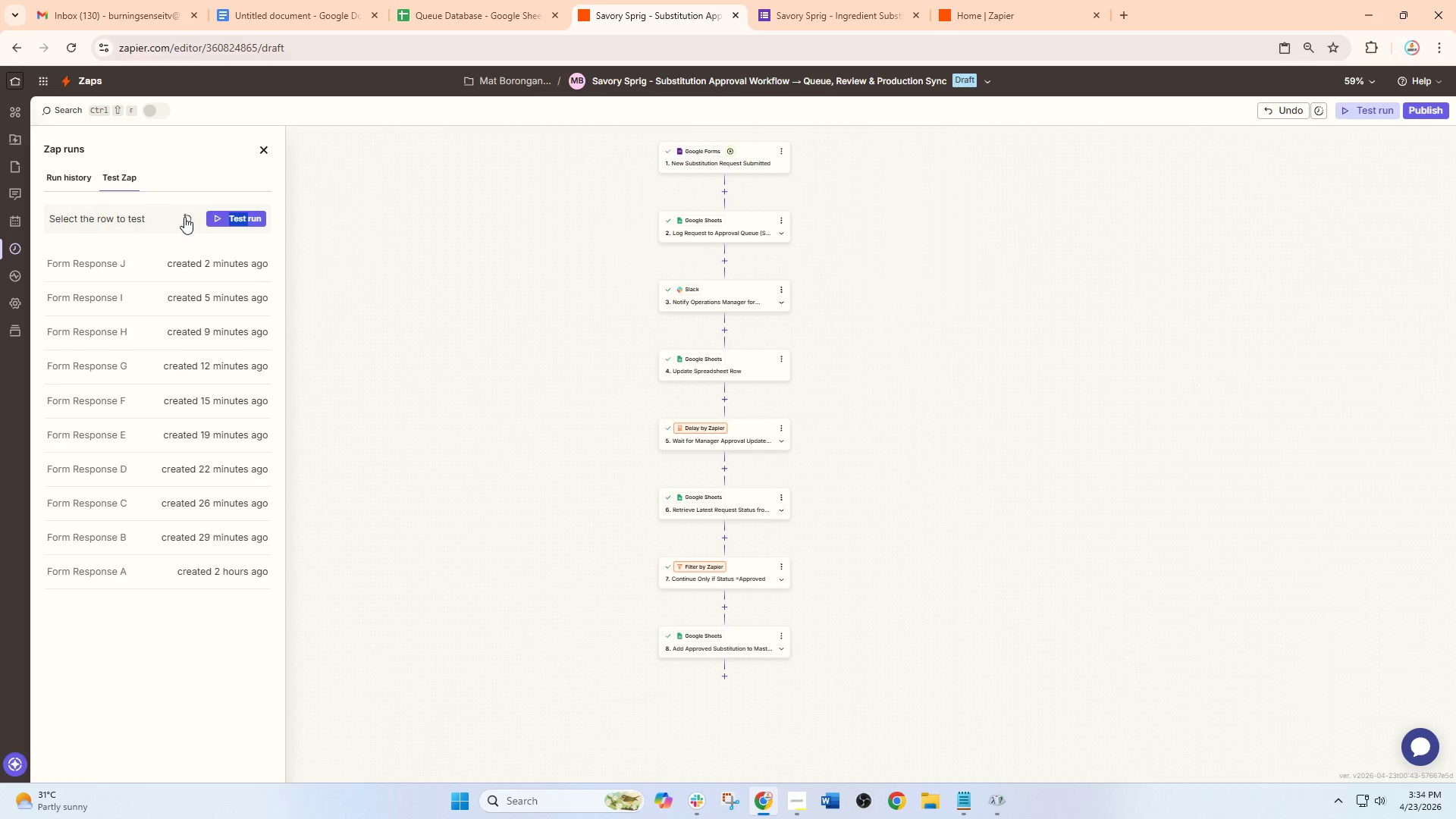 
mouse_move([332, 0])
 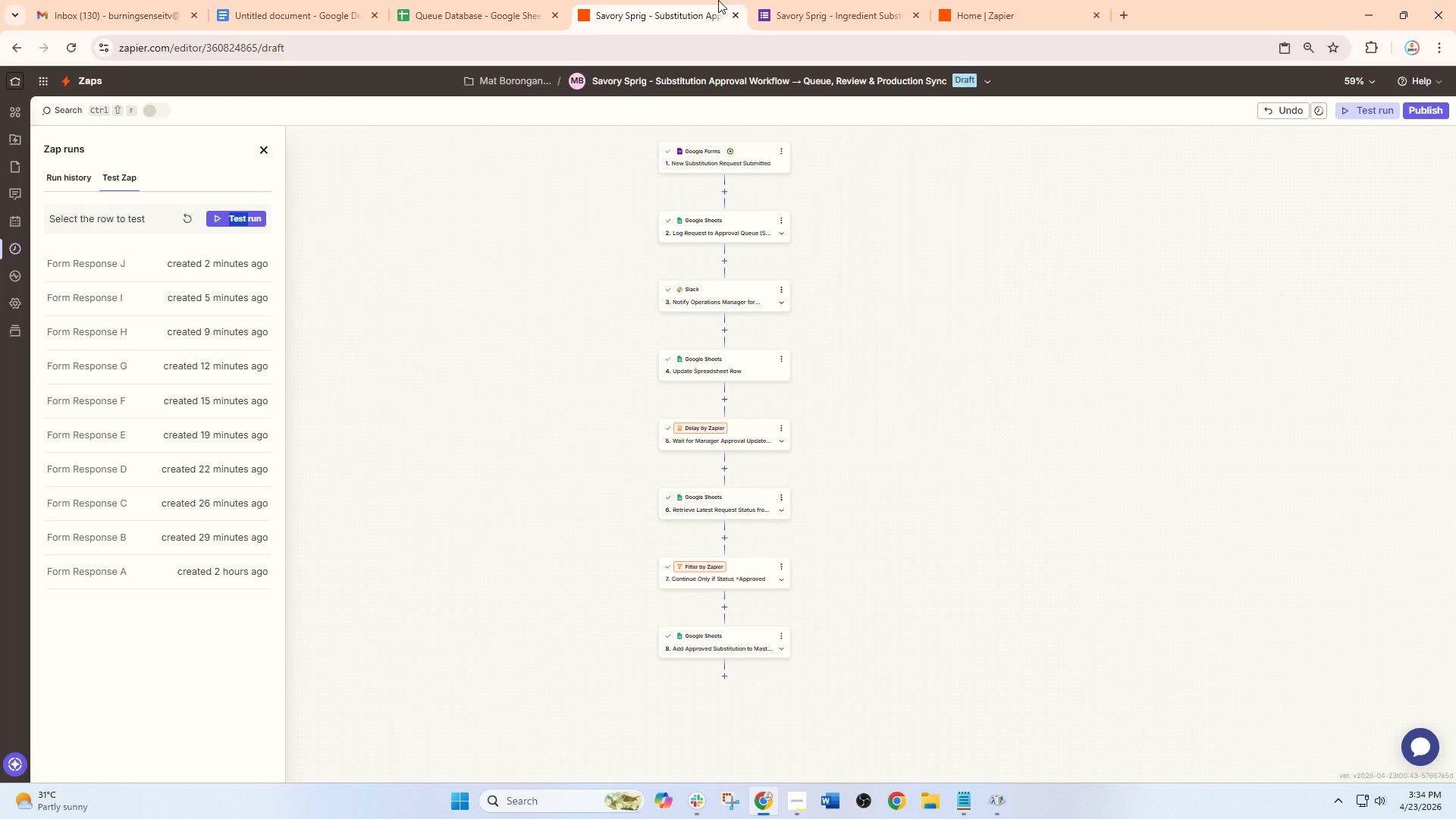 
left_click([800, 3])
 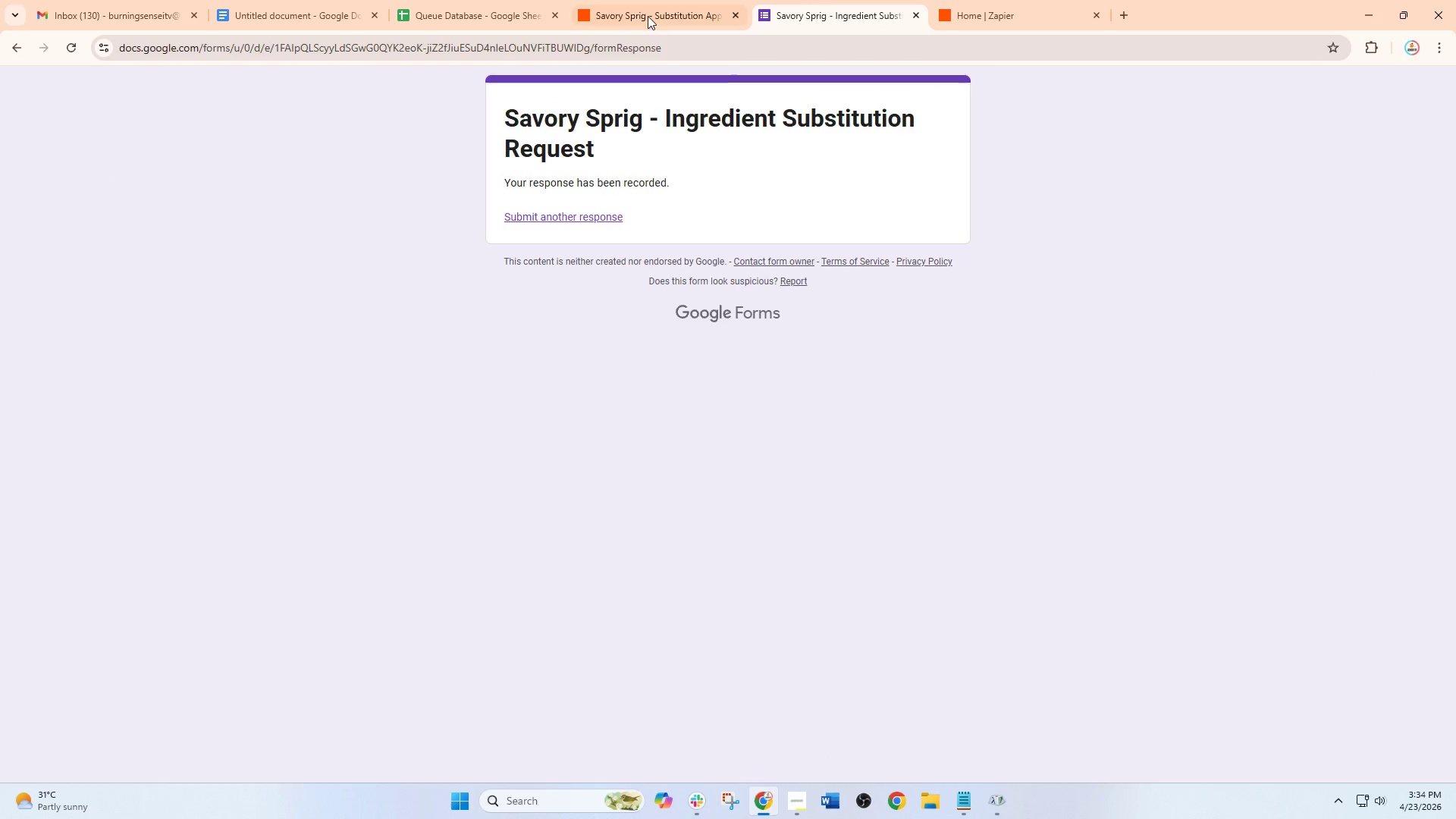 
left_click([651, 0])
 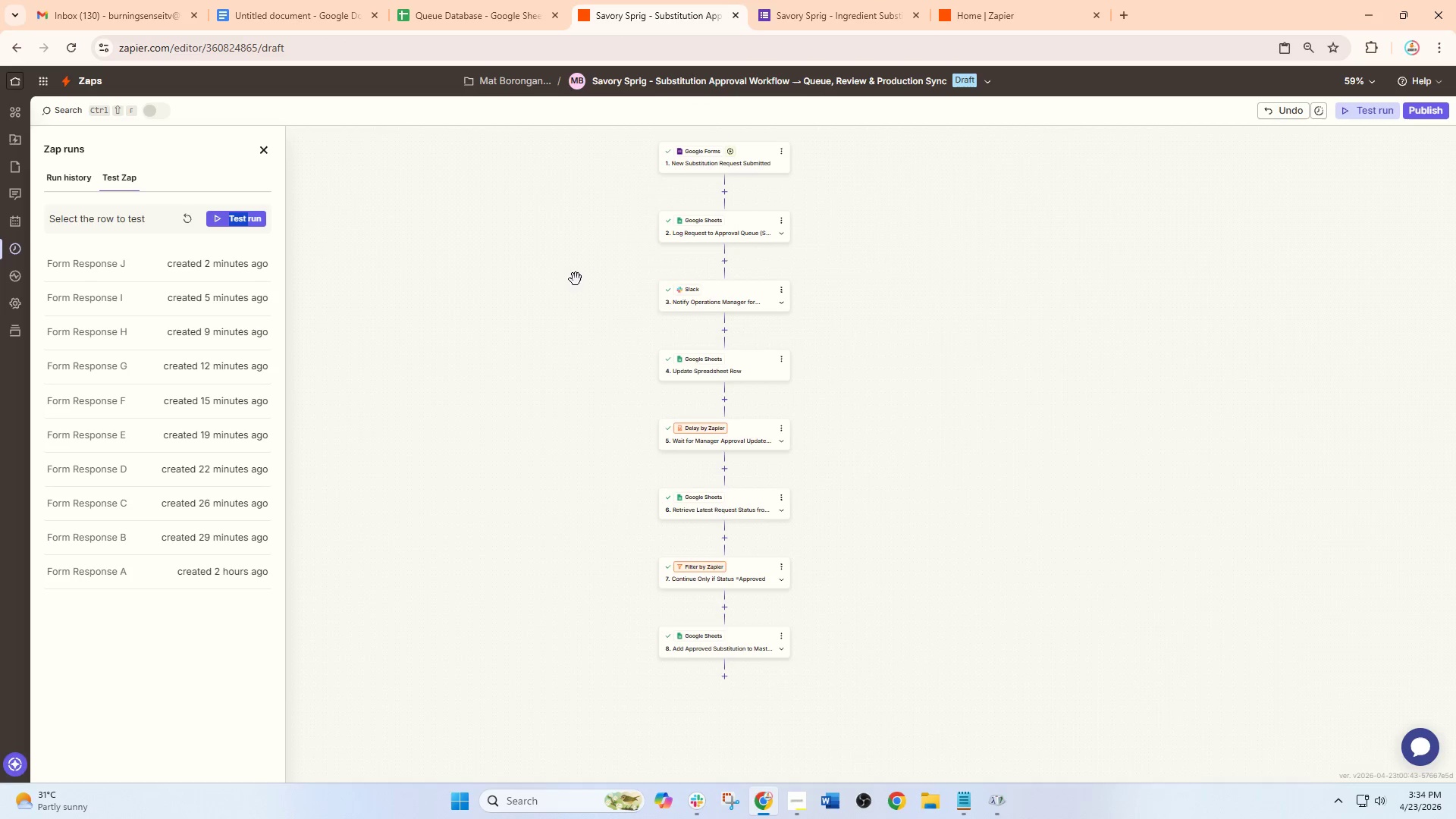 
scroll: coordinate [594, 286], scroll_direction: none, amount: 0.0
 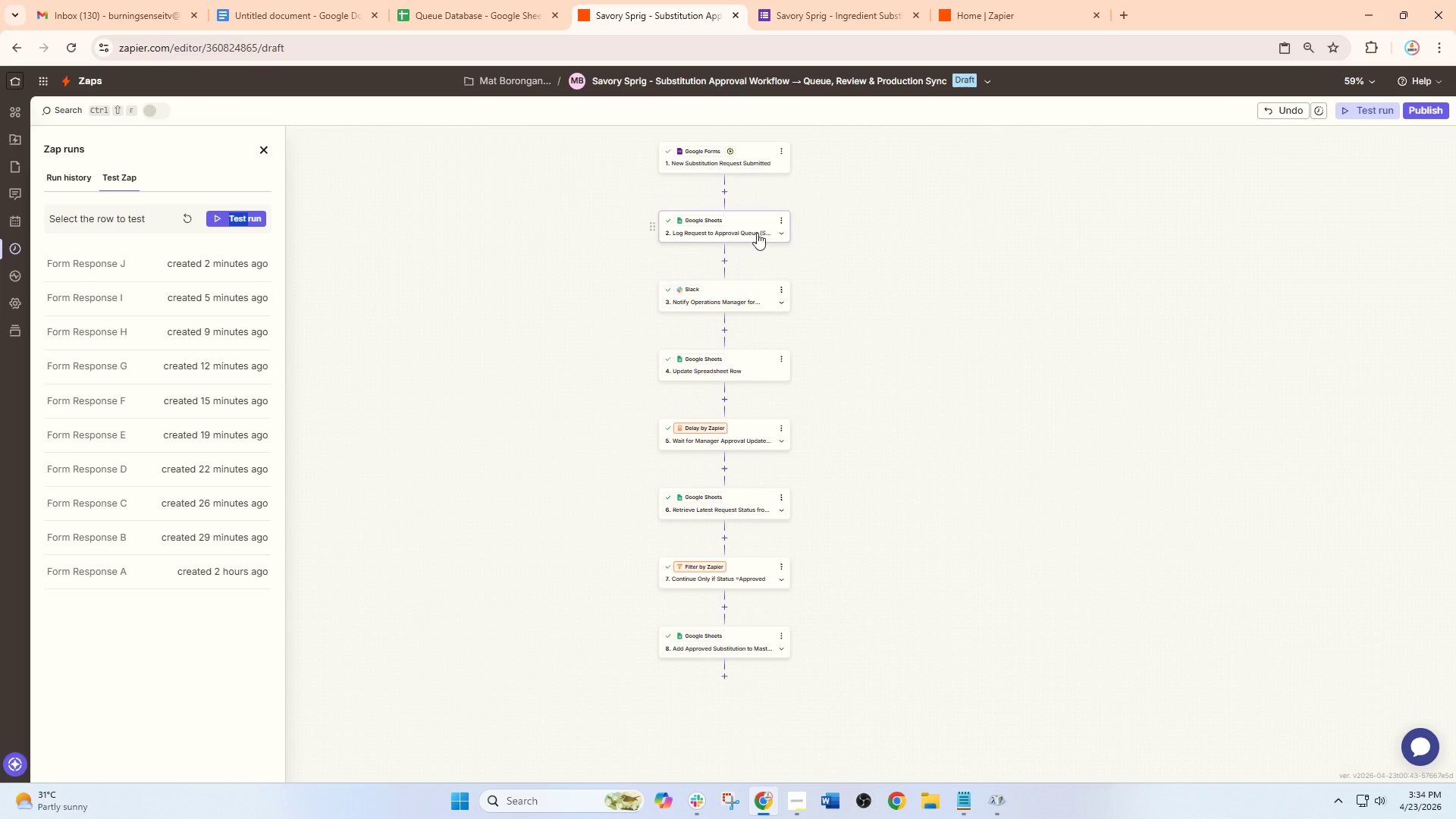 
scroll: coordinate [795, 331], scroll_direction: down, amount: 1.0
 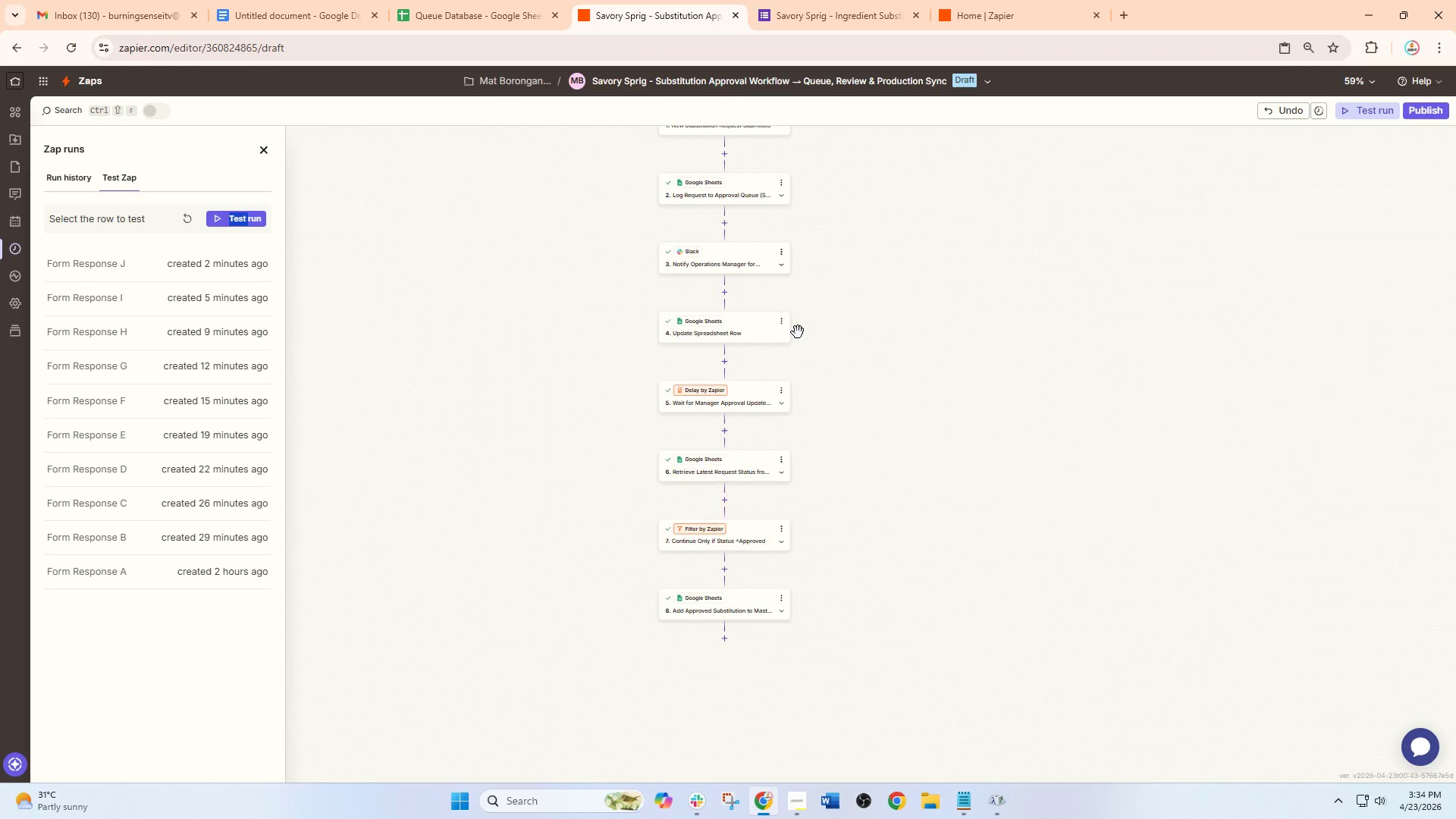 
wait(10.21)
 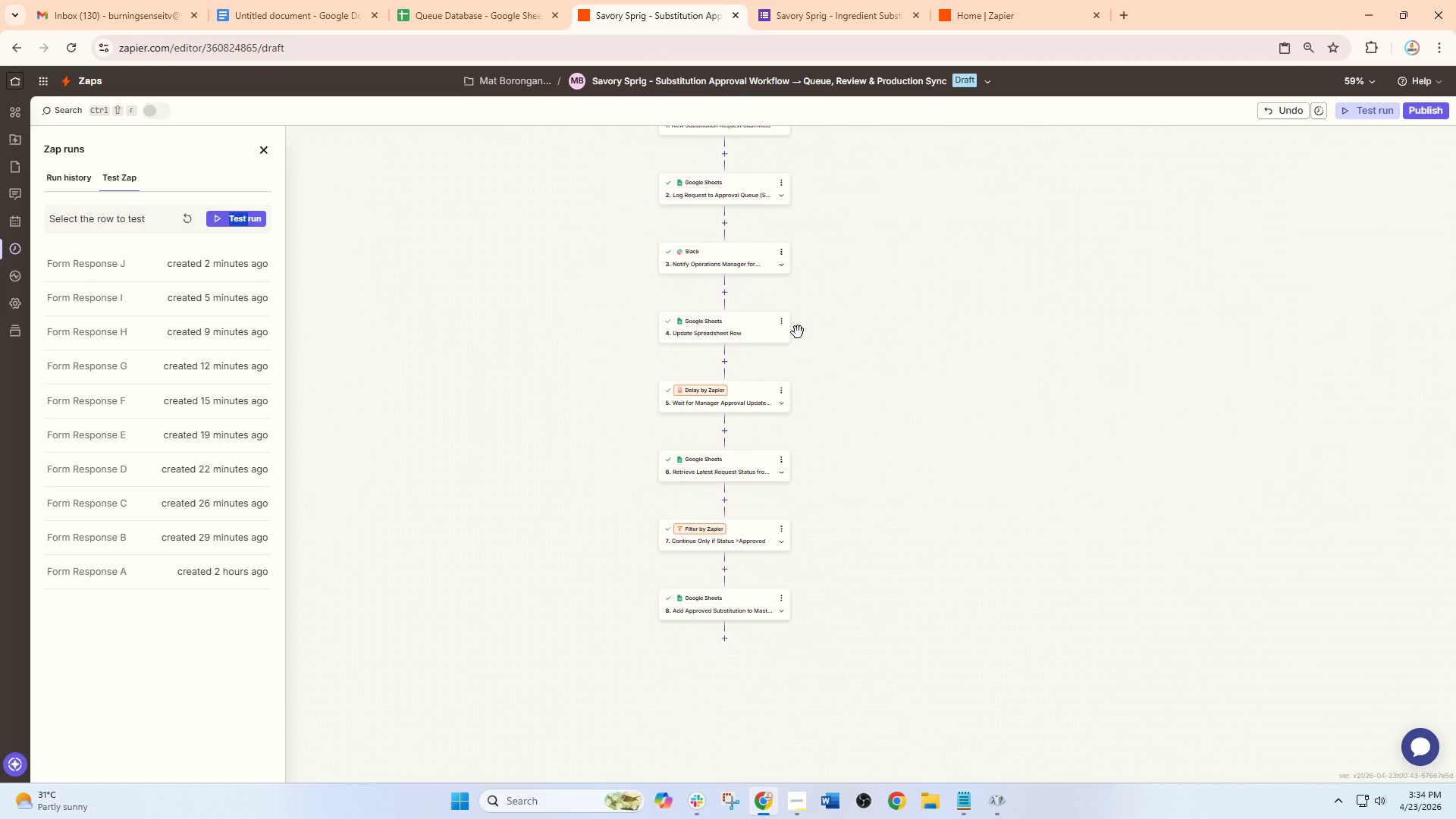 
left_click([840, 7])
 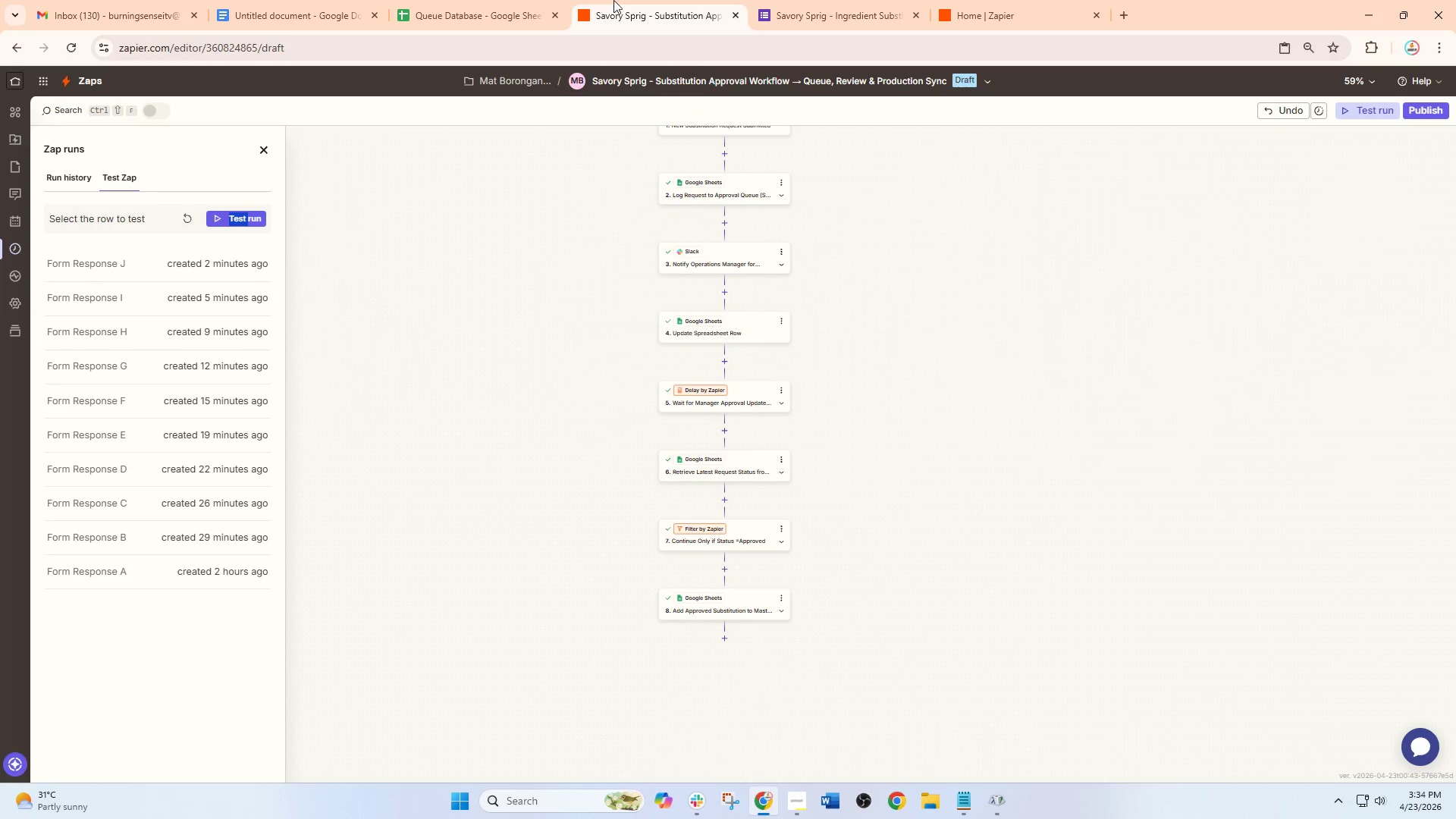 
double_click([542, 0])
 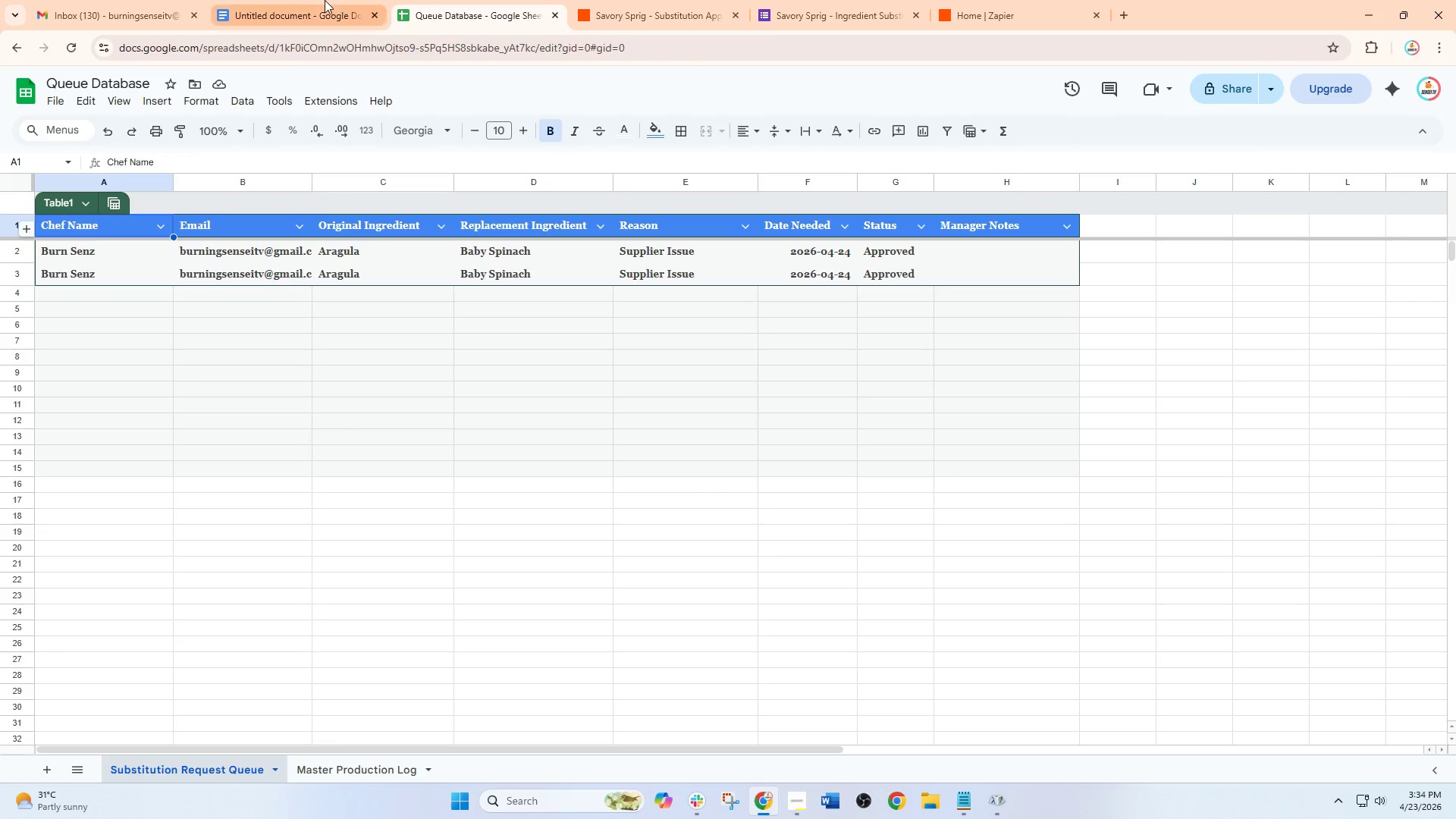 
left_click([325, 0])
 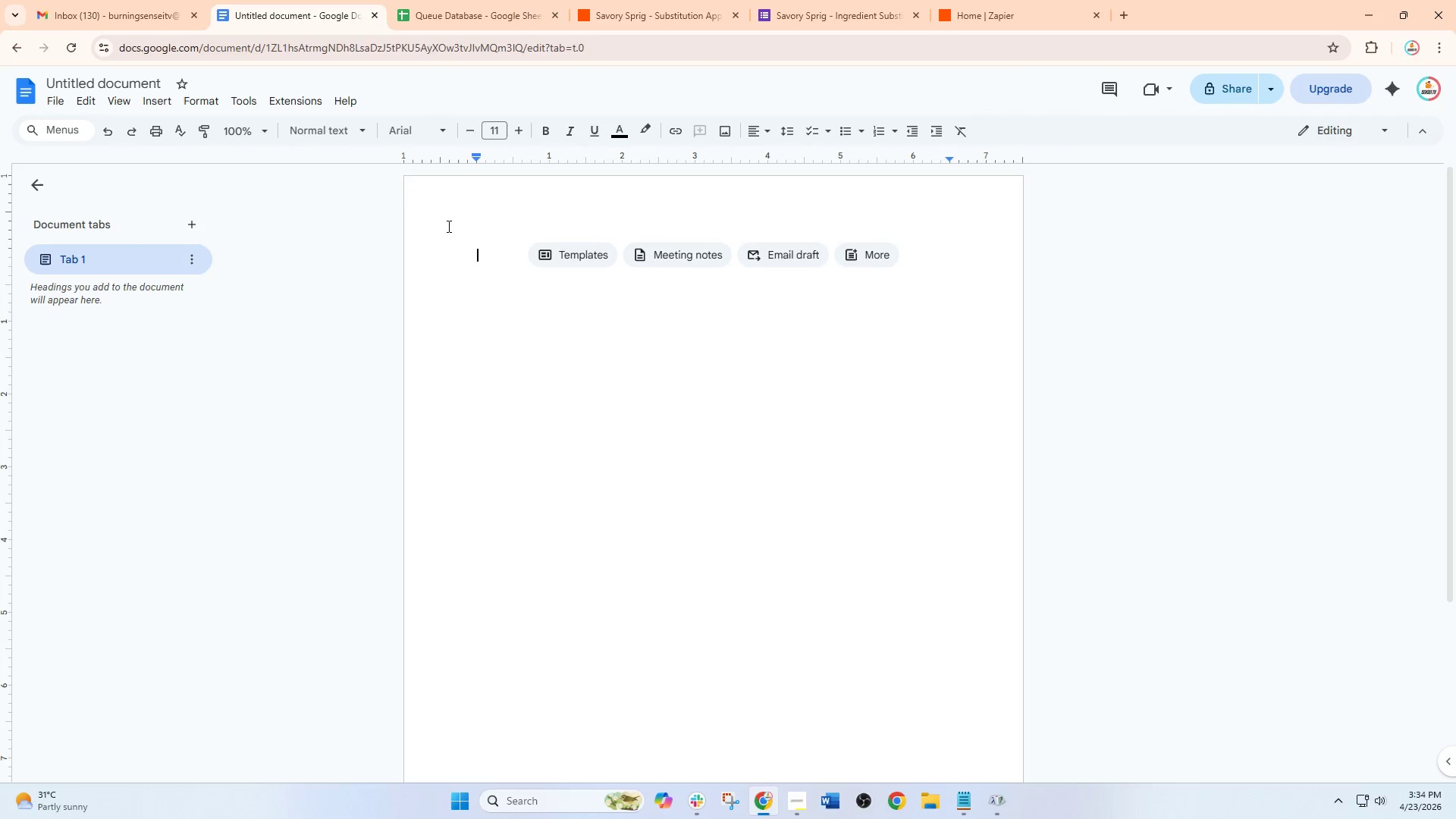 
left_click([450, 0])
 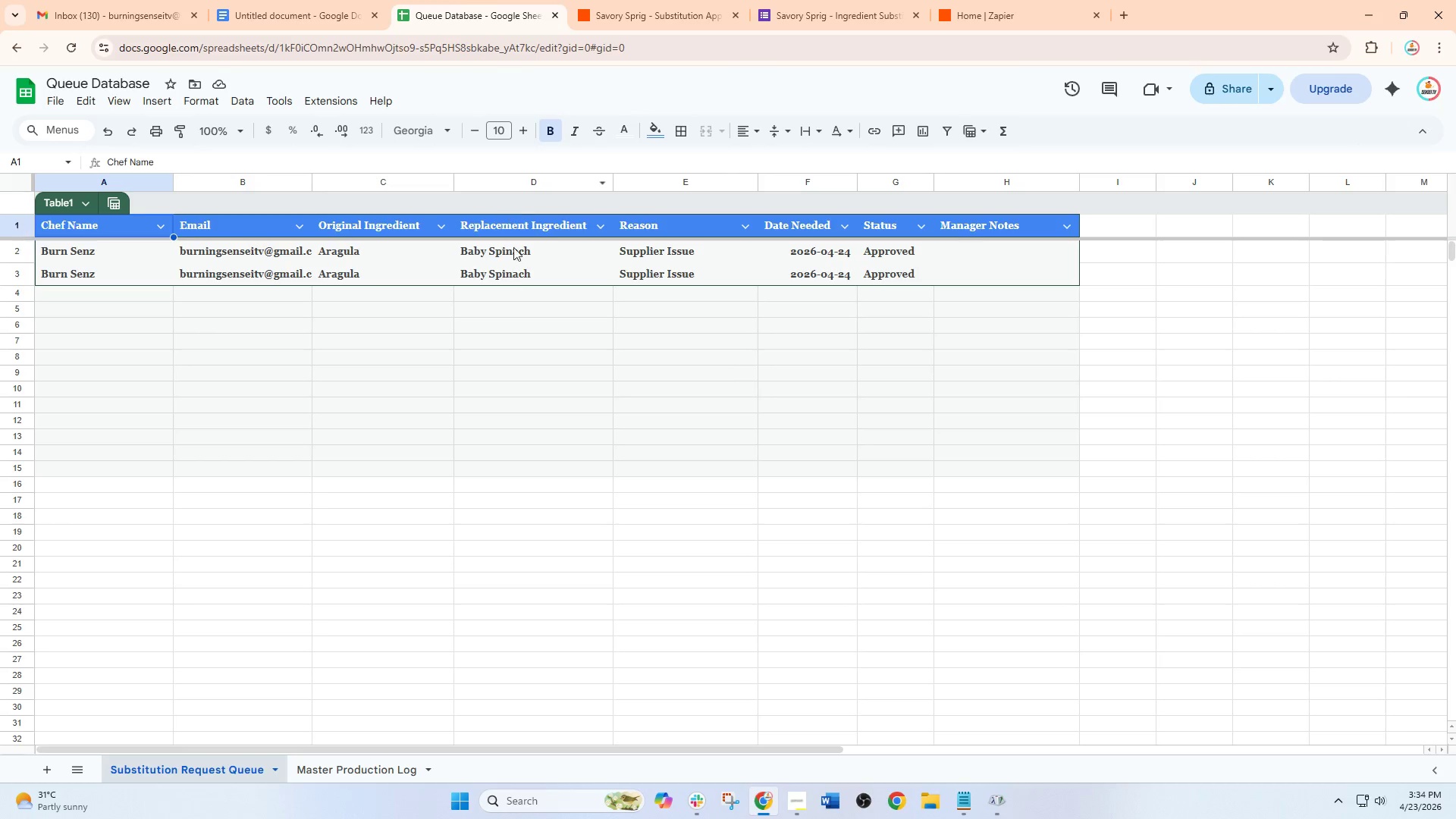 
scroll: coordinate [521, 295], scroll_direction: up, amount: 3.0
 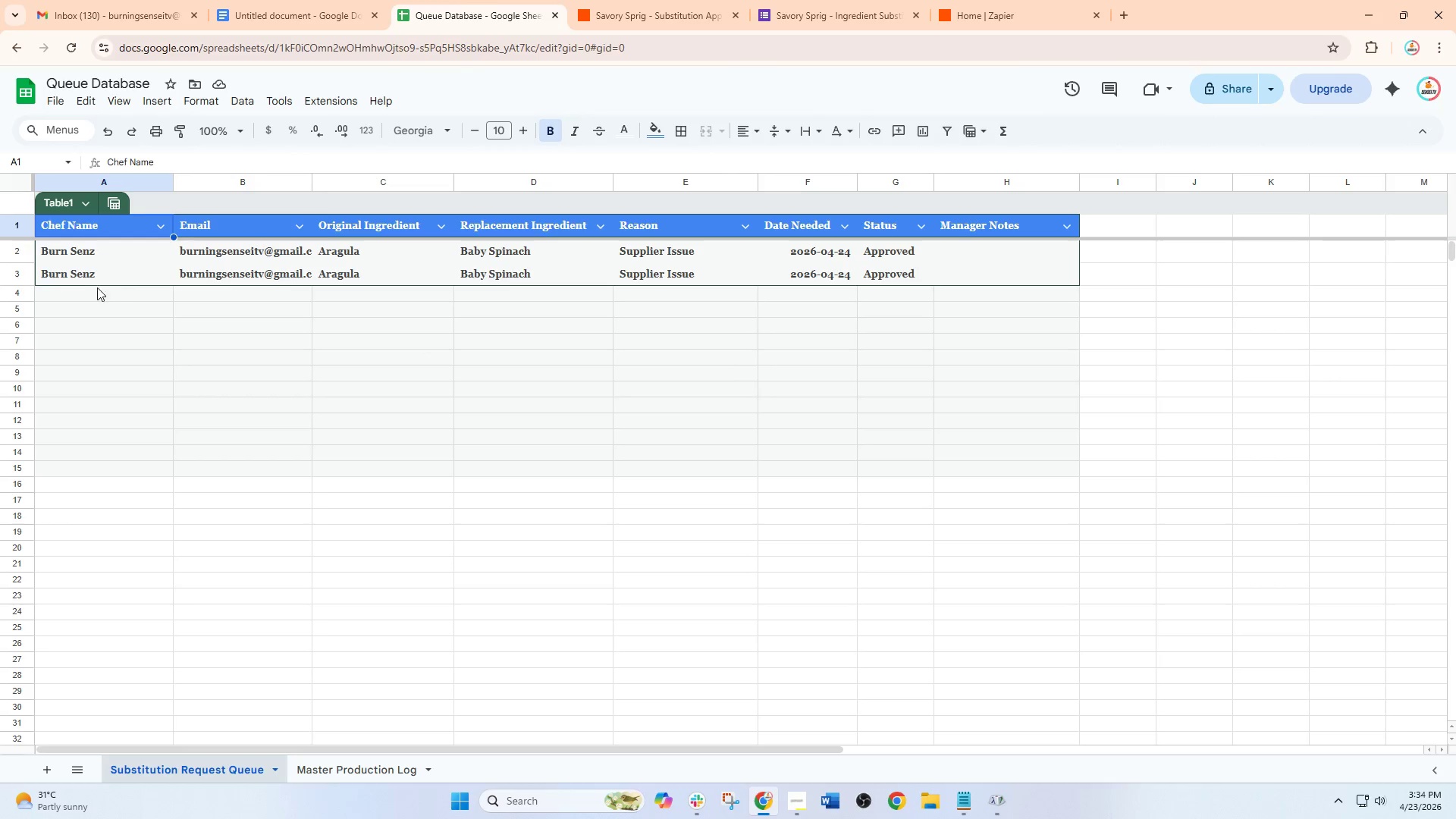 
left_click([6, 275])
 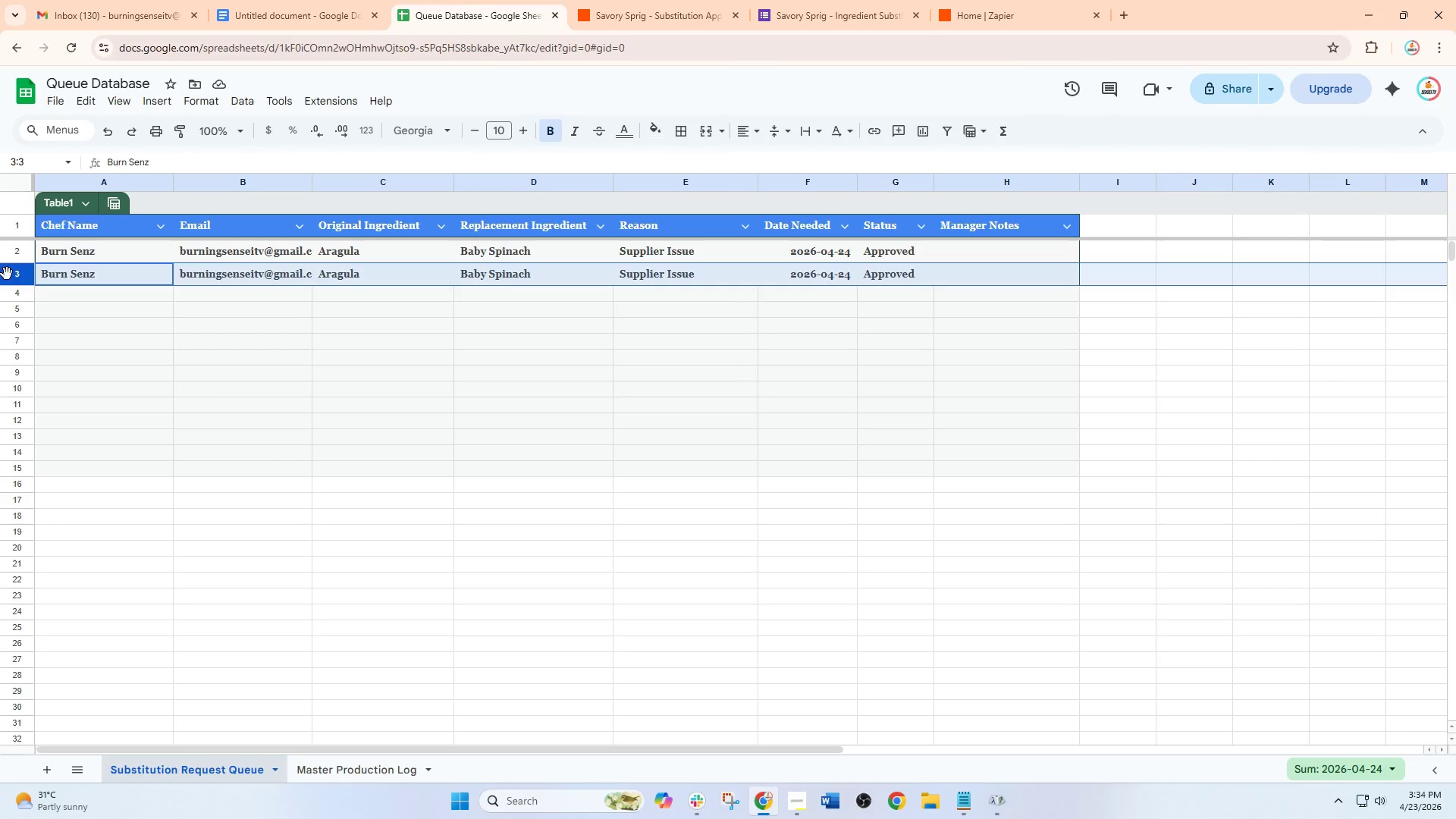 
right_click([8, 274])
 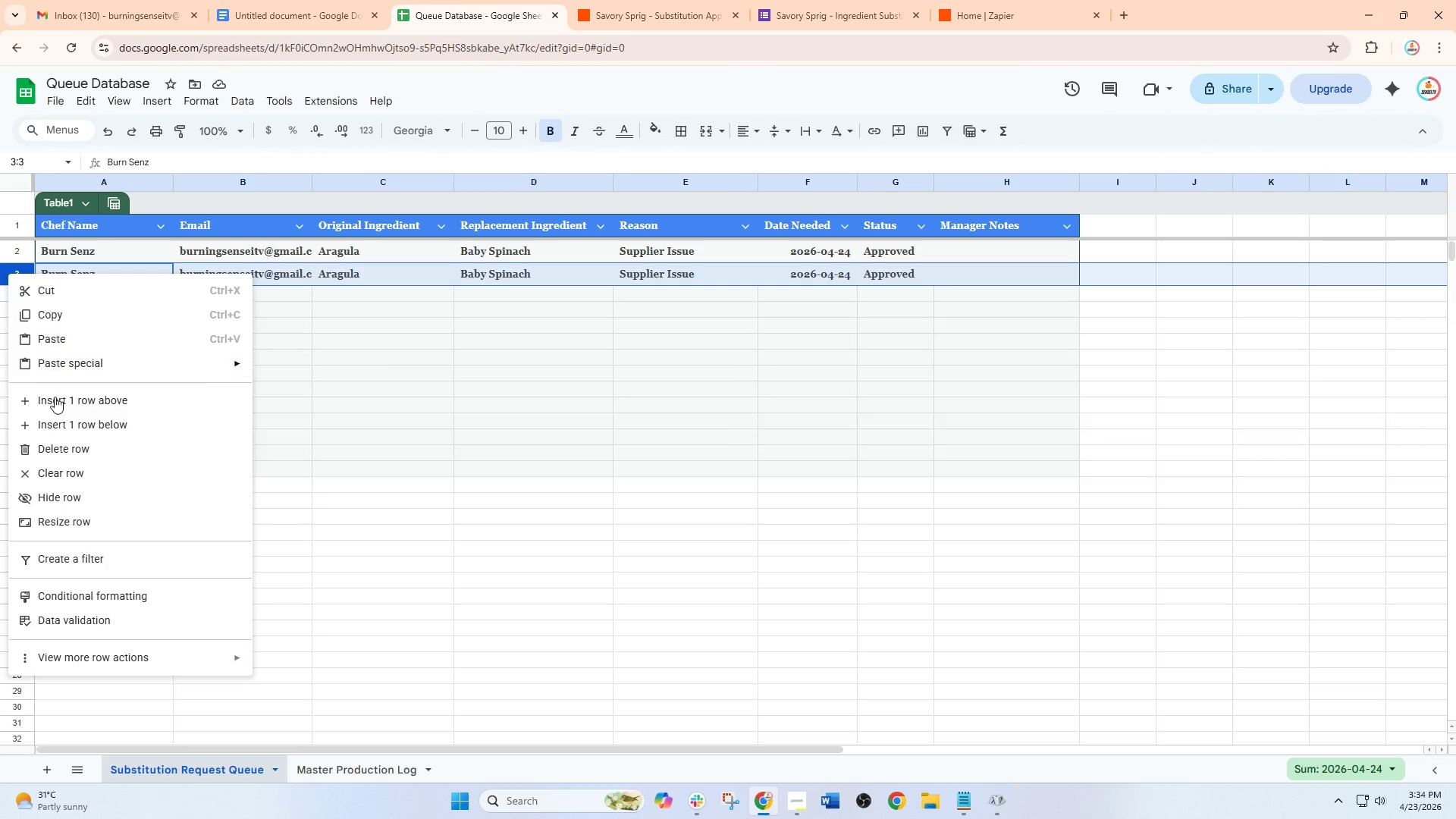 
left_click([93, 449])
 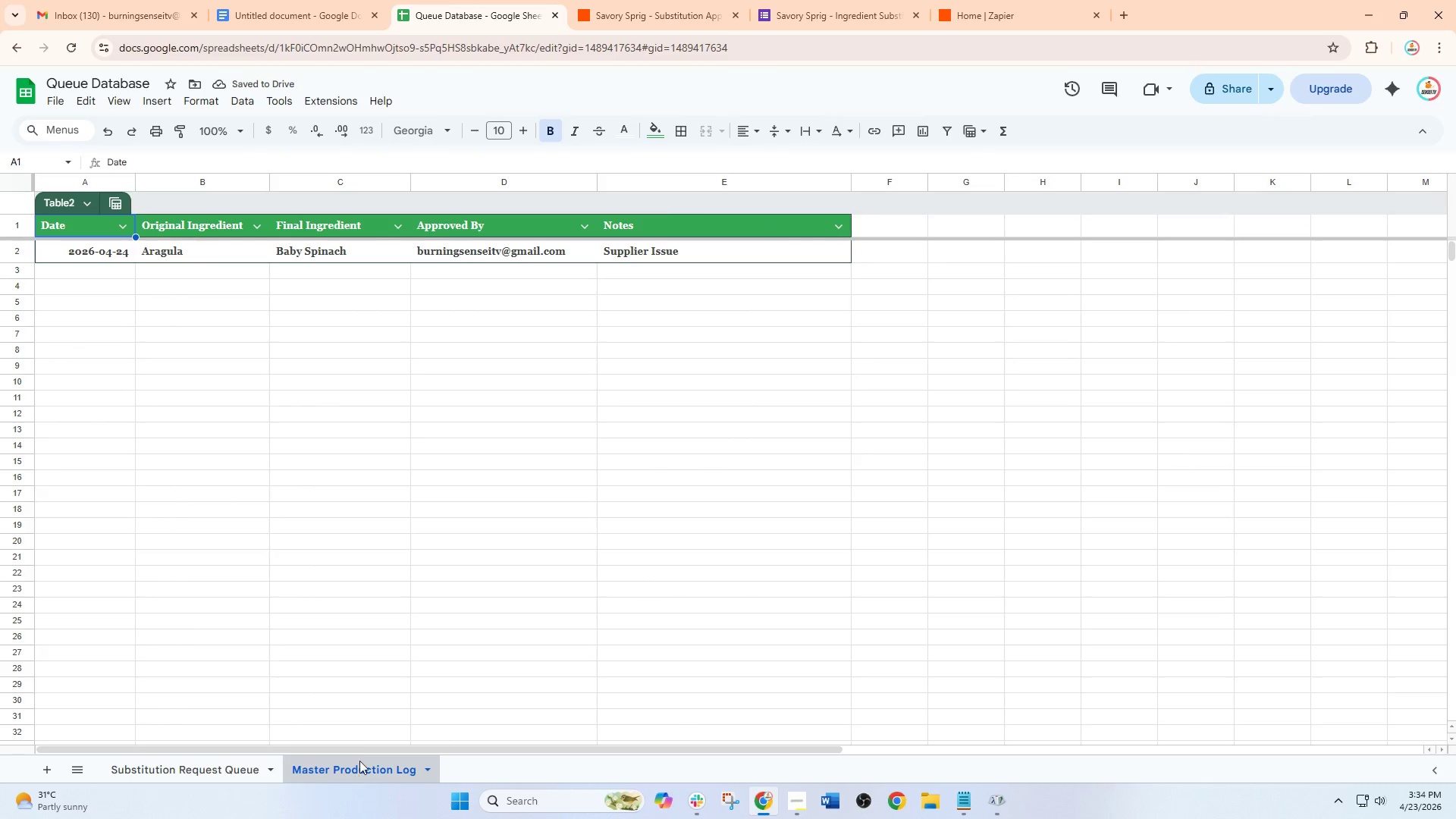 
left_click([202, 761])
 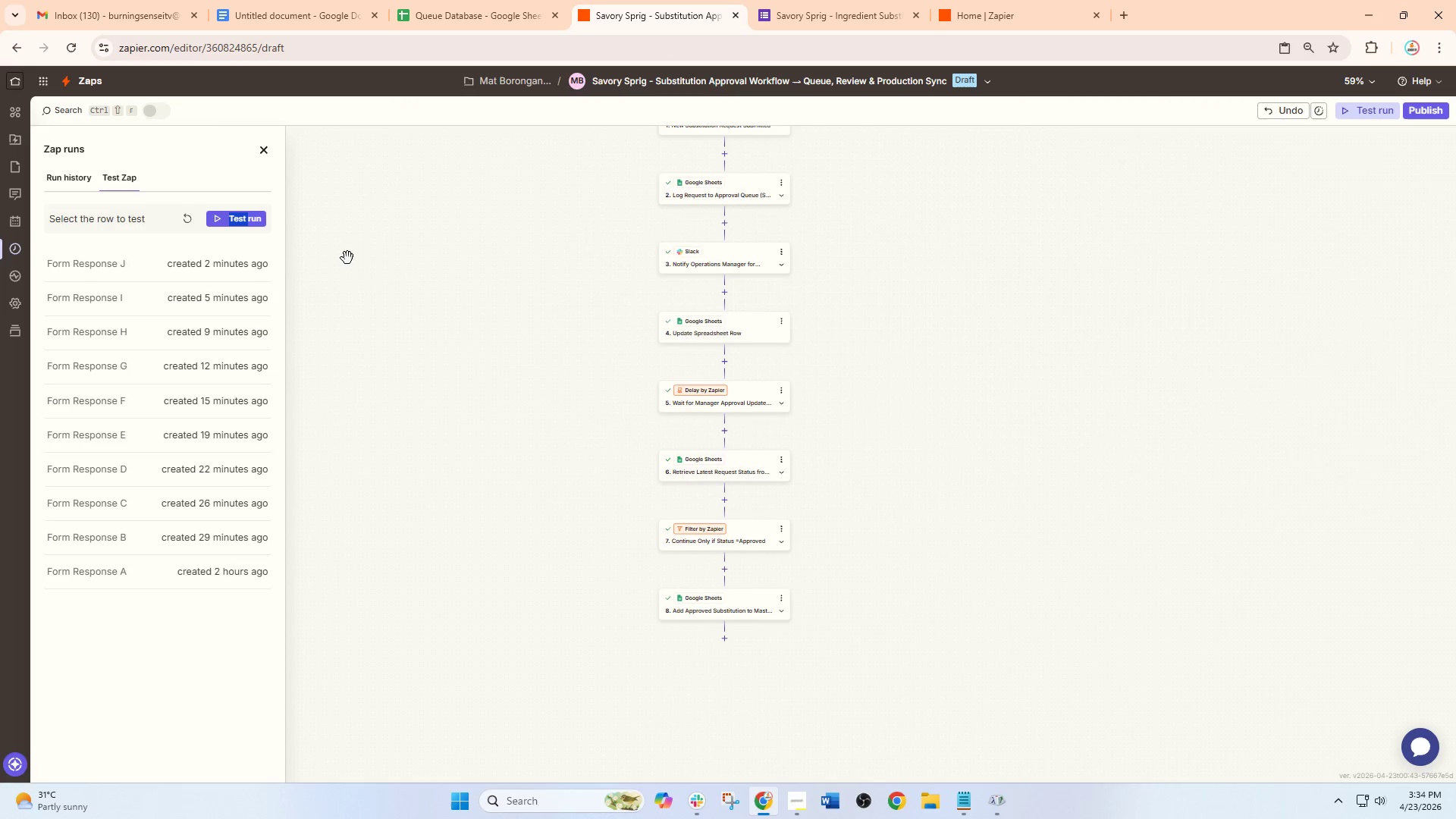 
left_click([210, 537])
 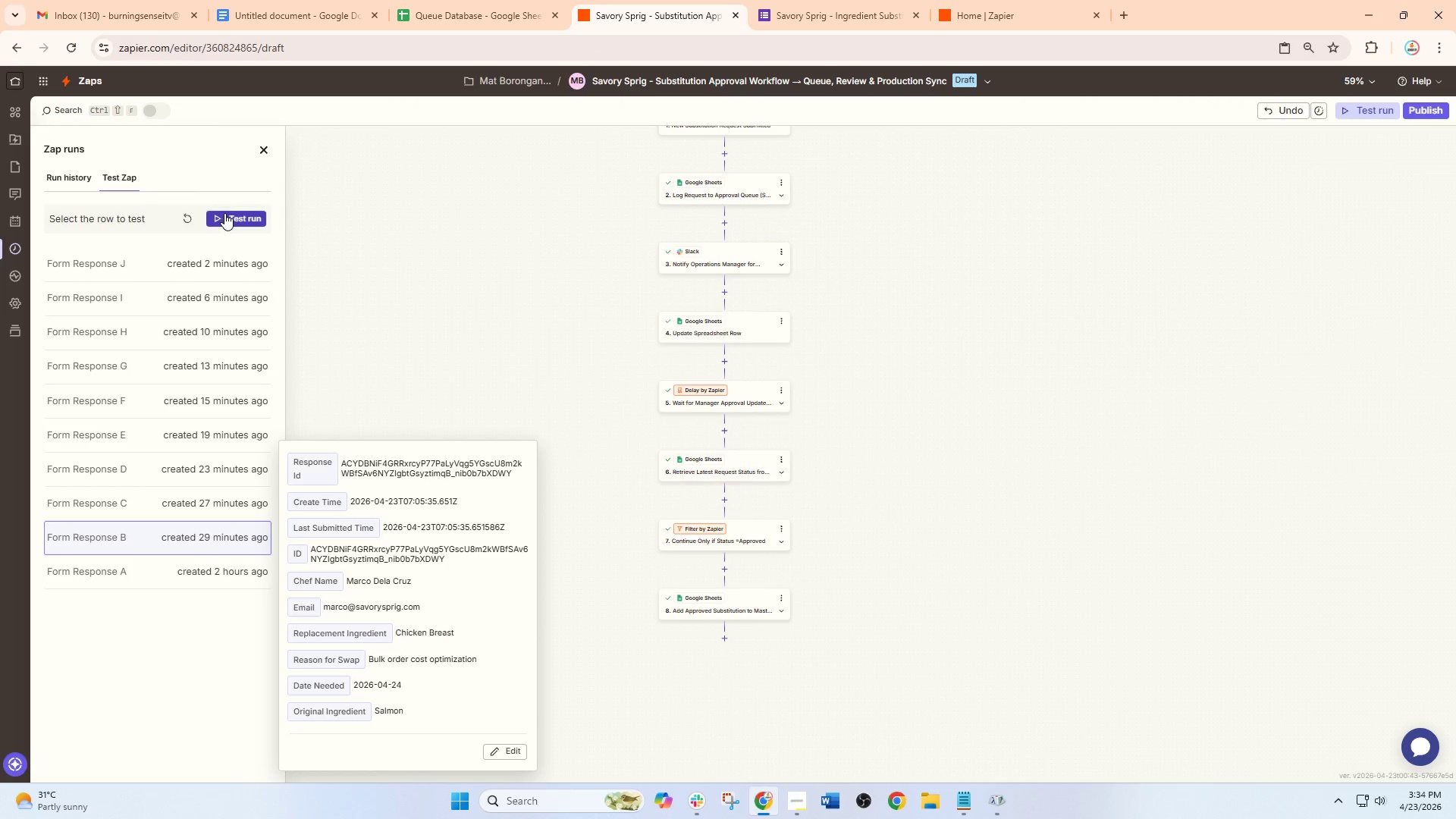 
left_click([229, 215])
 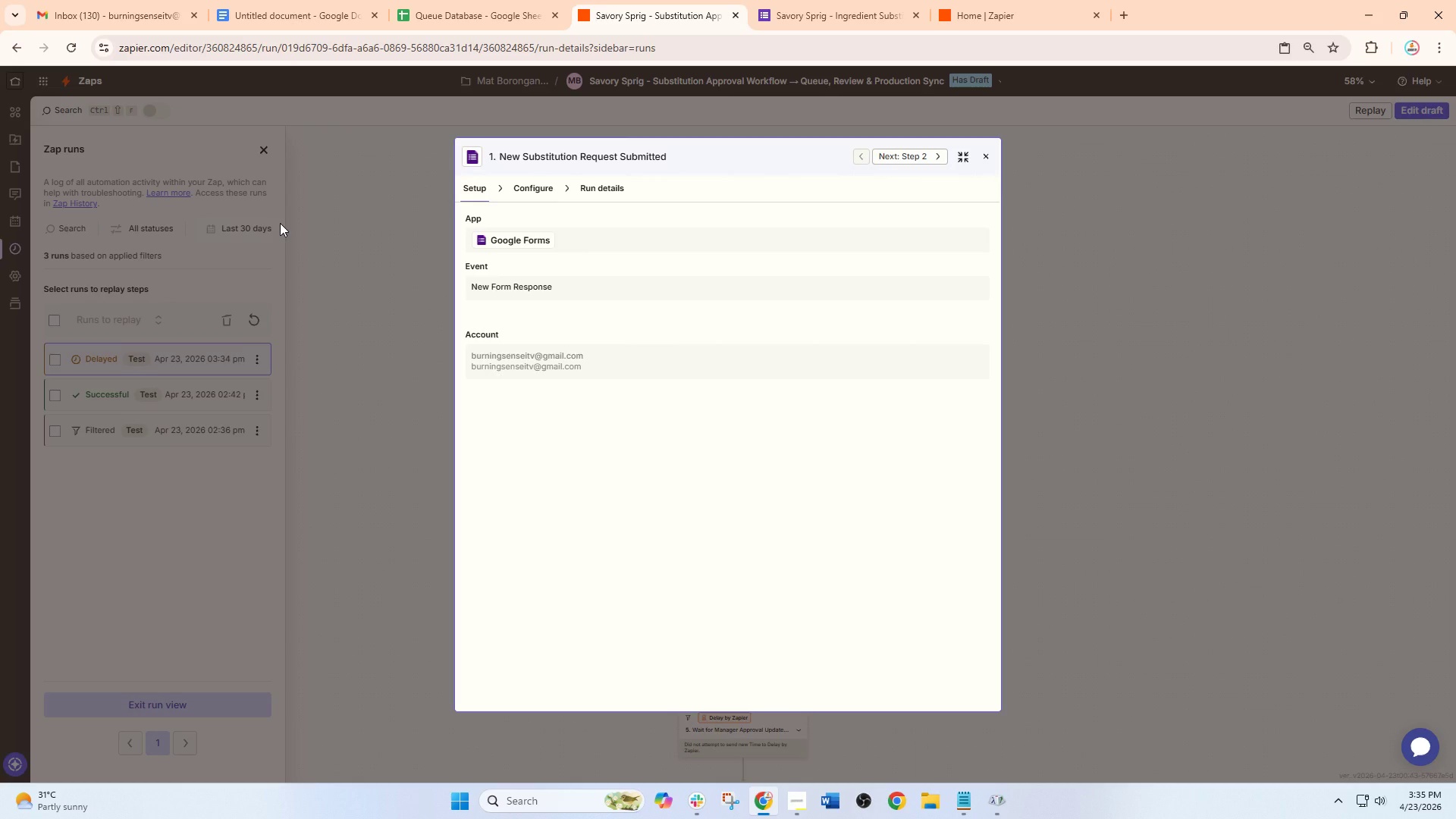 
wait(19.66)
 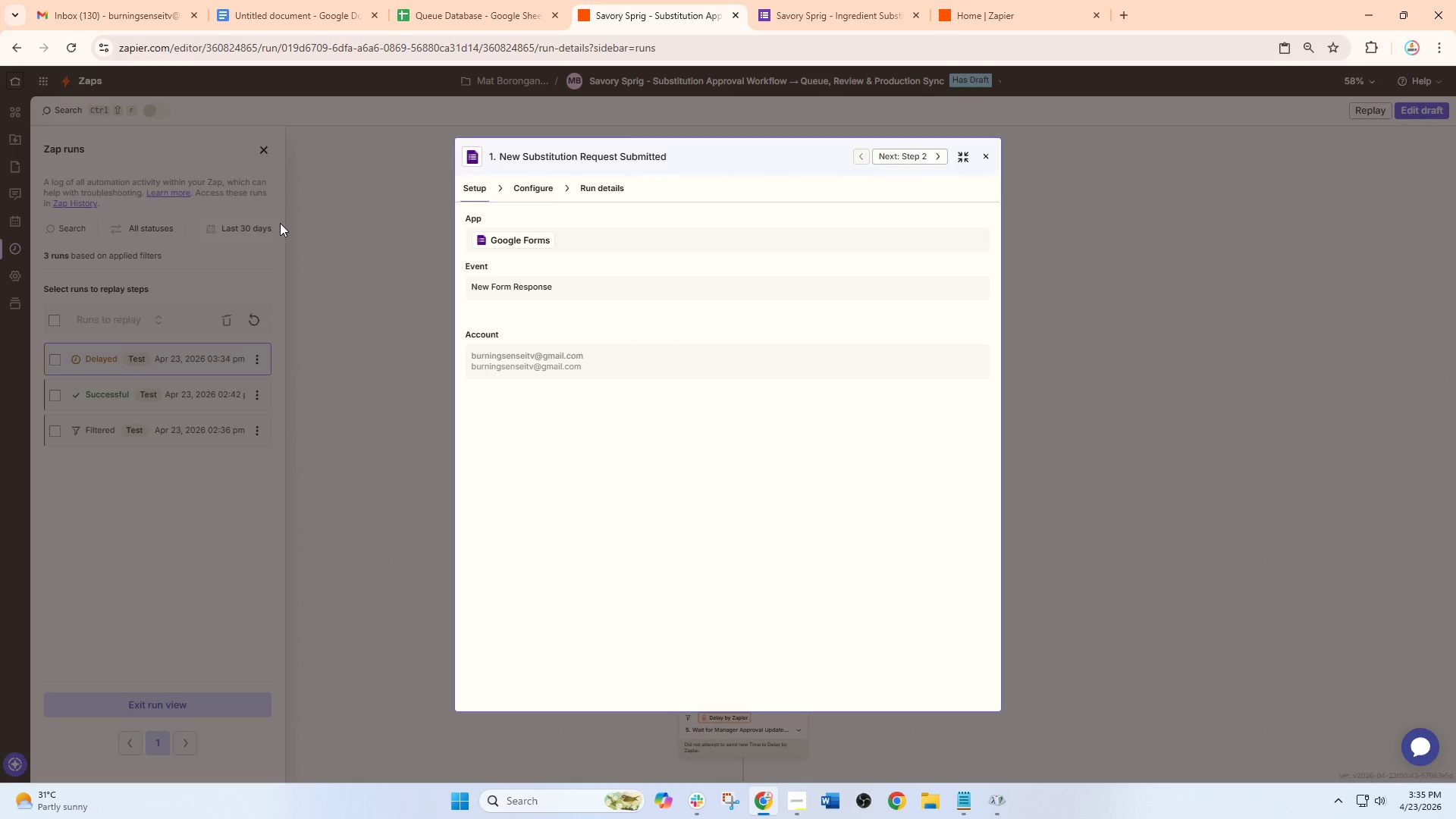 
left_click([987, 155])
 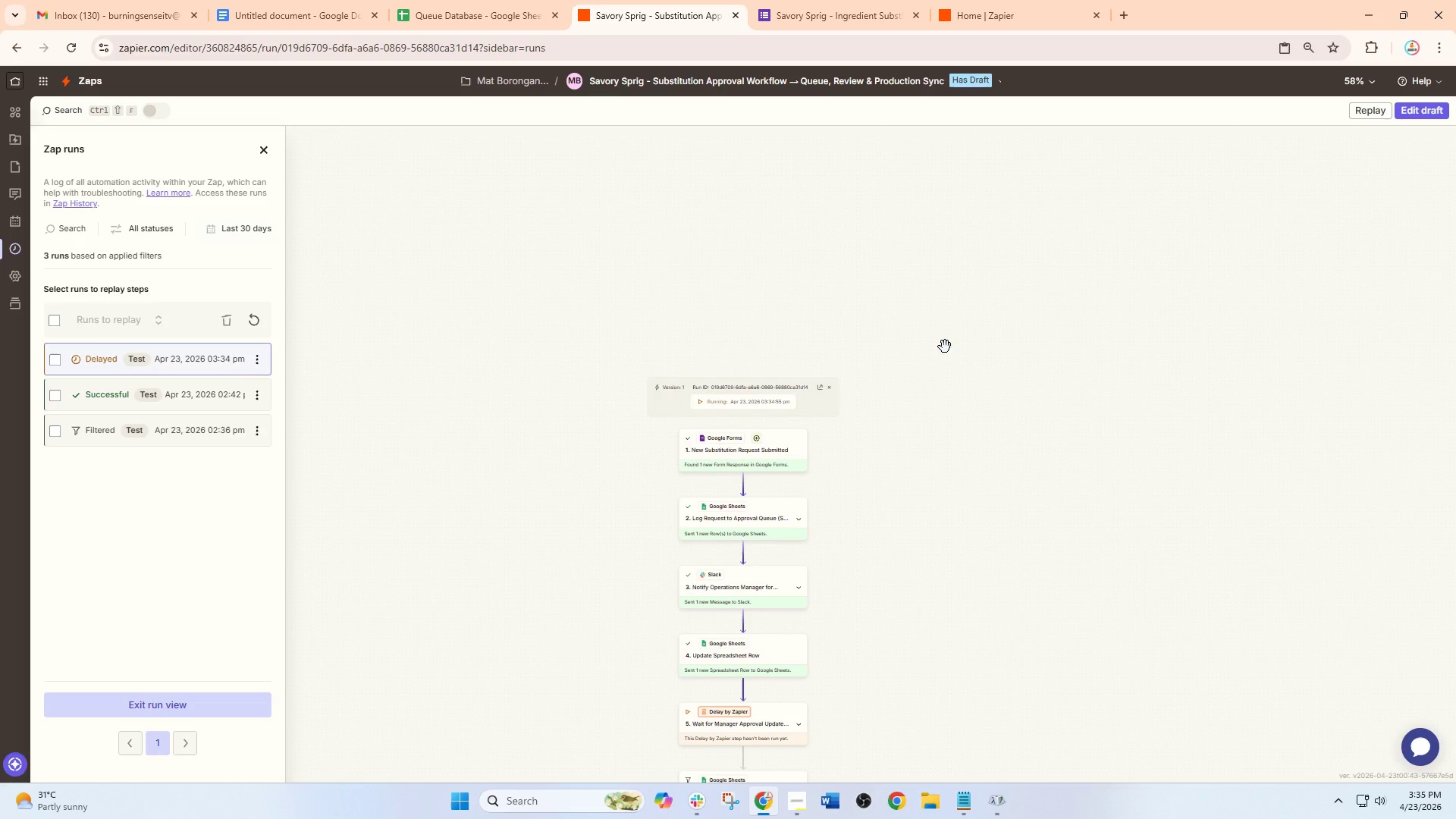 
scroll: coordinate [929, 373], scroll_direction: down, amount: 6.0
 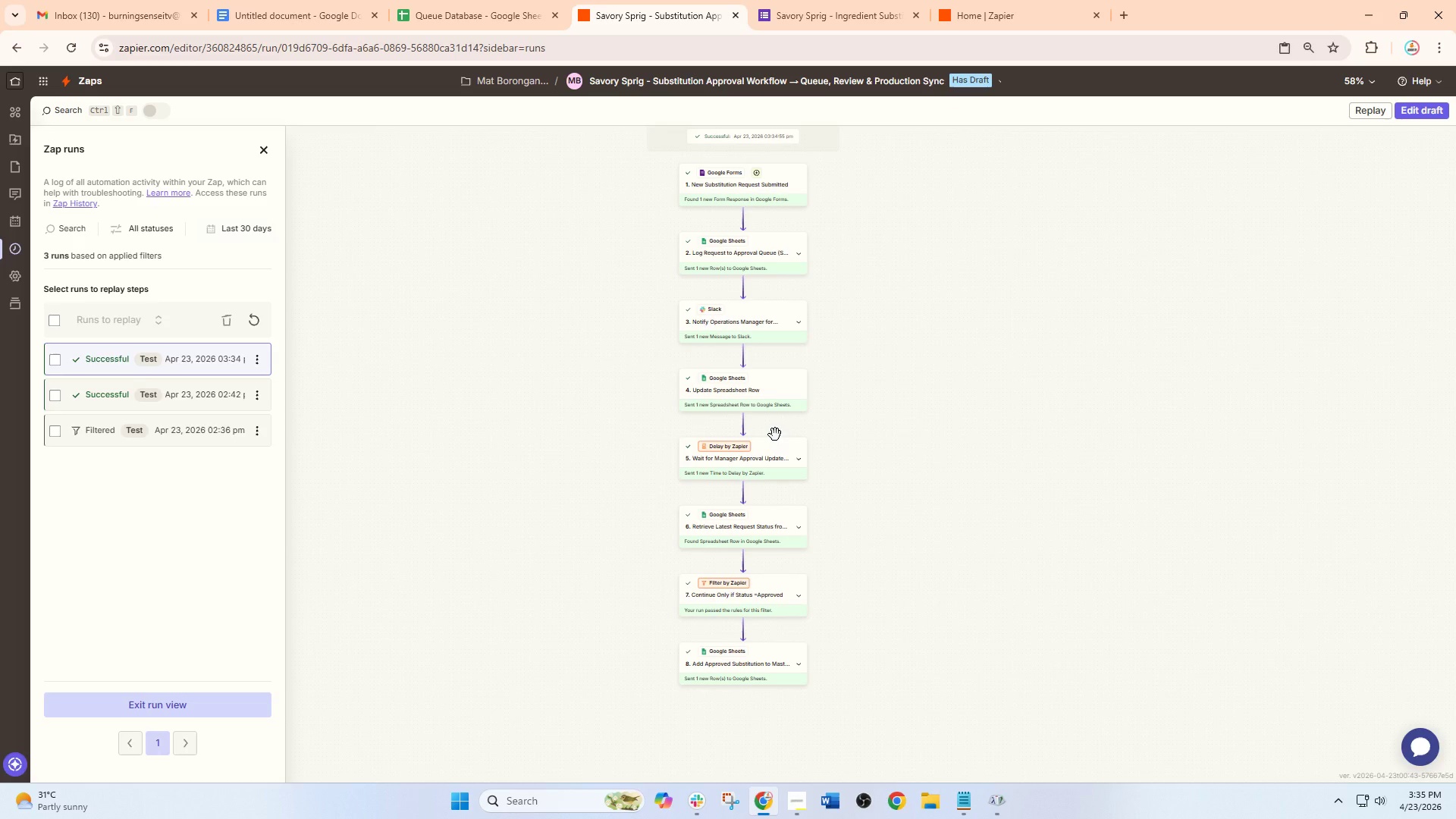 
wait(31.64)
 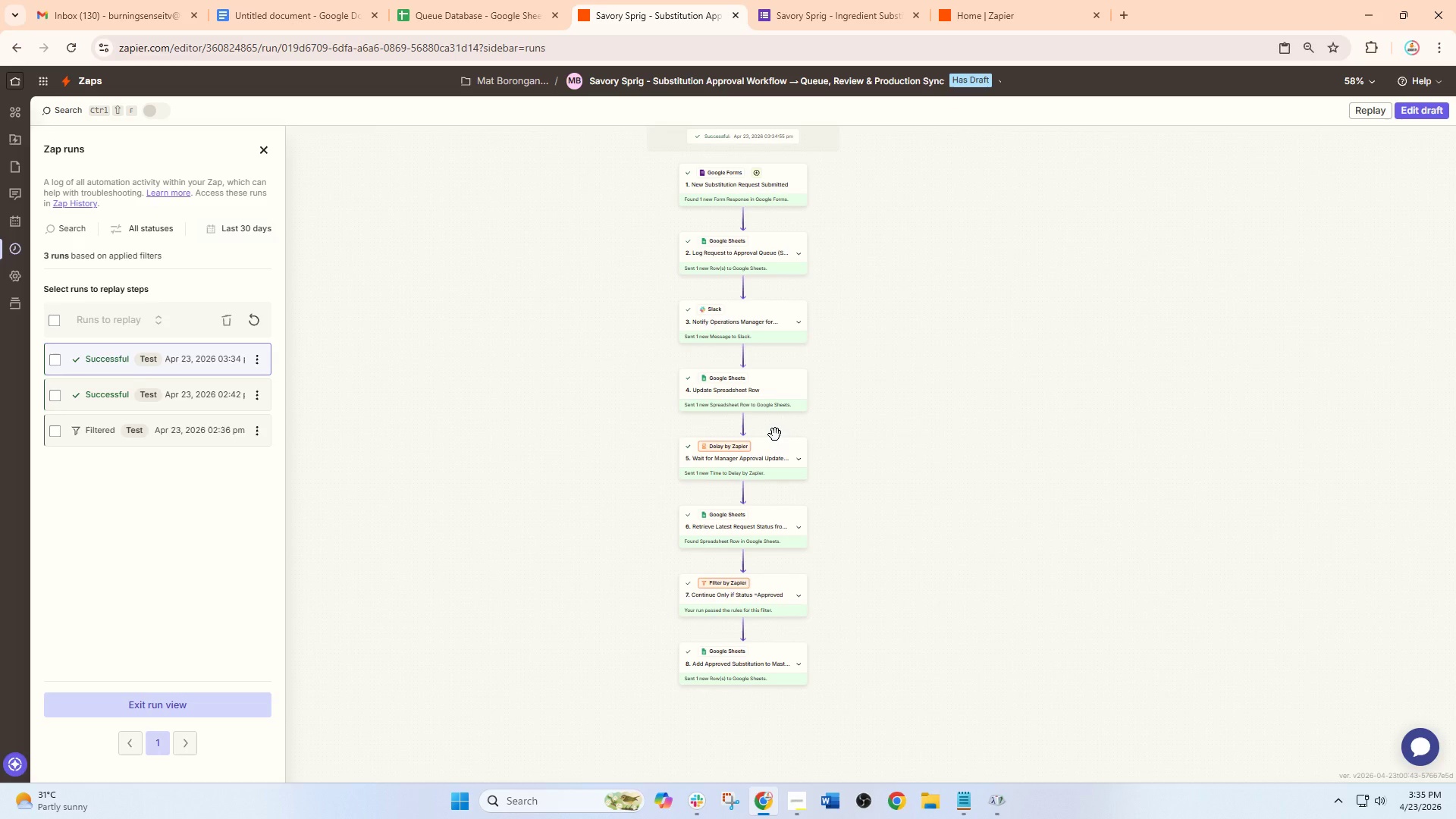 
left_click([536, 0])
 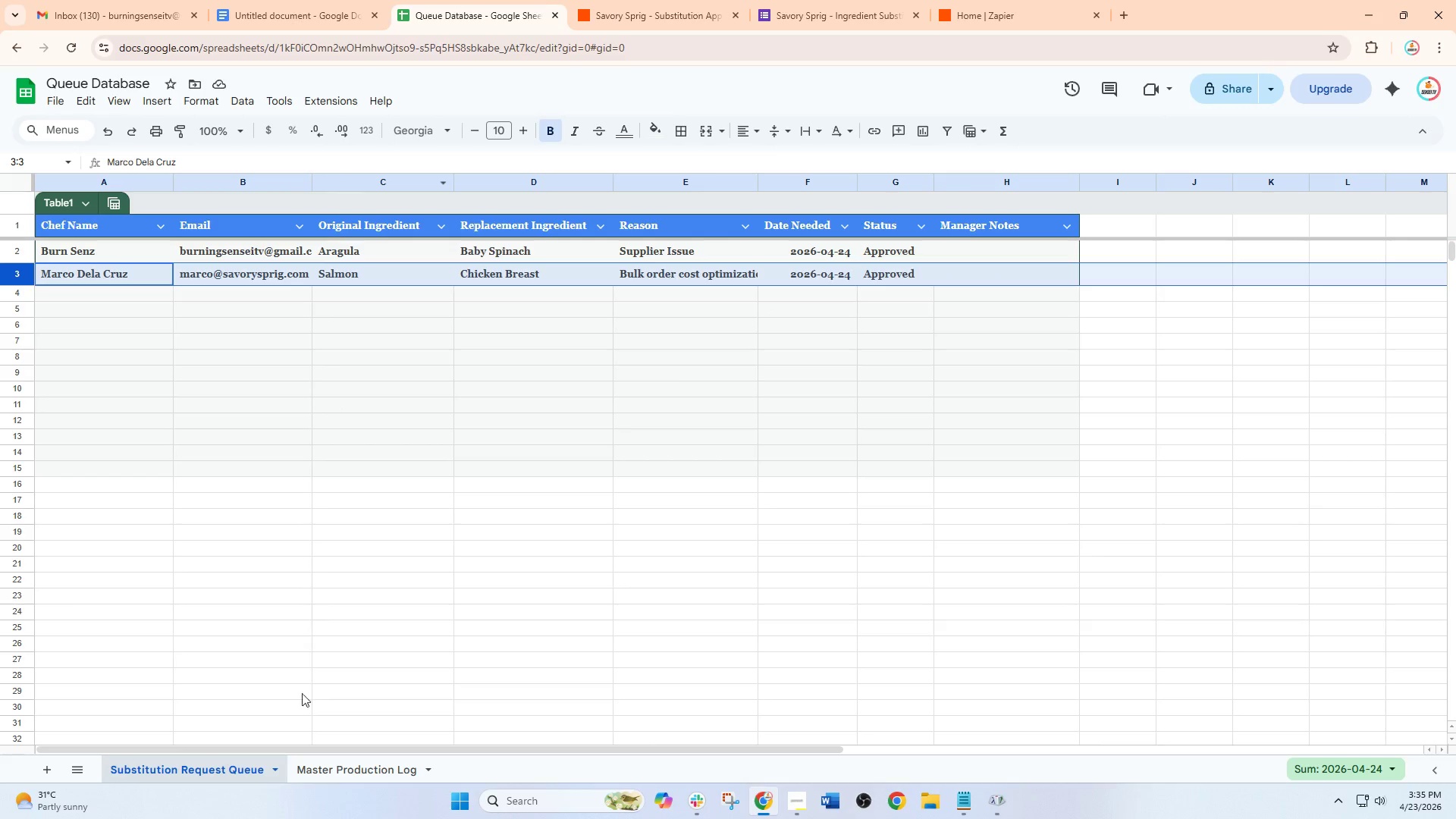 
left_click([332, 761])
 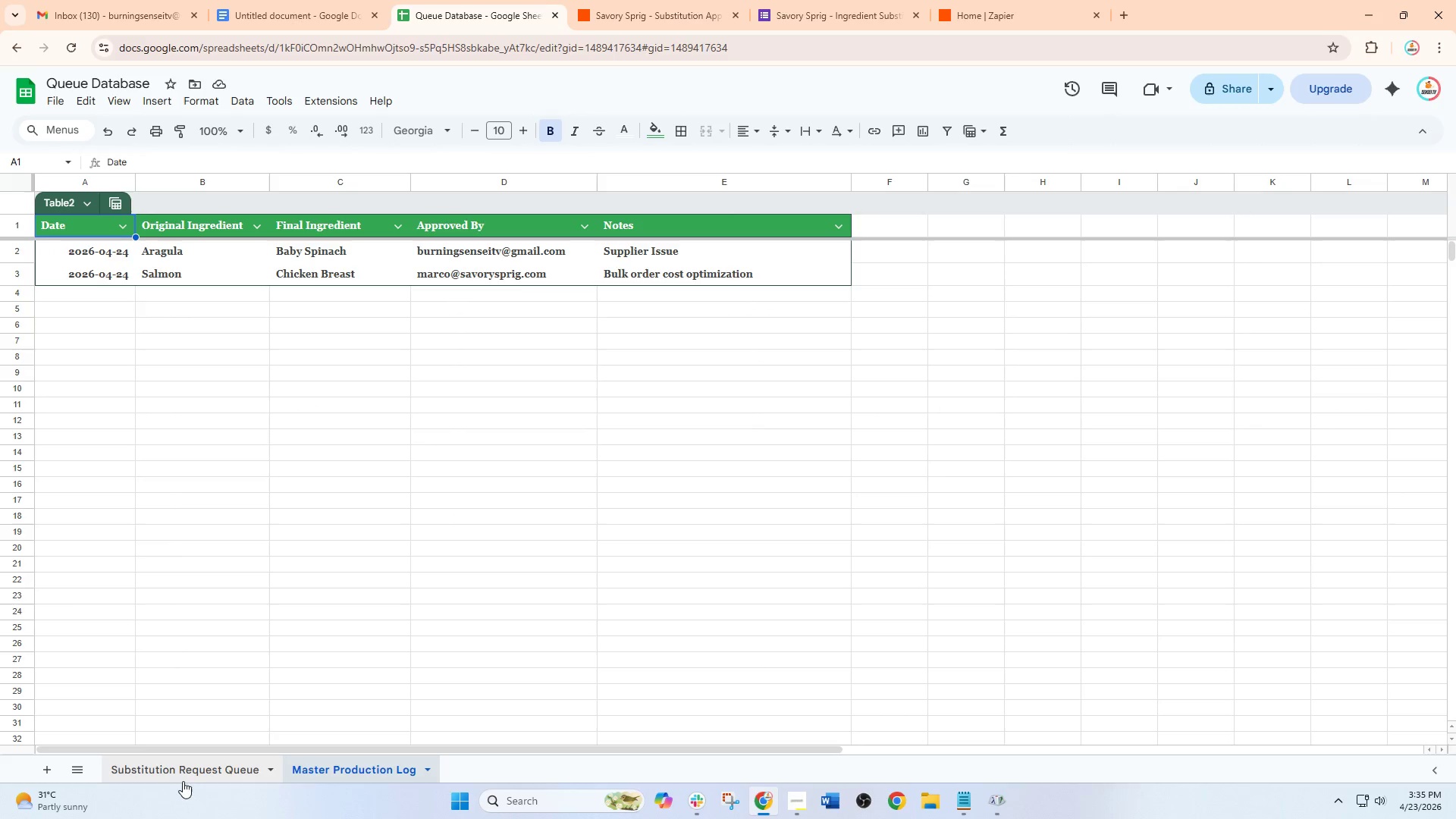 
left_click([187, 771])
 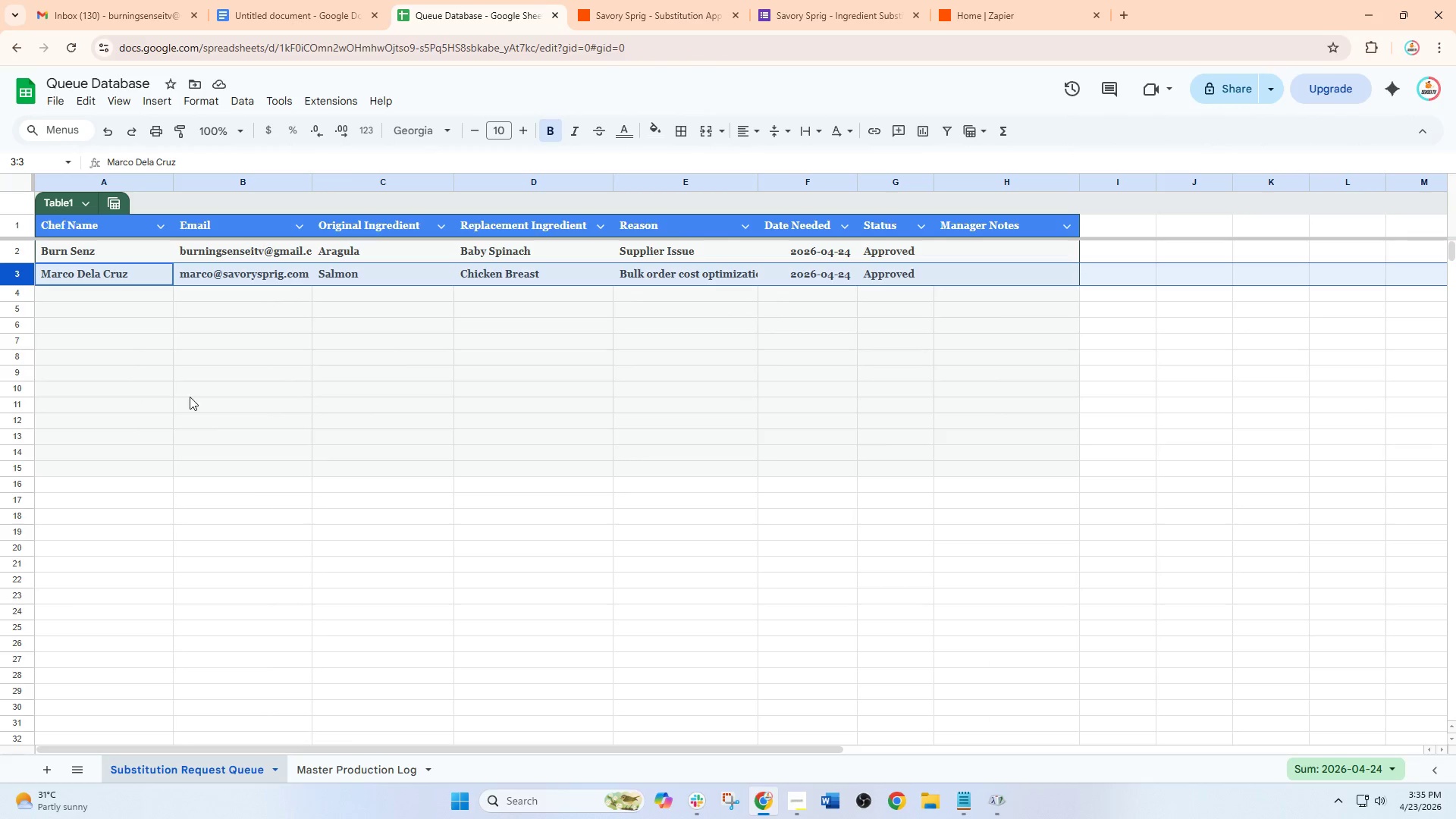 
left_click([332, 372])
 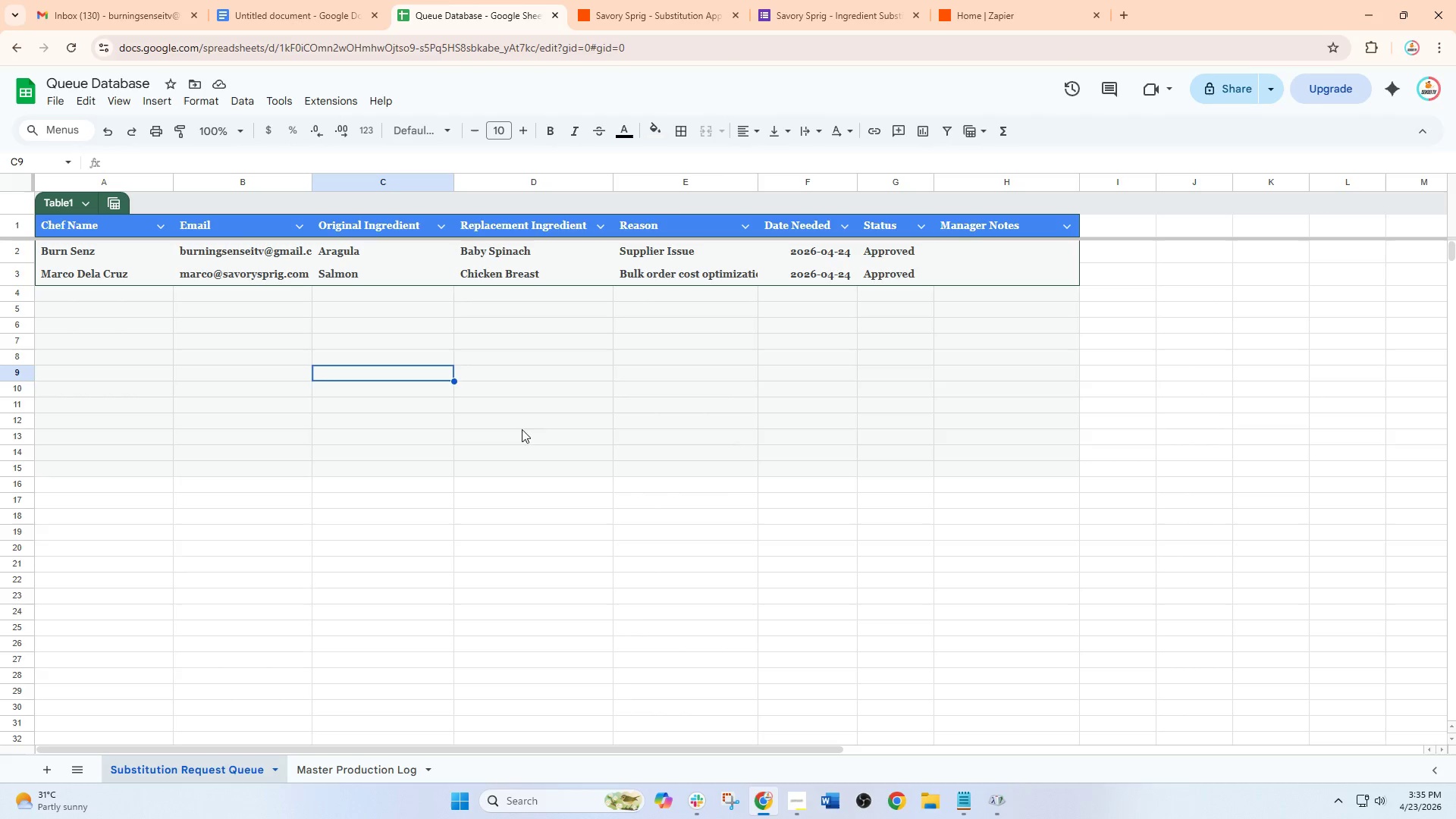 
scroll: coordinate [181, 380], scroll_direction: up, amount: 1.0
 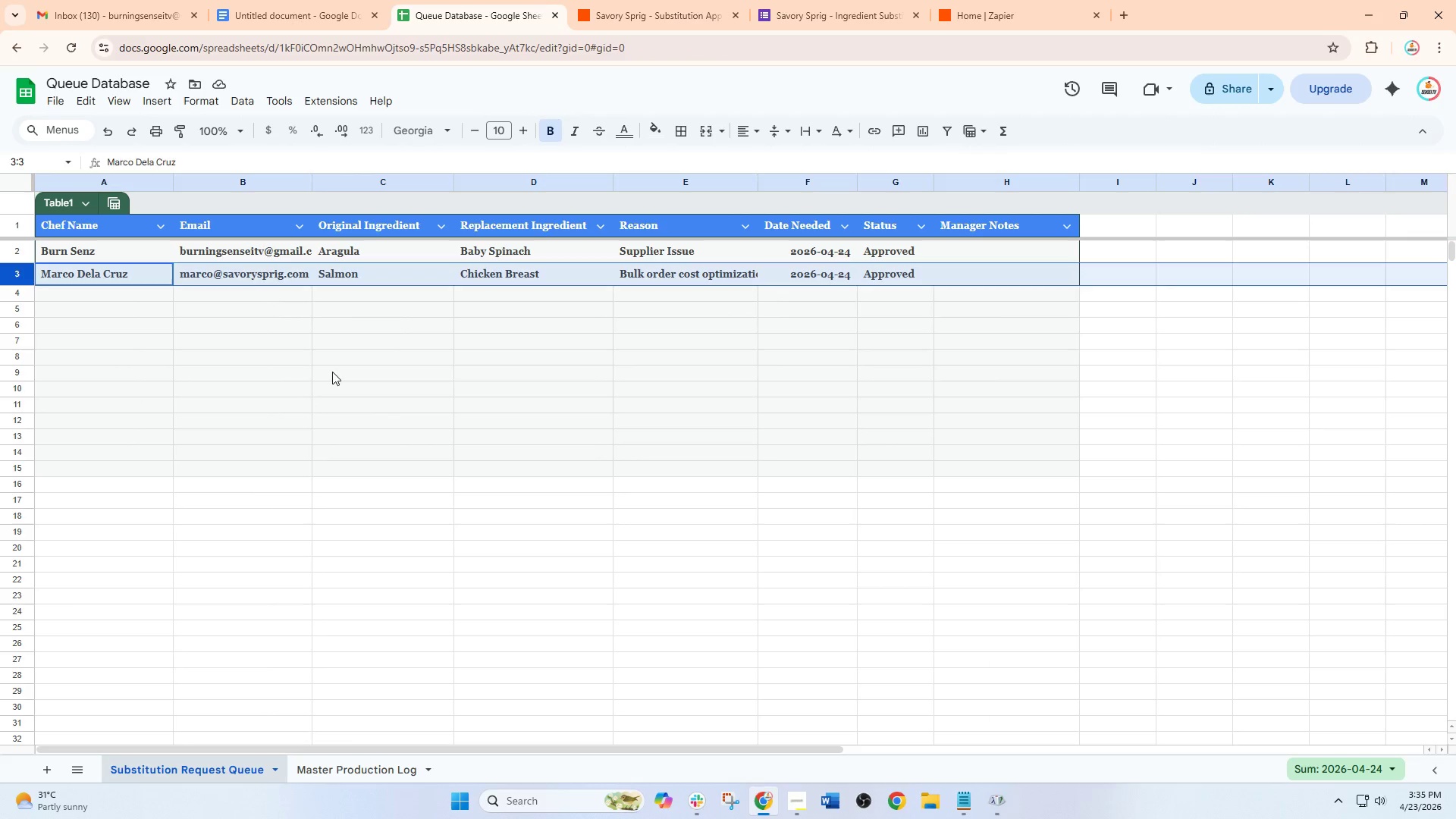 
left_click([211, 770])
 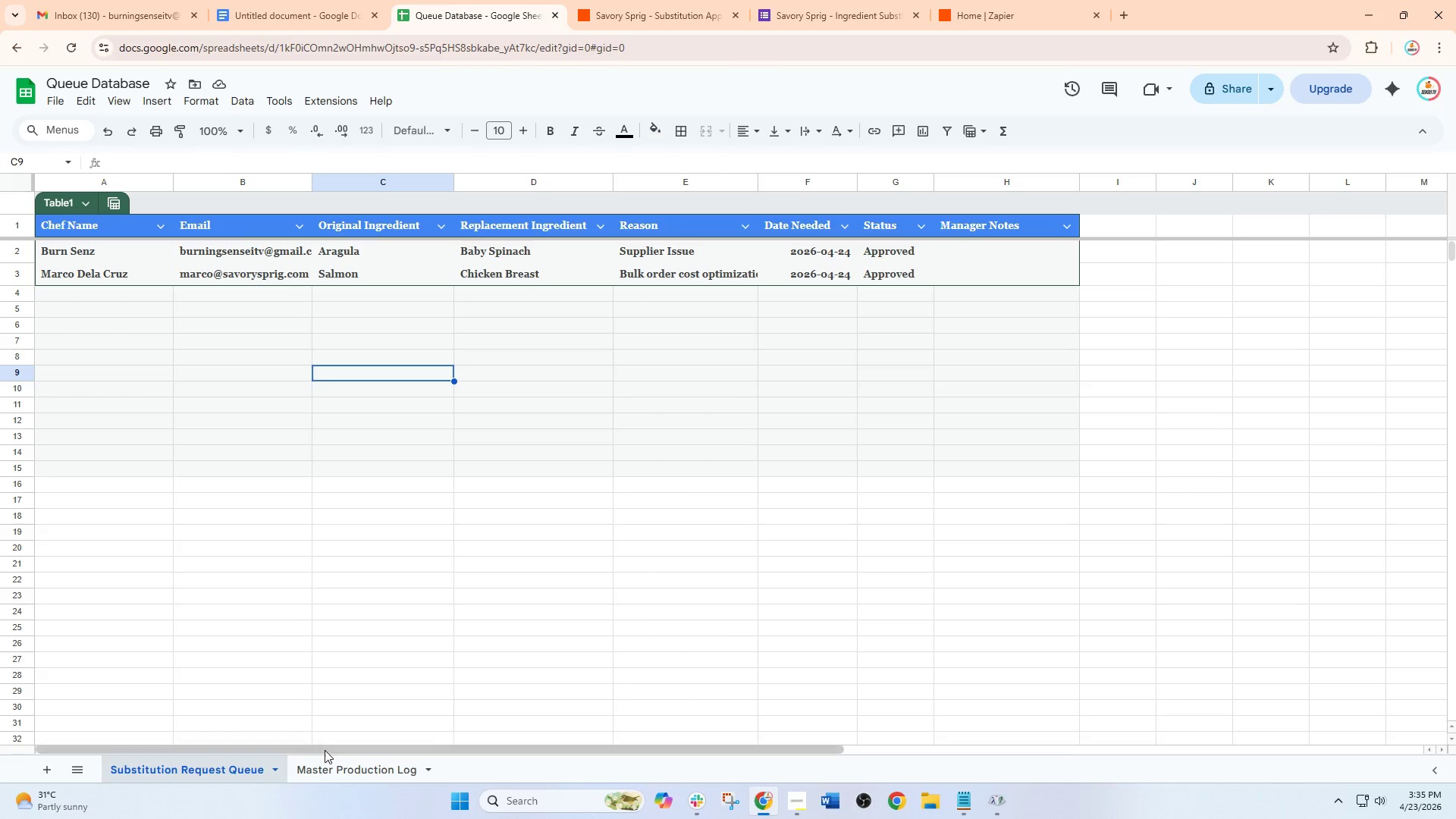 
left_click([338, 765])
 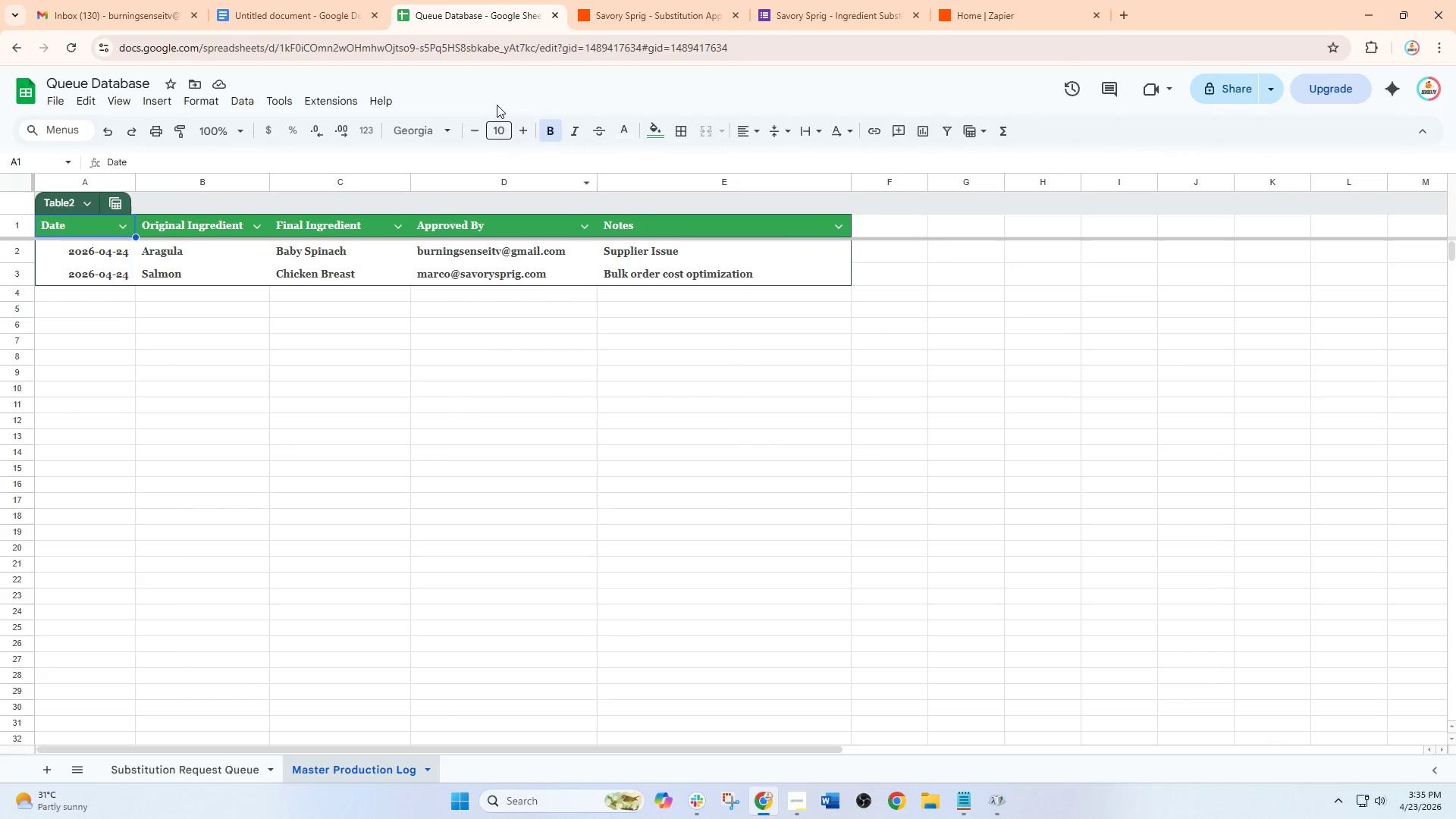 
left_click([361, 0])
 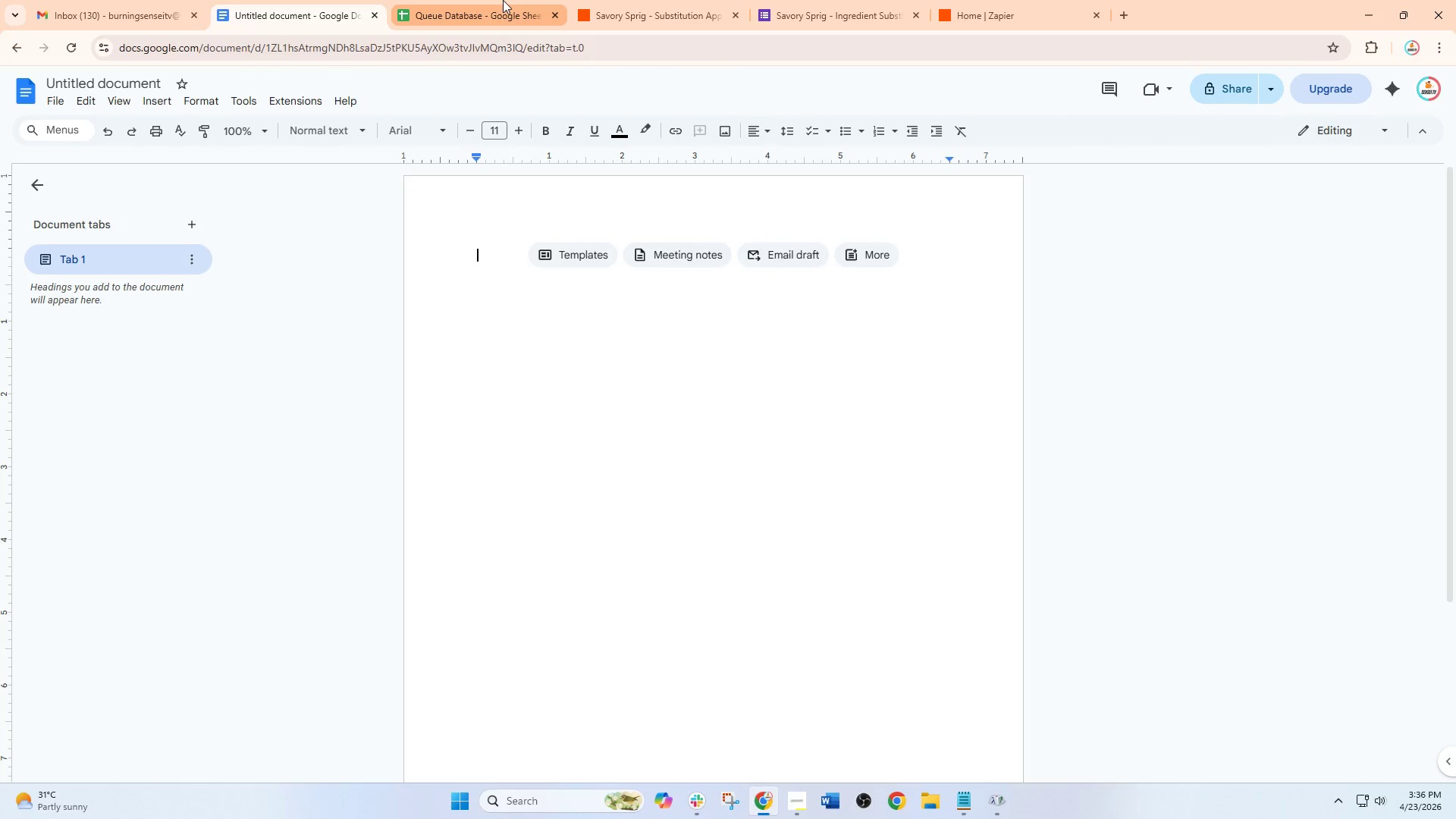 
double_click([660, 0])
 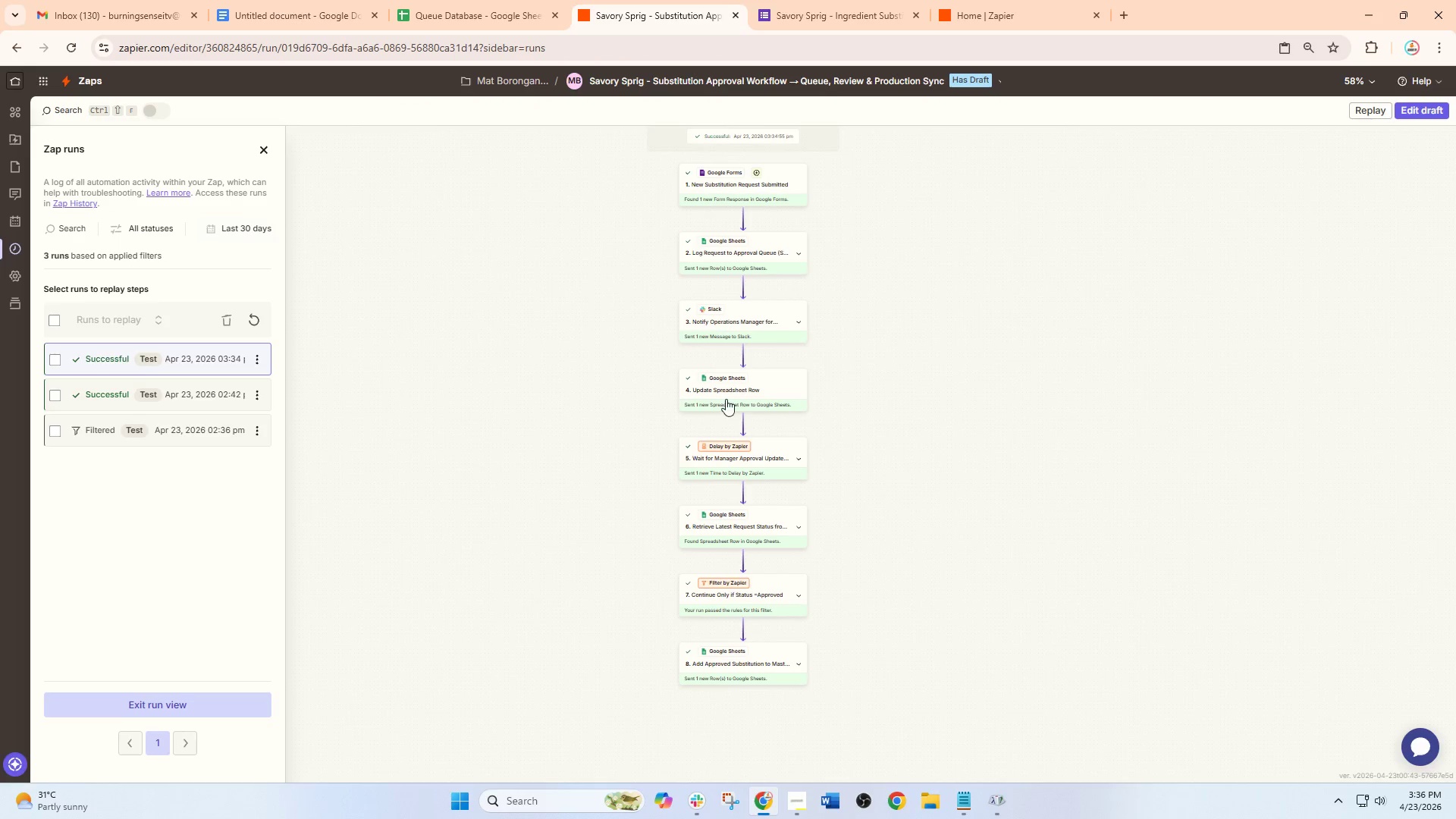 
scroll: coordinate [727, 400], scroll_direction: none, amount: 0.0
 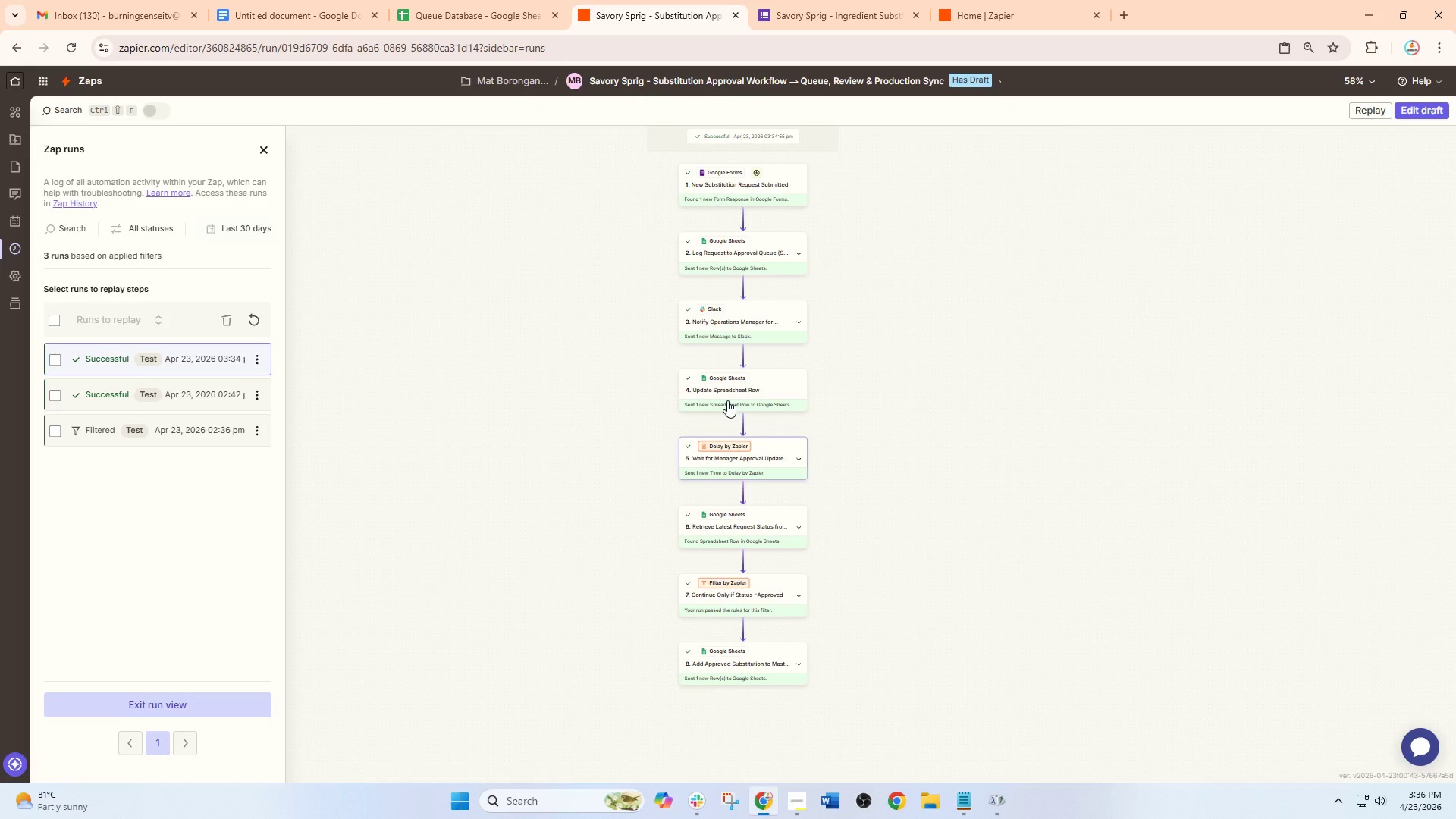 
wait(22.52)
 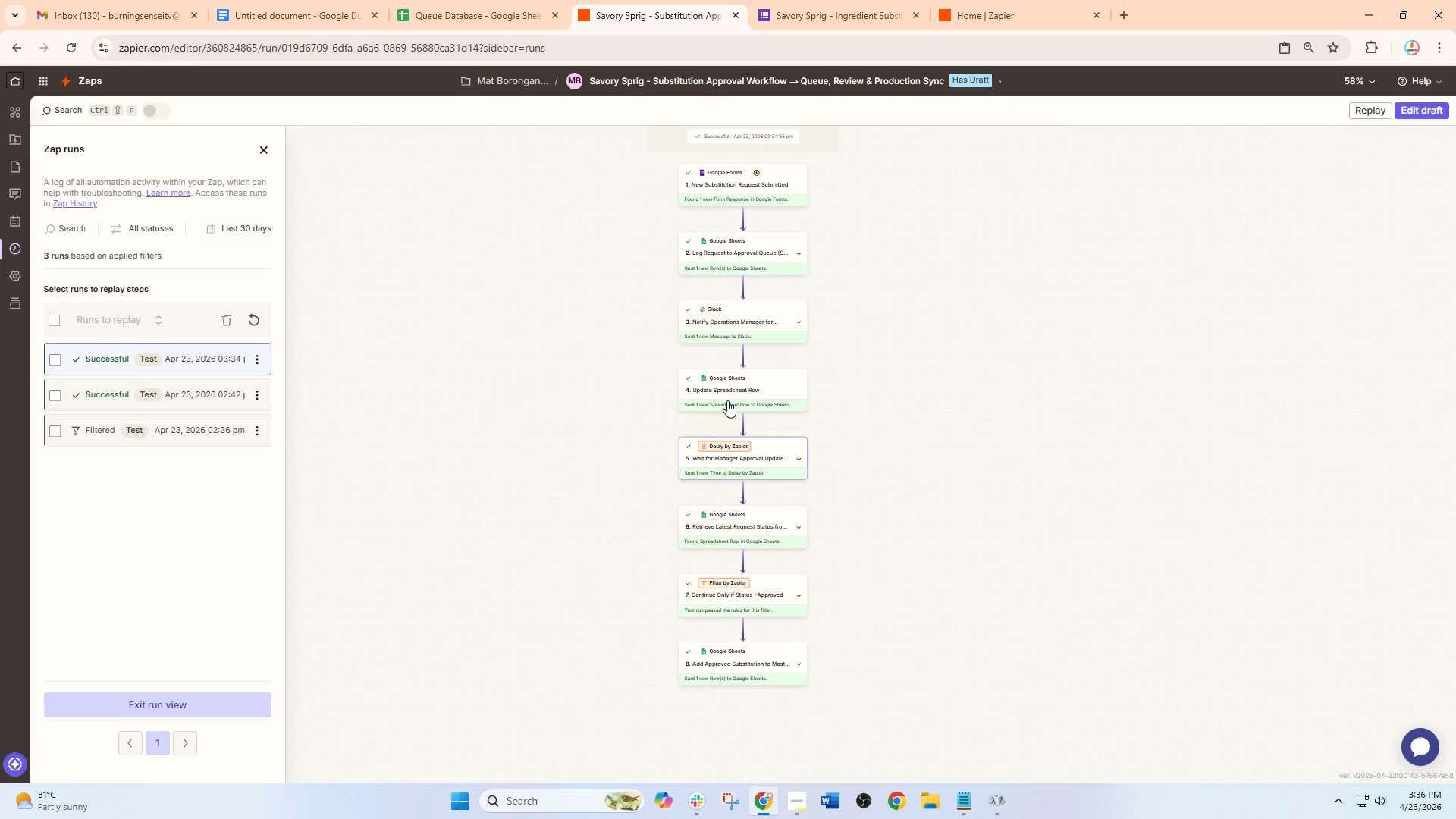 
left_click([1406, 111])
 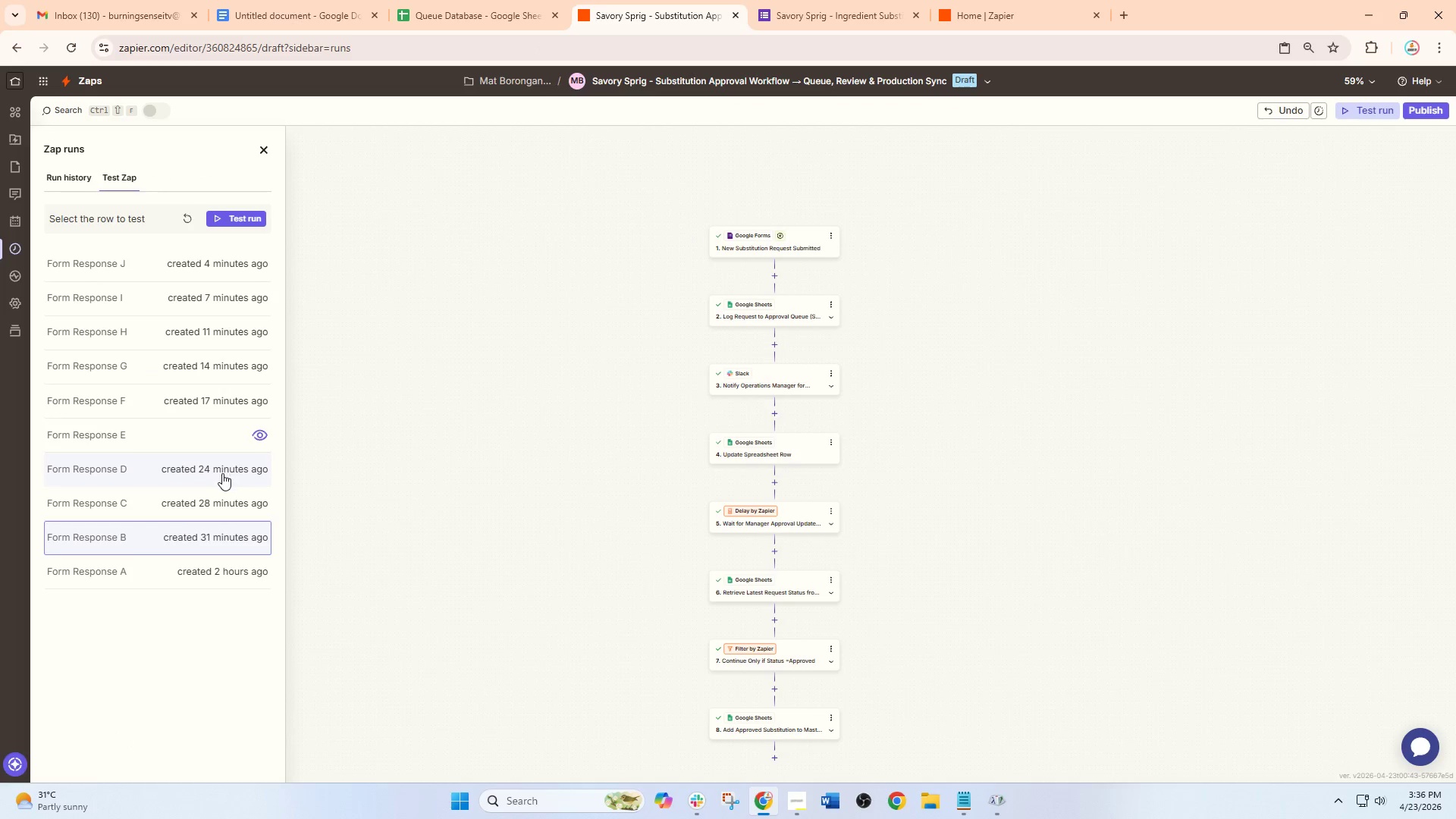 
left_click([211, 504])
 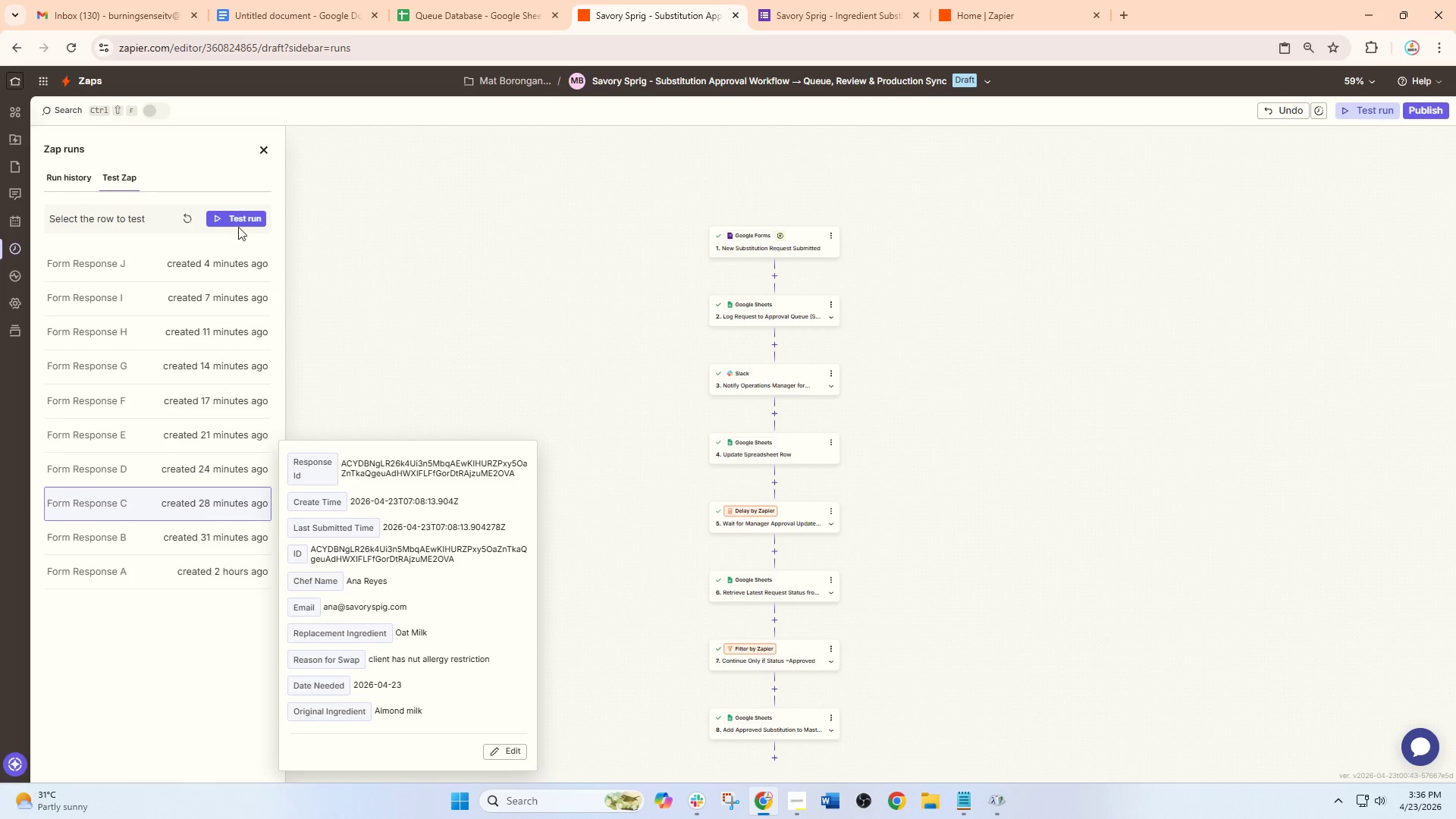 
left_click([243, 216])
 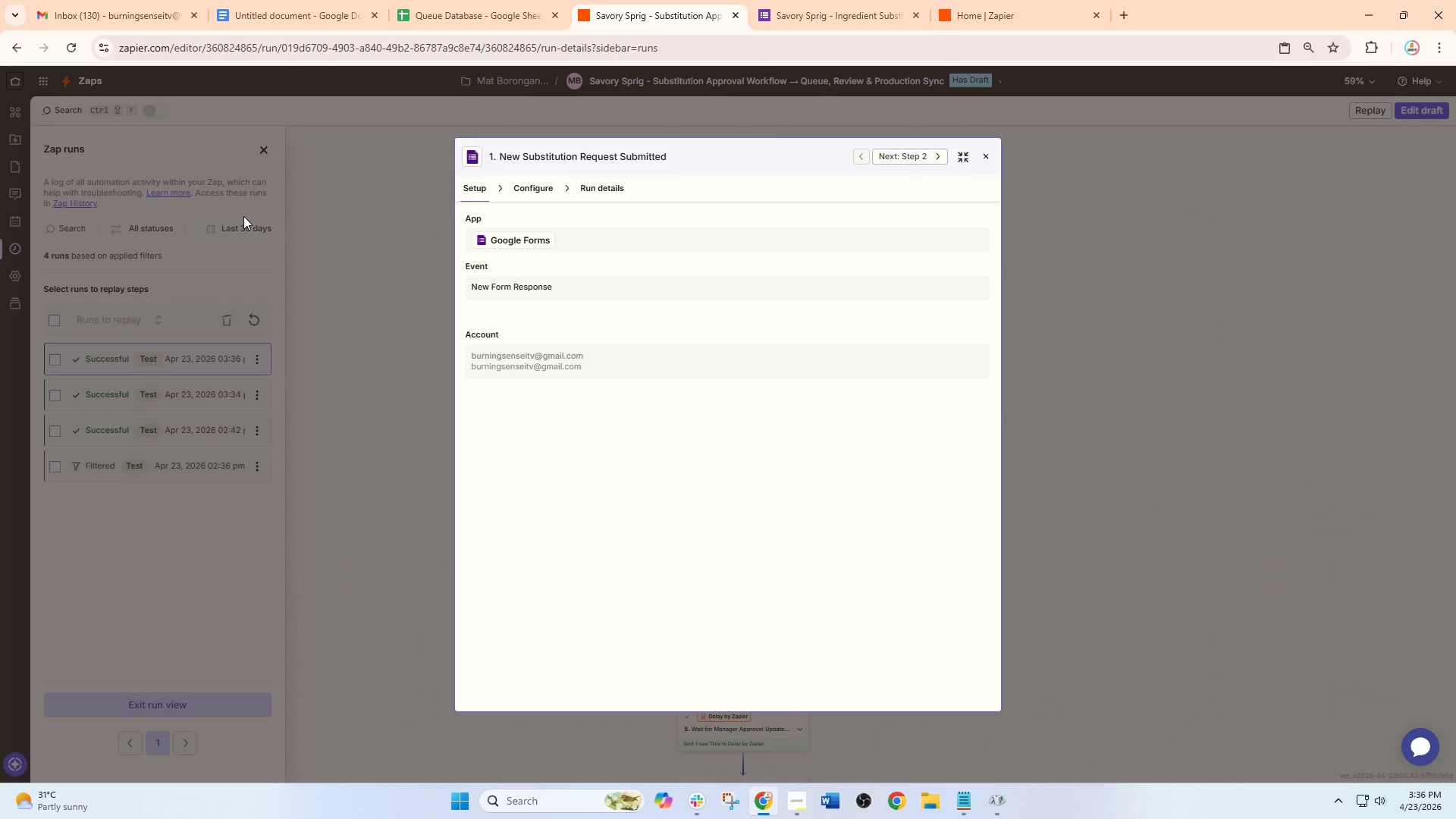 
wait(25.08)
 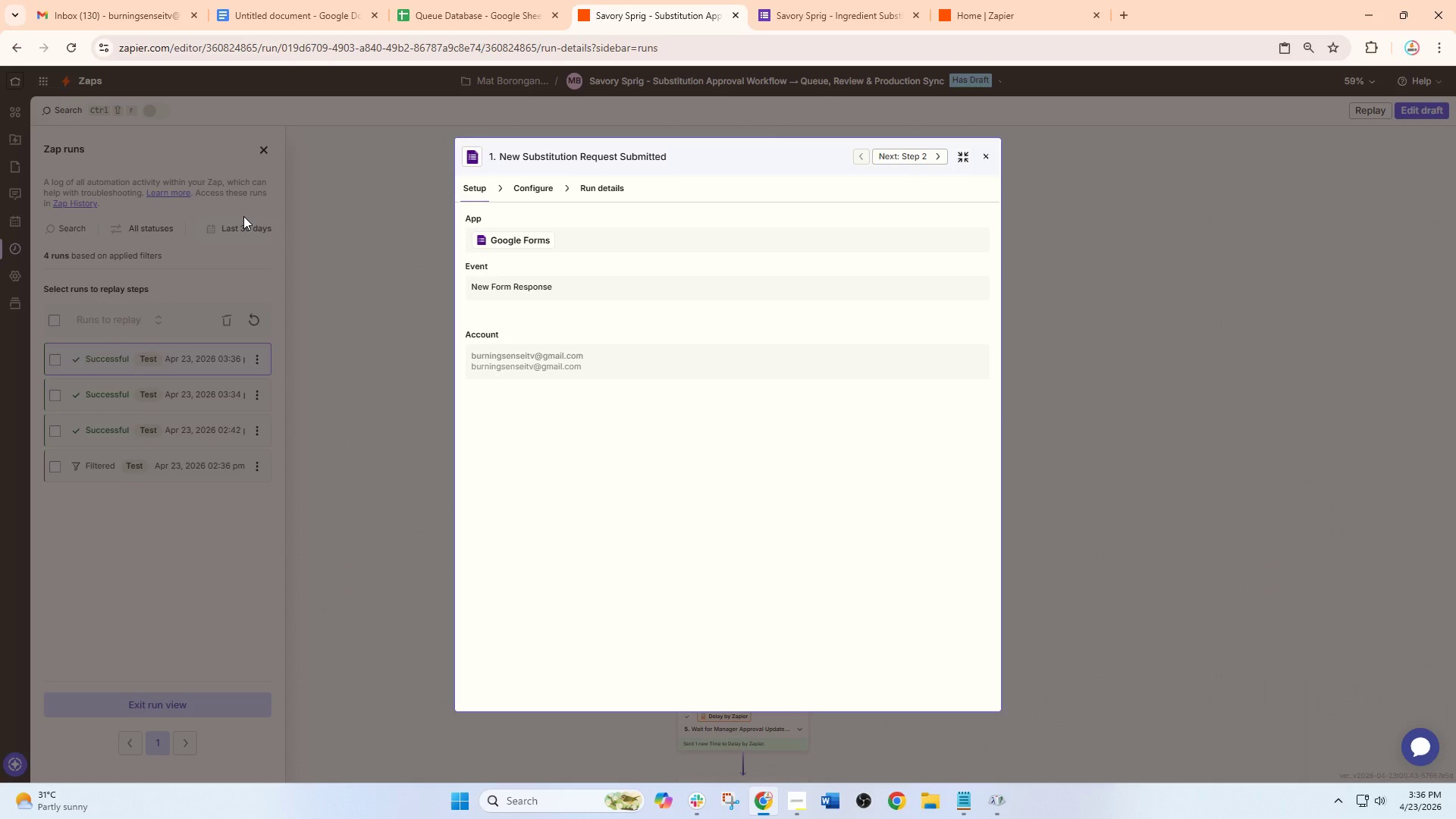 
left_click([990, 155])
 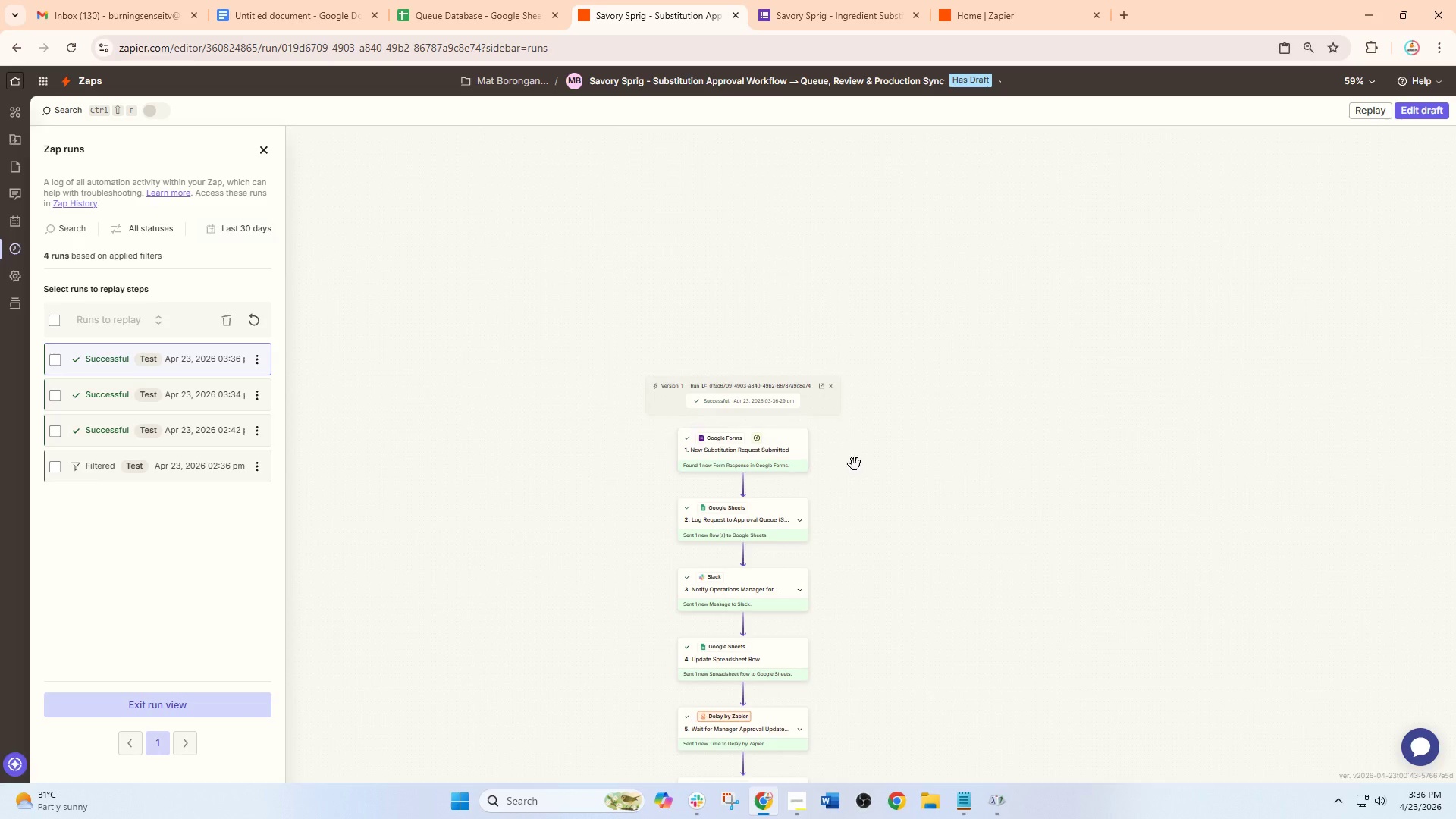 
scroll: coordinate [833, 507], scroll_direction: down, amount: 8.0
 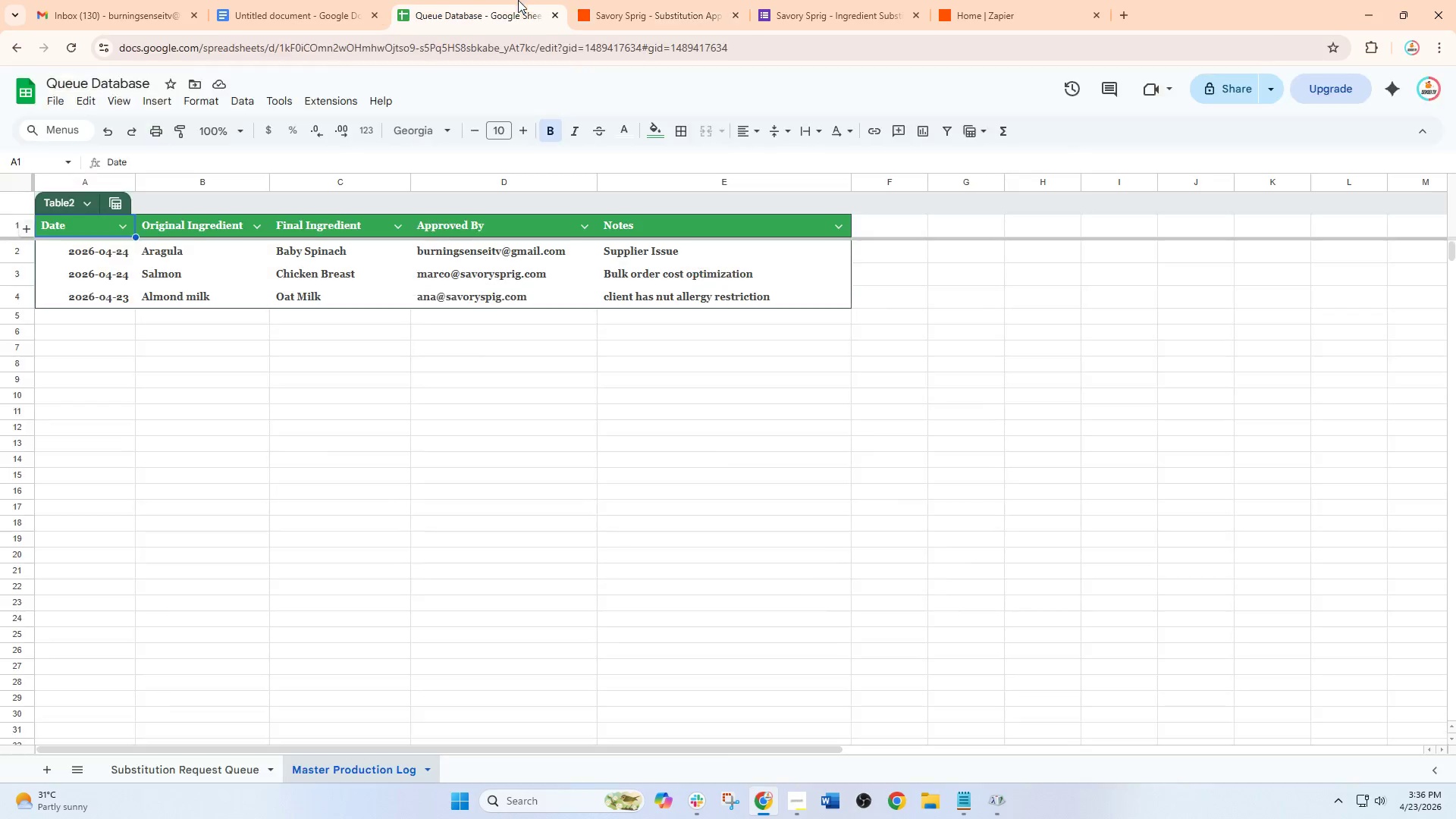 
double_click([618, 0])
 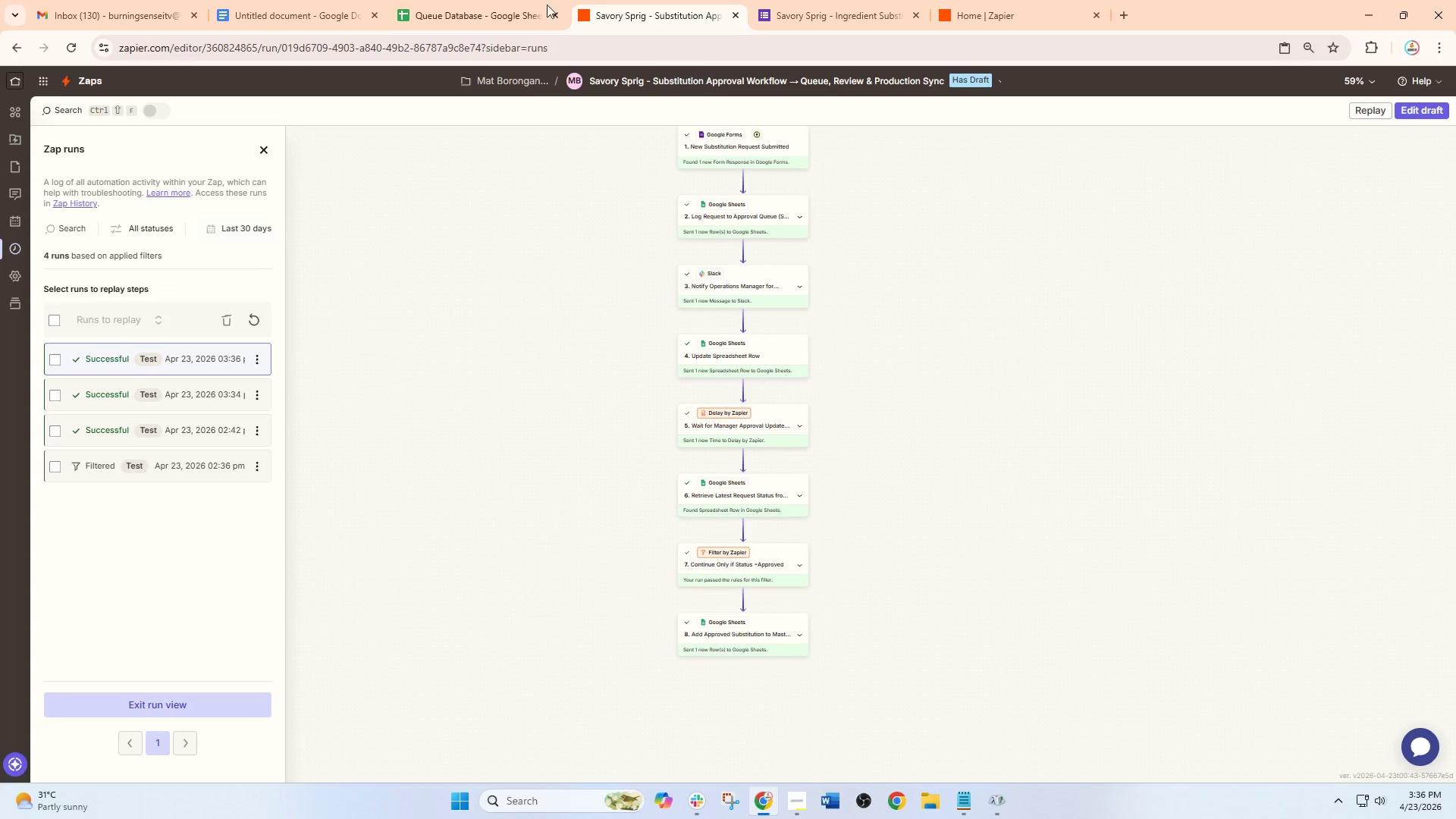 
triple_click([501, 0])
 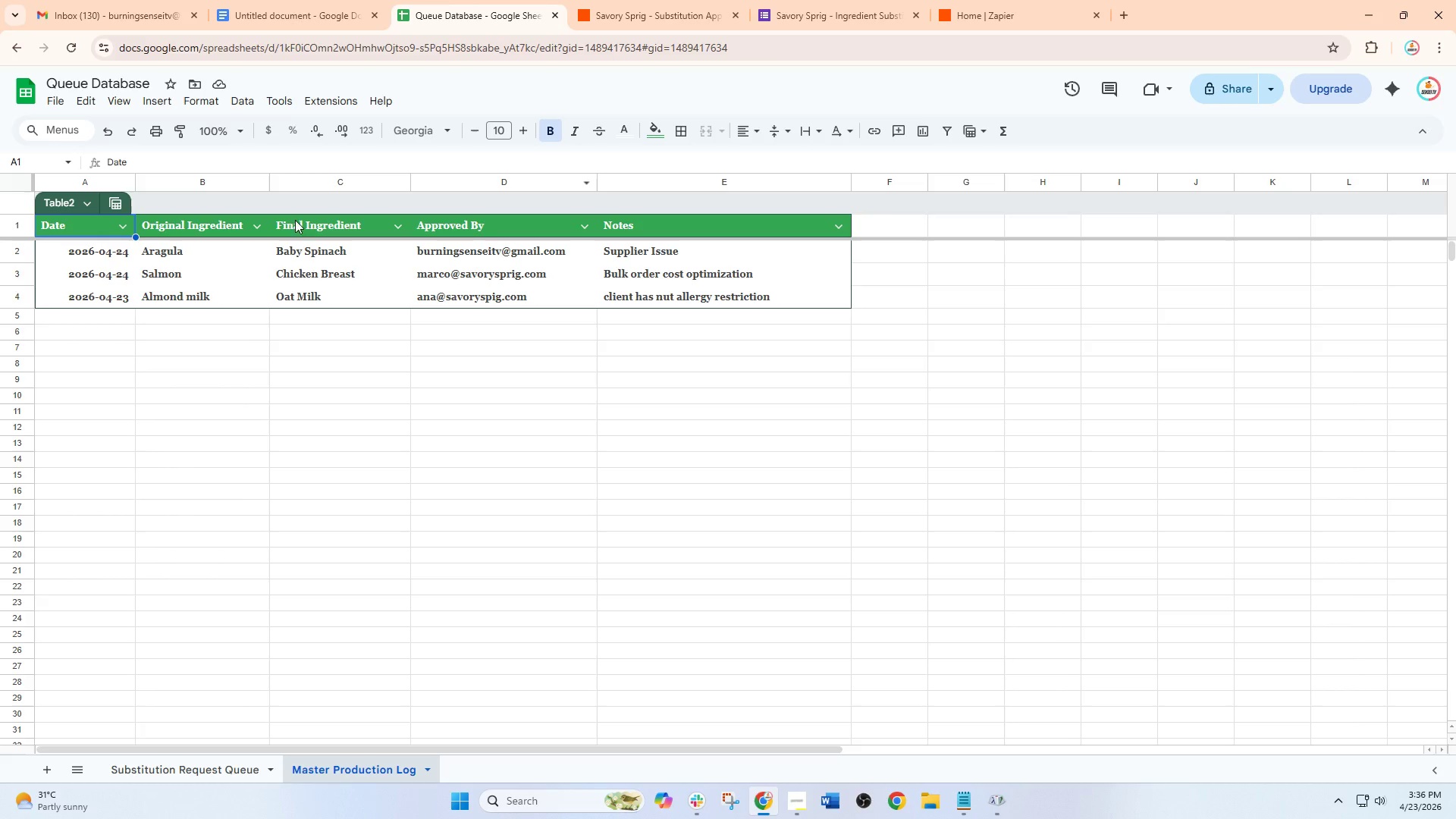 
left_click([335, 0])
 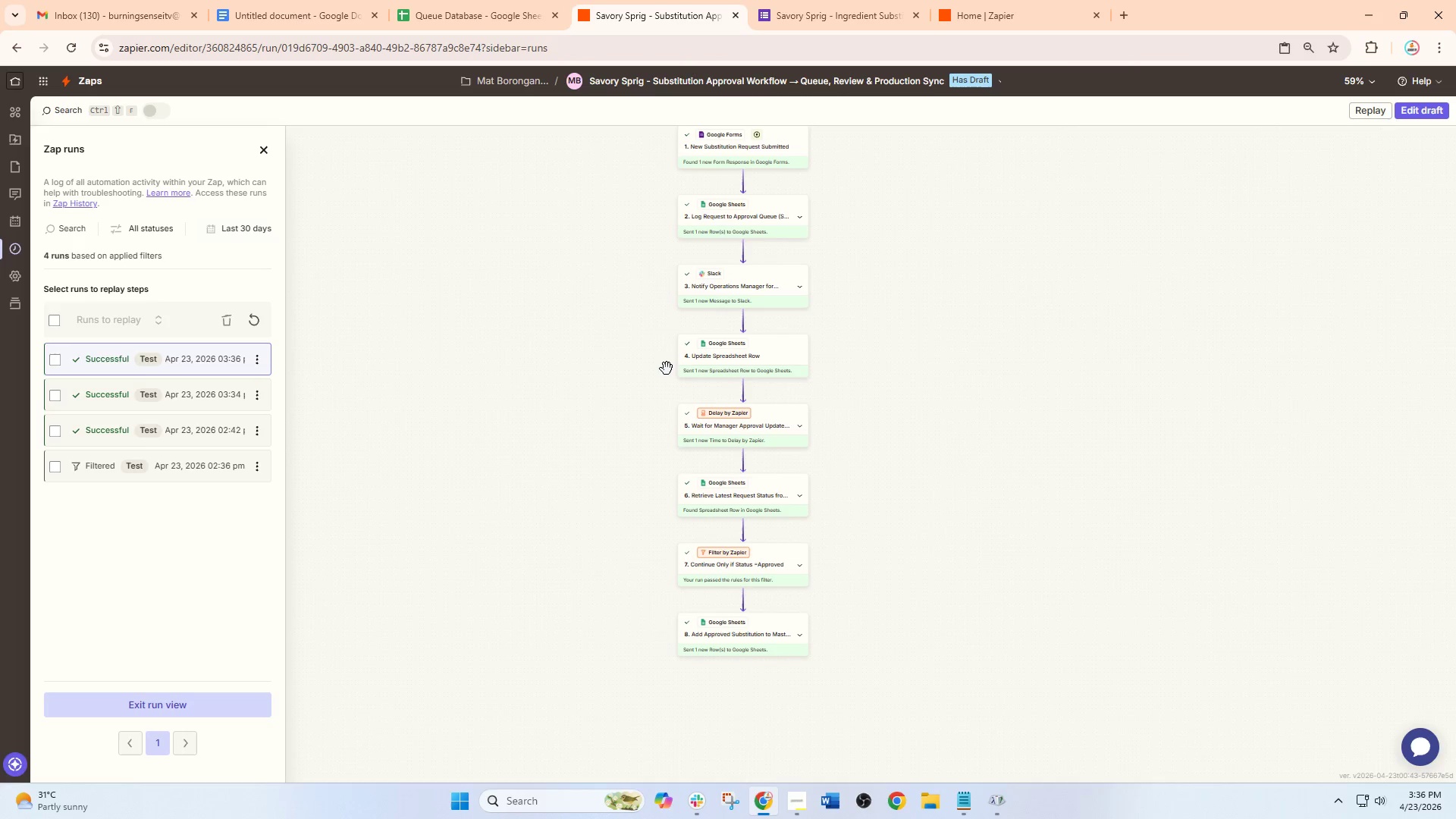 
scroll: coordinate [723, 334], scroll_direction: up, amount: 2.0
 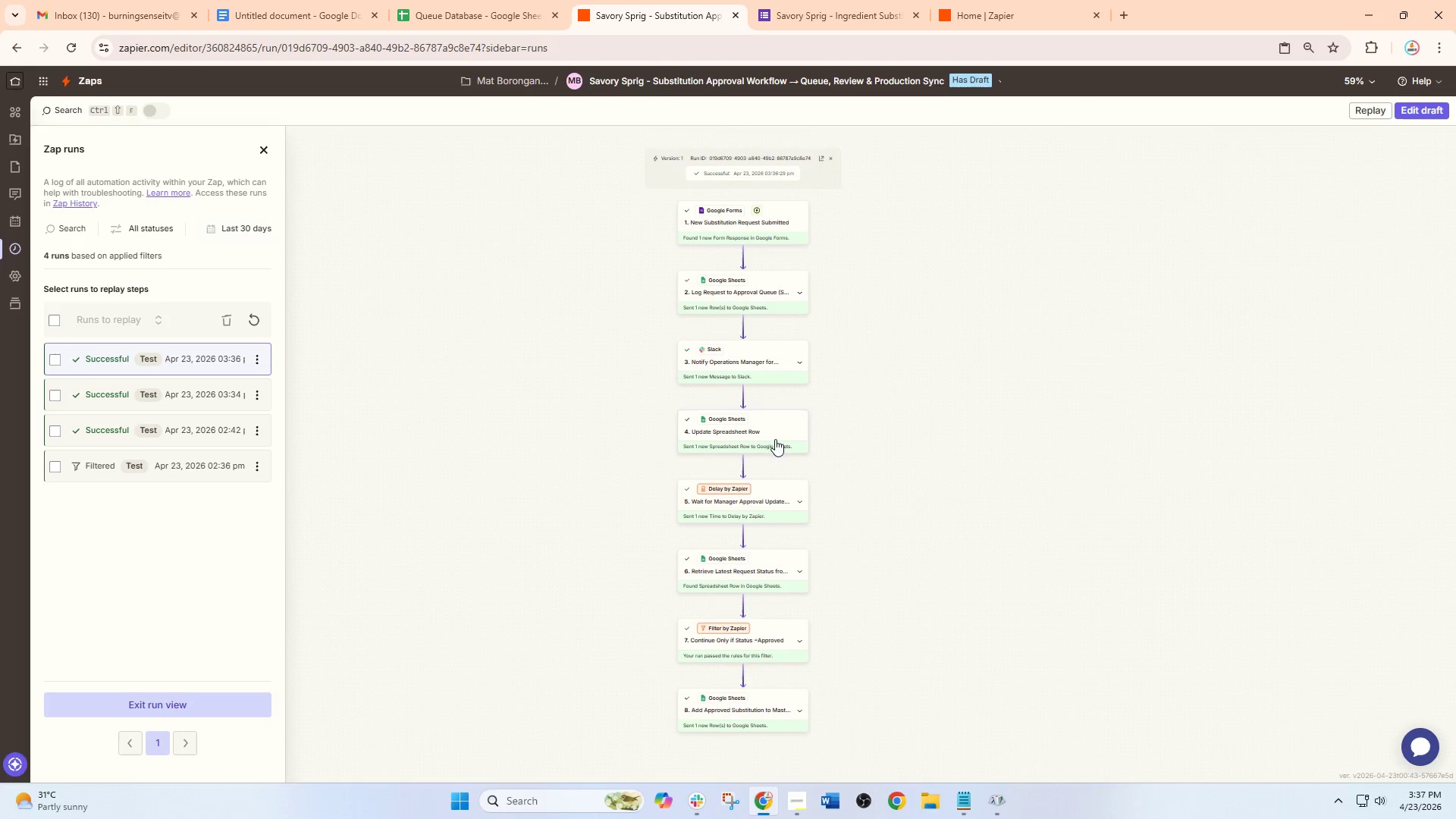 
hold_key(key=ControlLeft, duration=0.89)
 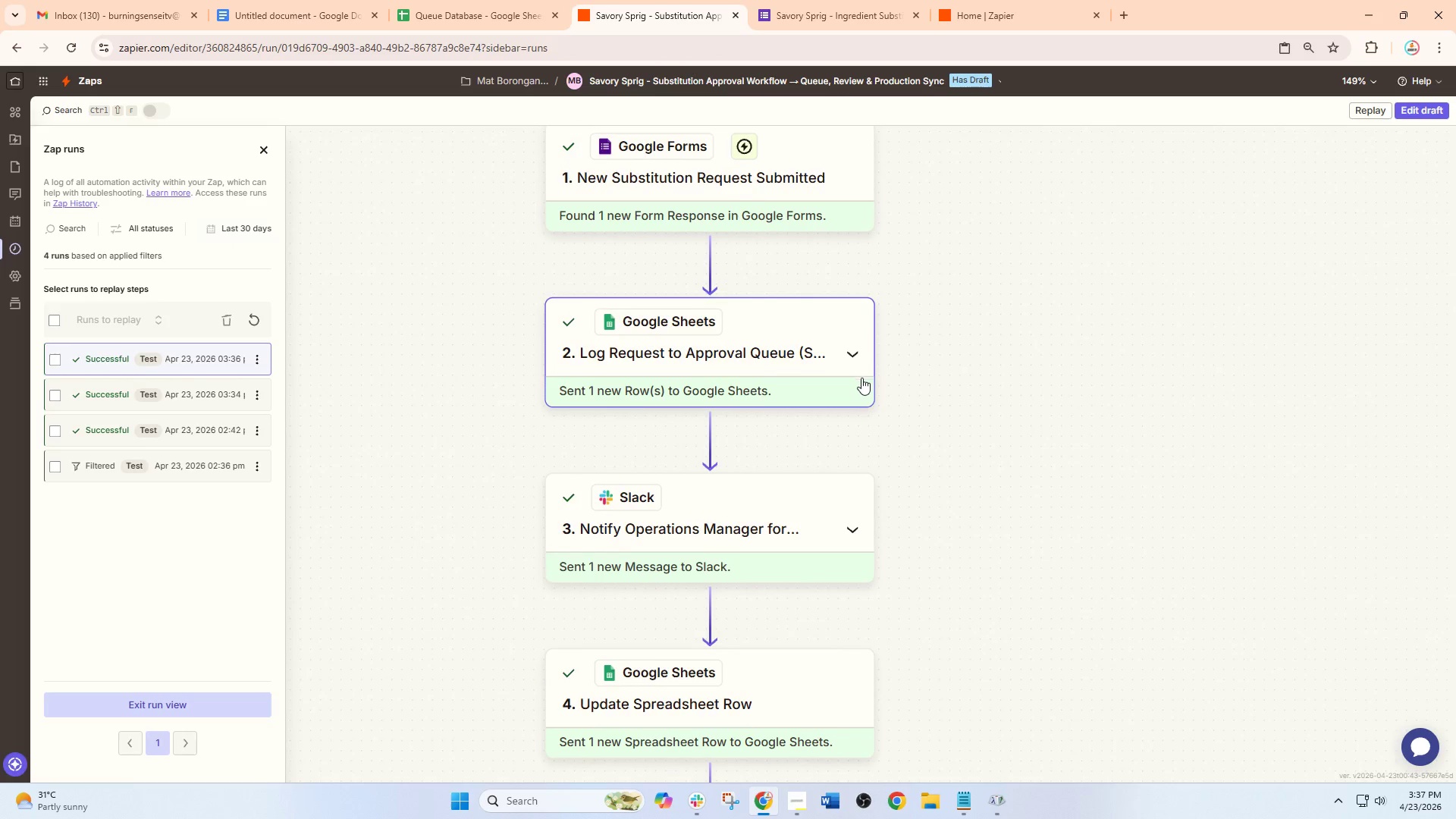 
left_click_drag(start_coordinate=[855, 317], to_coordinate=[861, 381])
 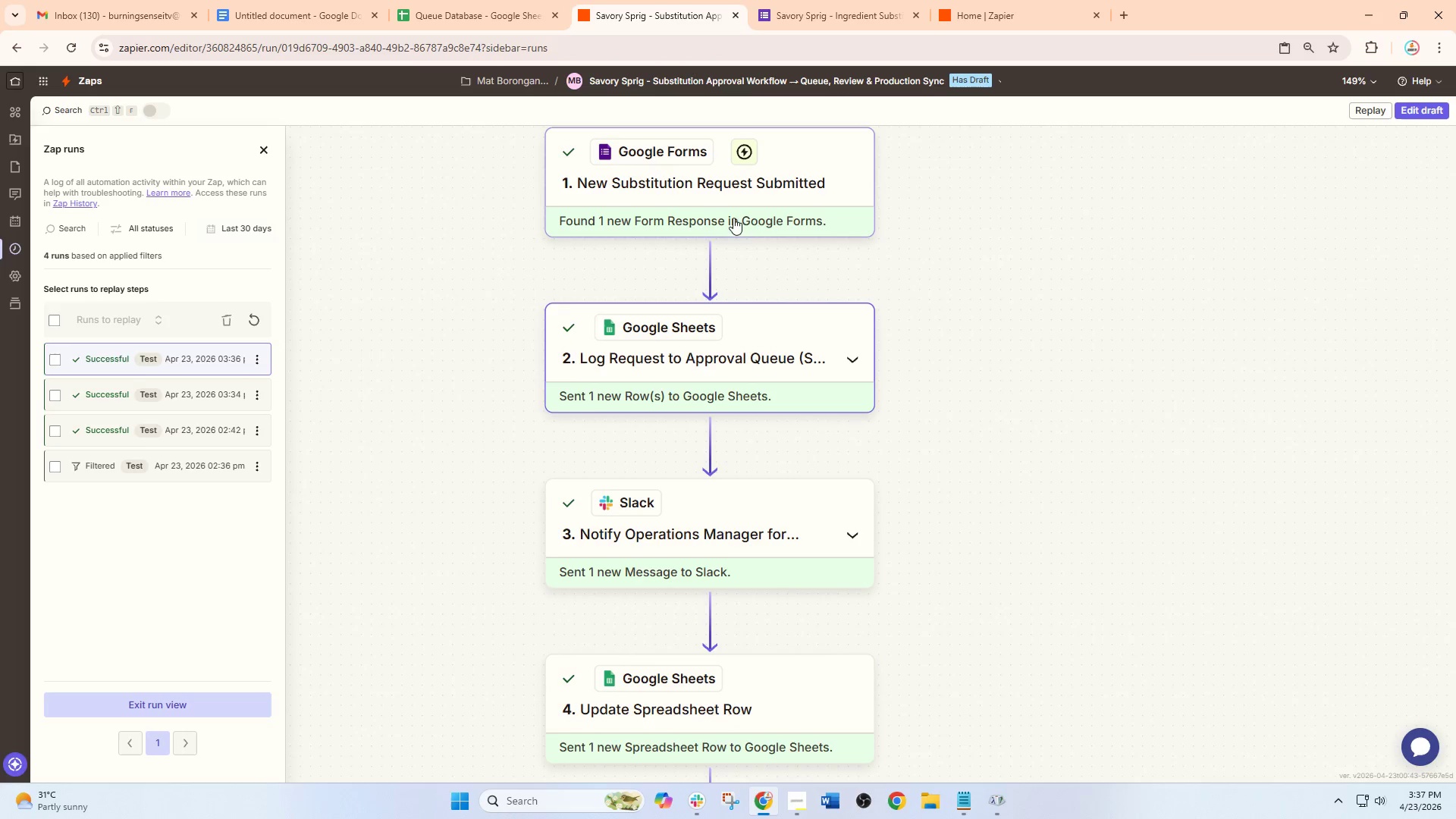 
scroll: coordinate [770, 291], scroll_direction: up, amount: 6.0
 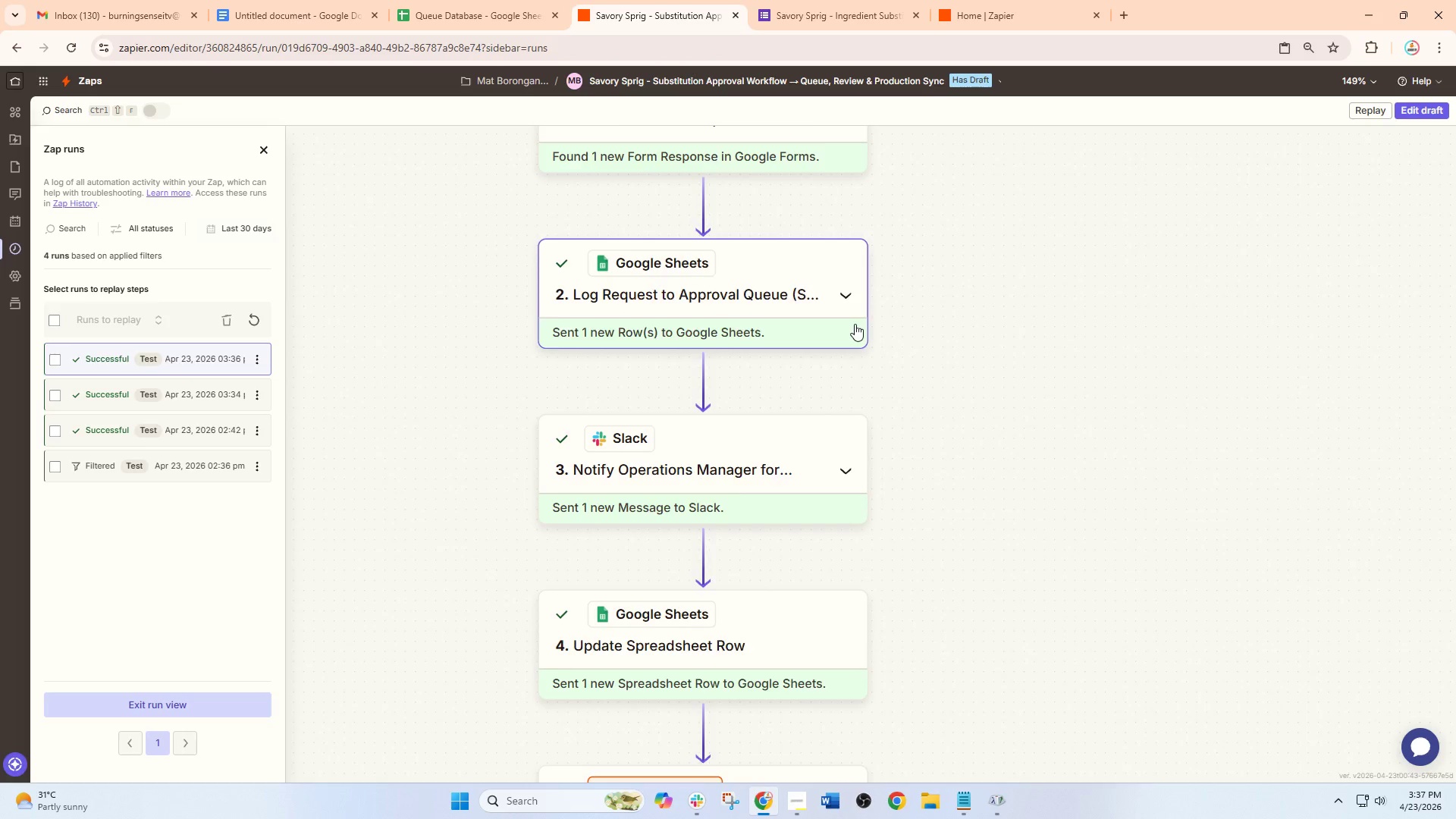 
left_click([733, 218])
 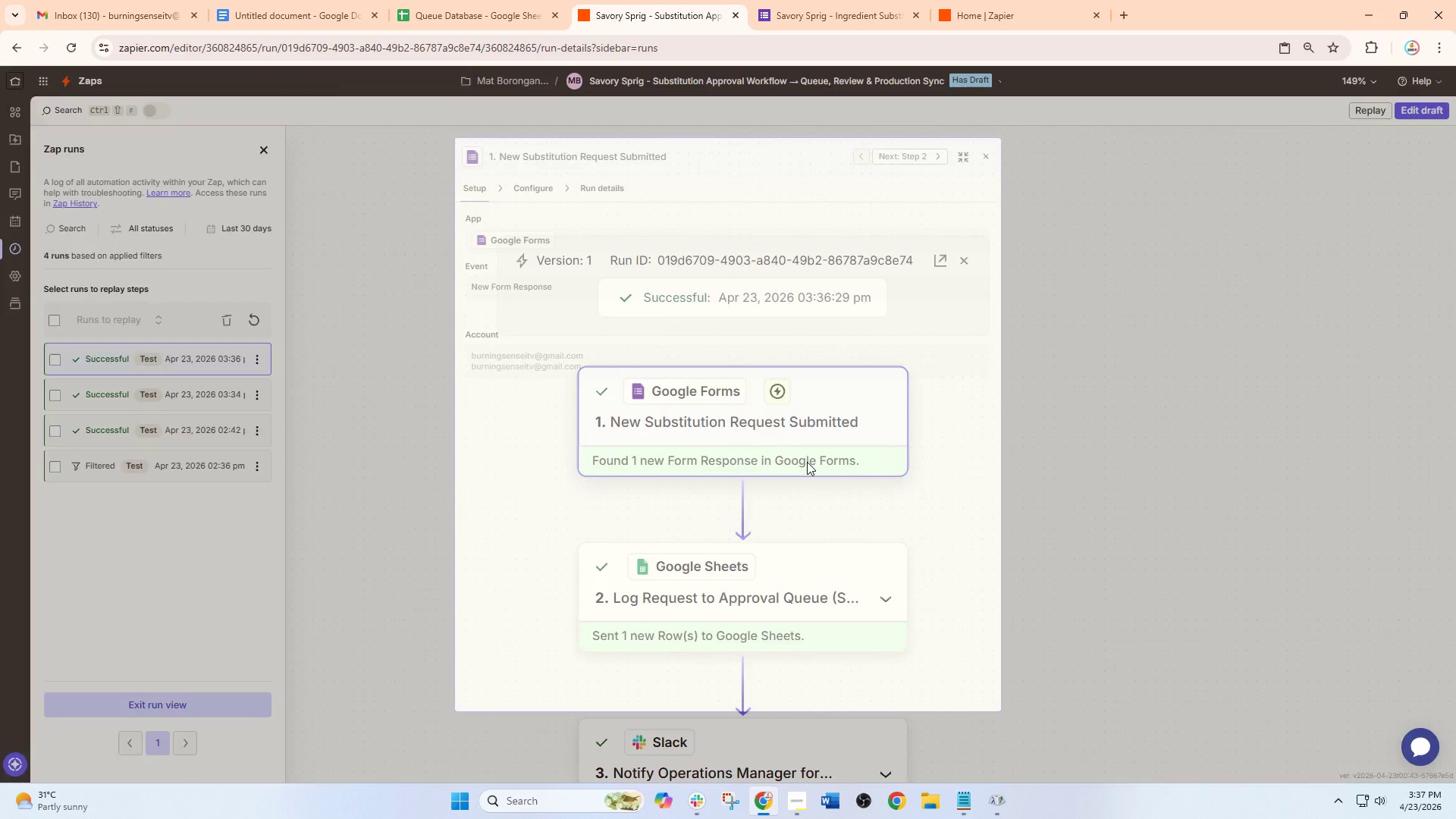 
scroll: coordinate [807, 462], scroll_direction: down, amount: 1.0
 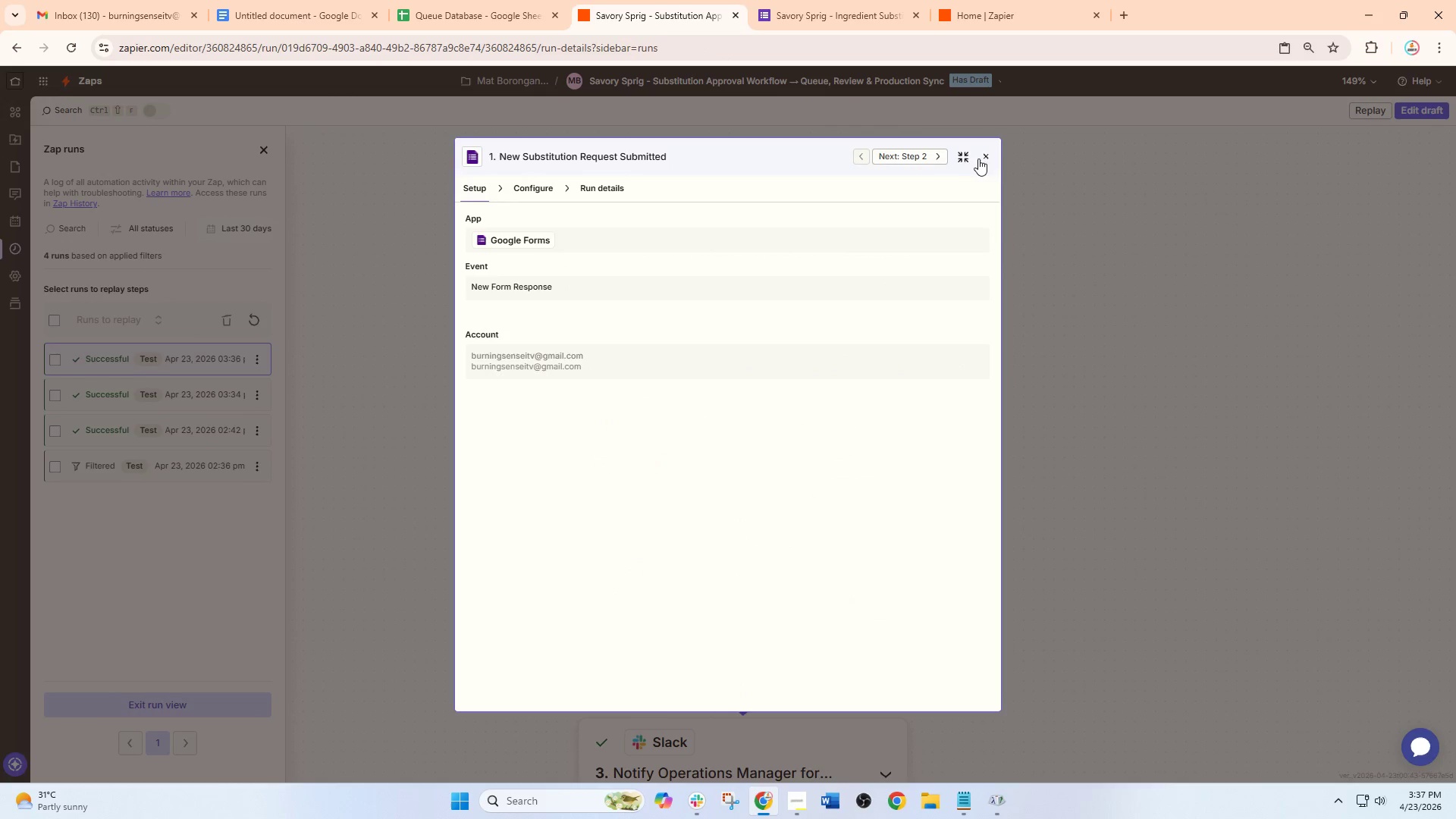 
left_click([985, 156])
 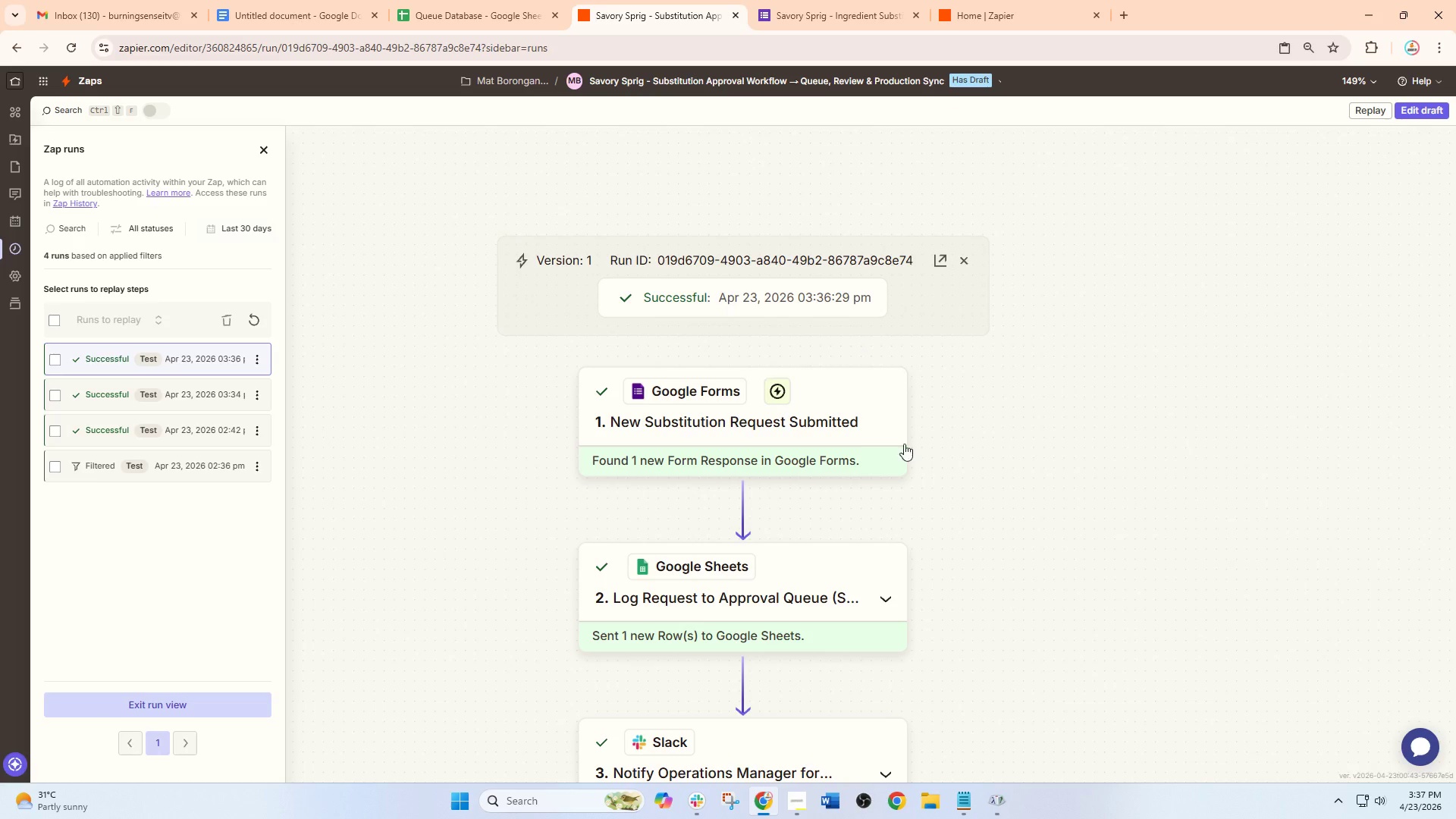 
left_click_drag(start_coordinate=[910, 455], to_coordinate=[900, 344])
 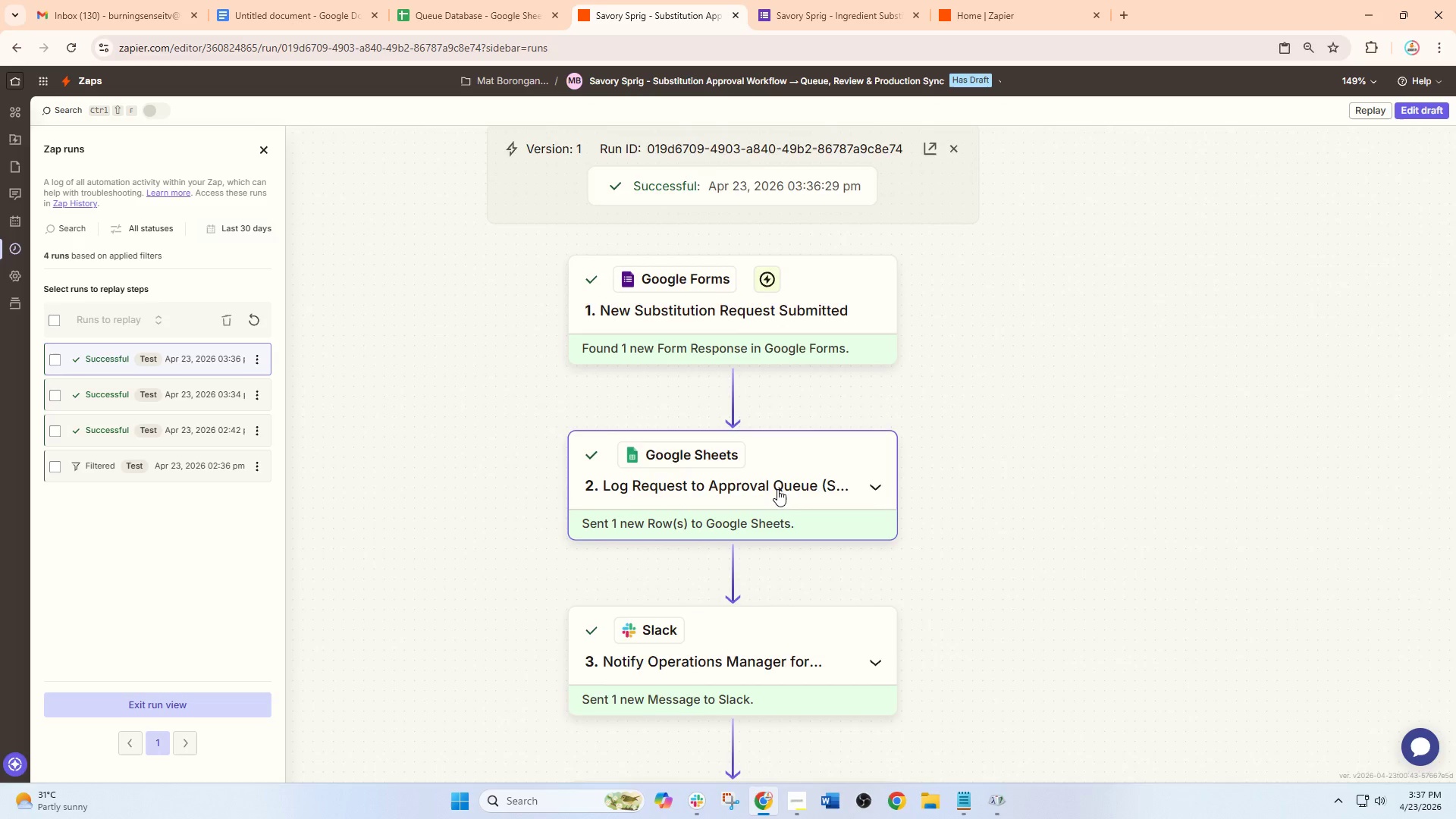 
scroll: coordinate [786, 538], scroll_direction: down, amount: 26.0
 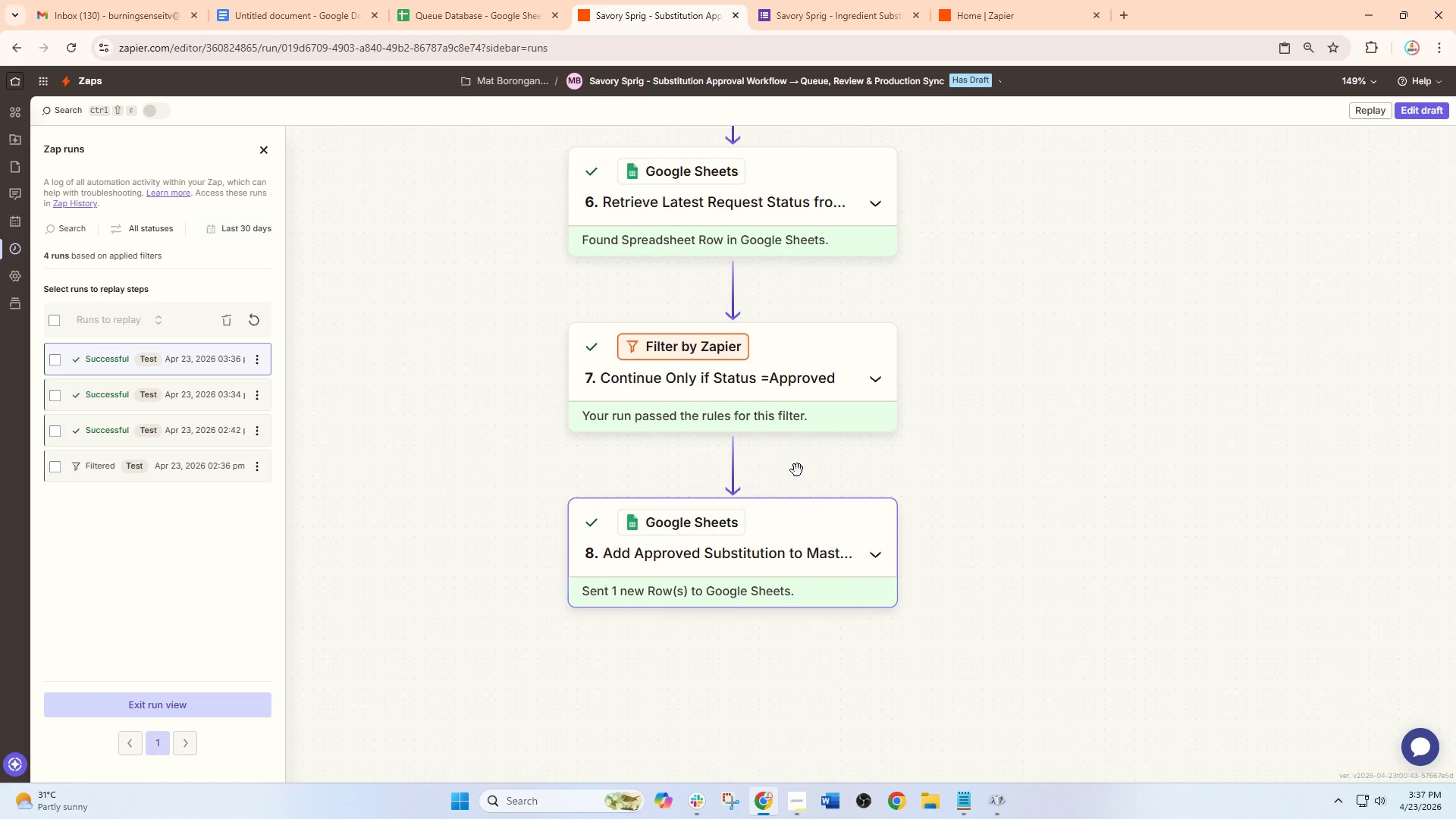 
scroll: coordinate [809, 394], scroll_direction: up, amount: 24.0
 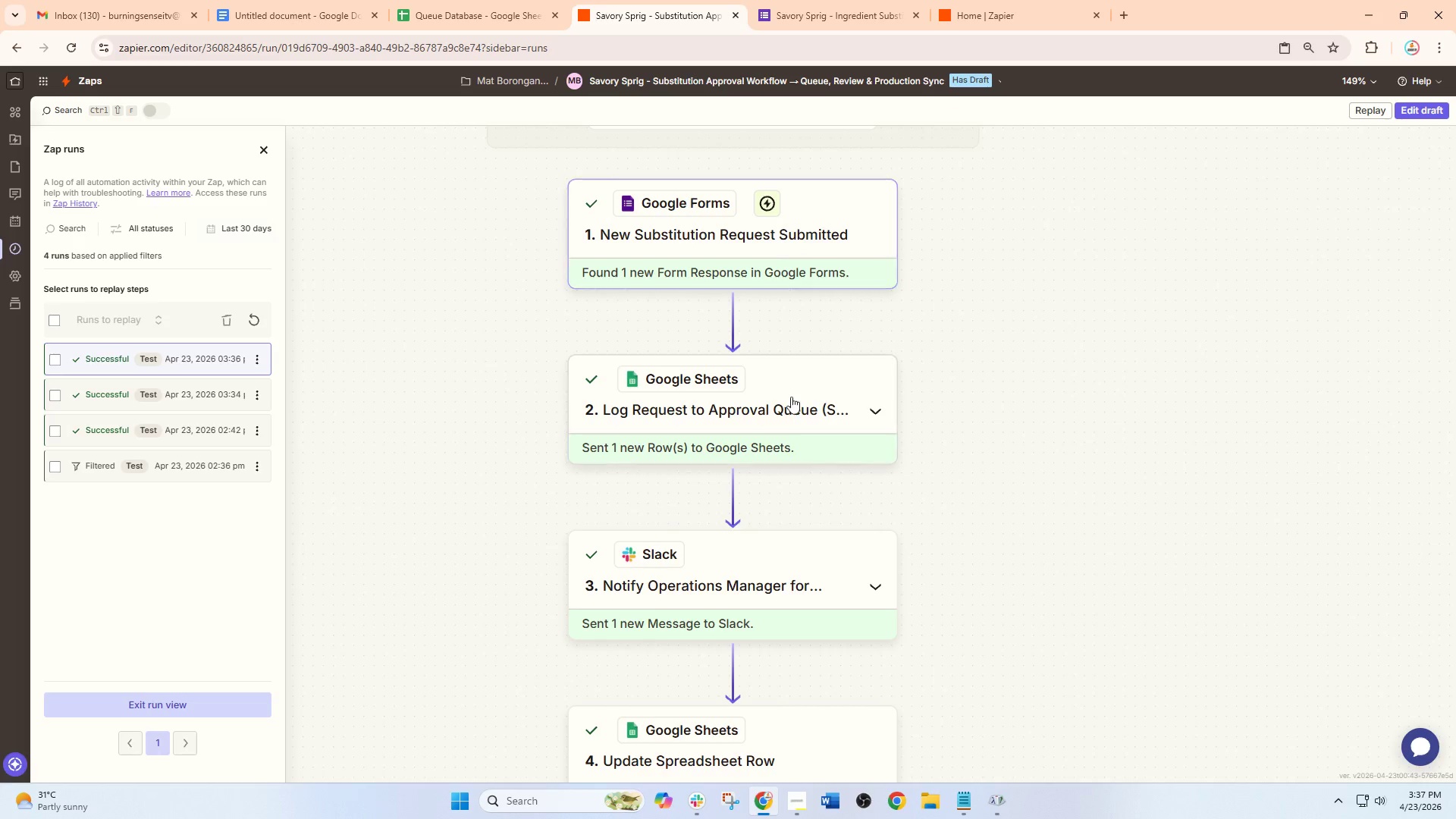 
left_click([786, 421])
 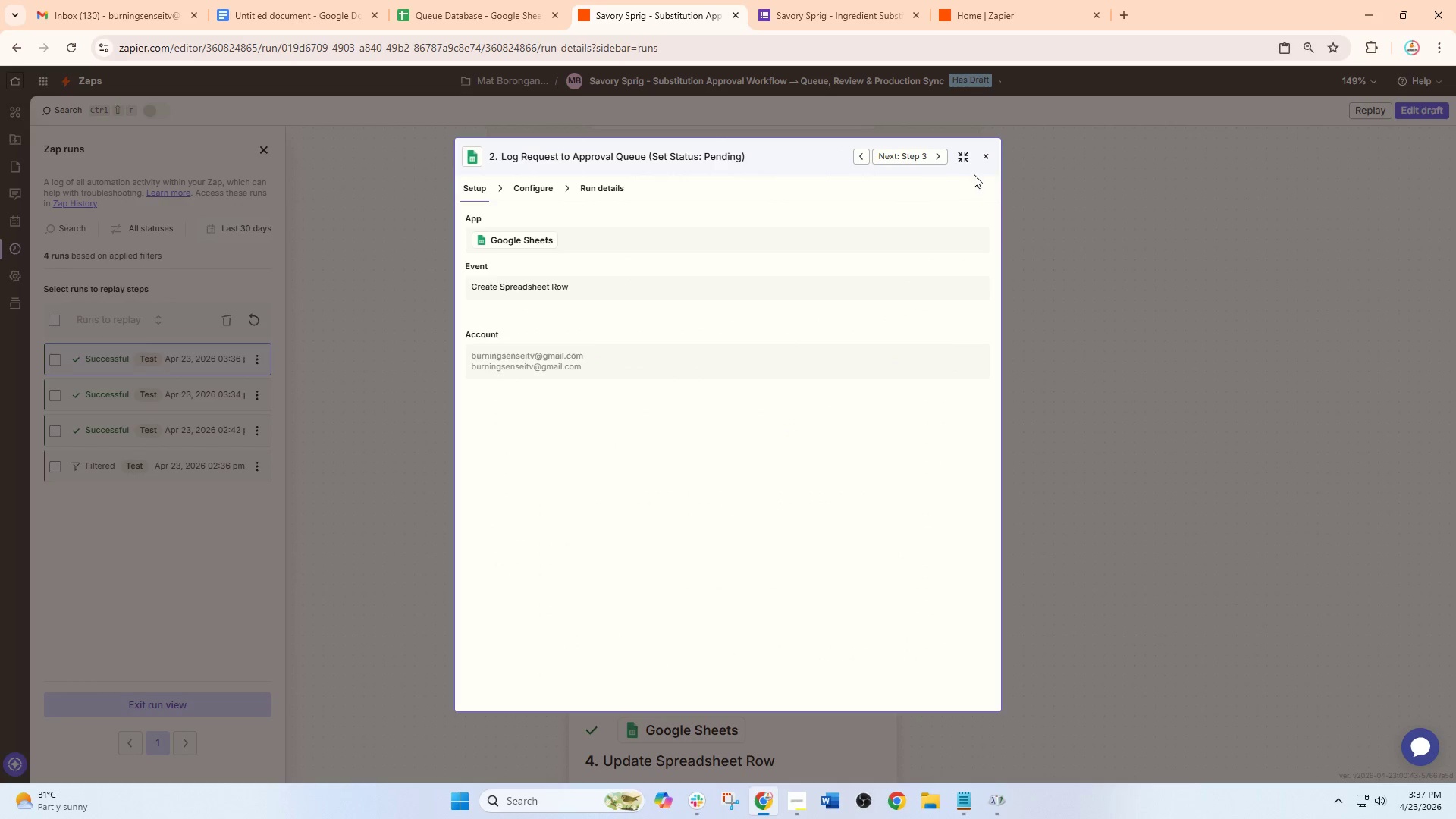 
left_click([983, 159])
 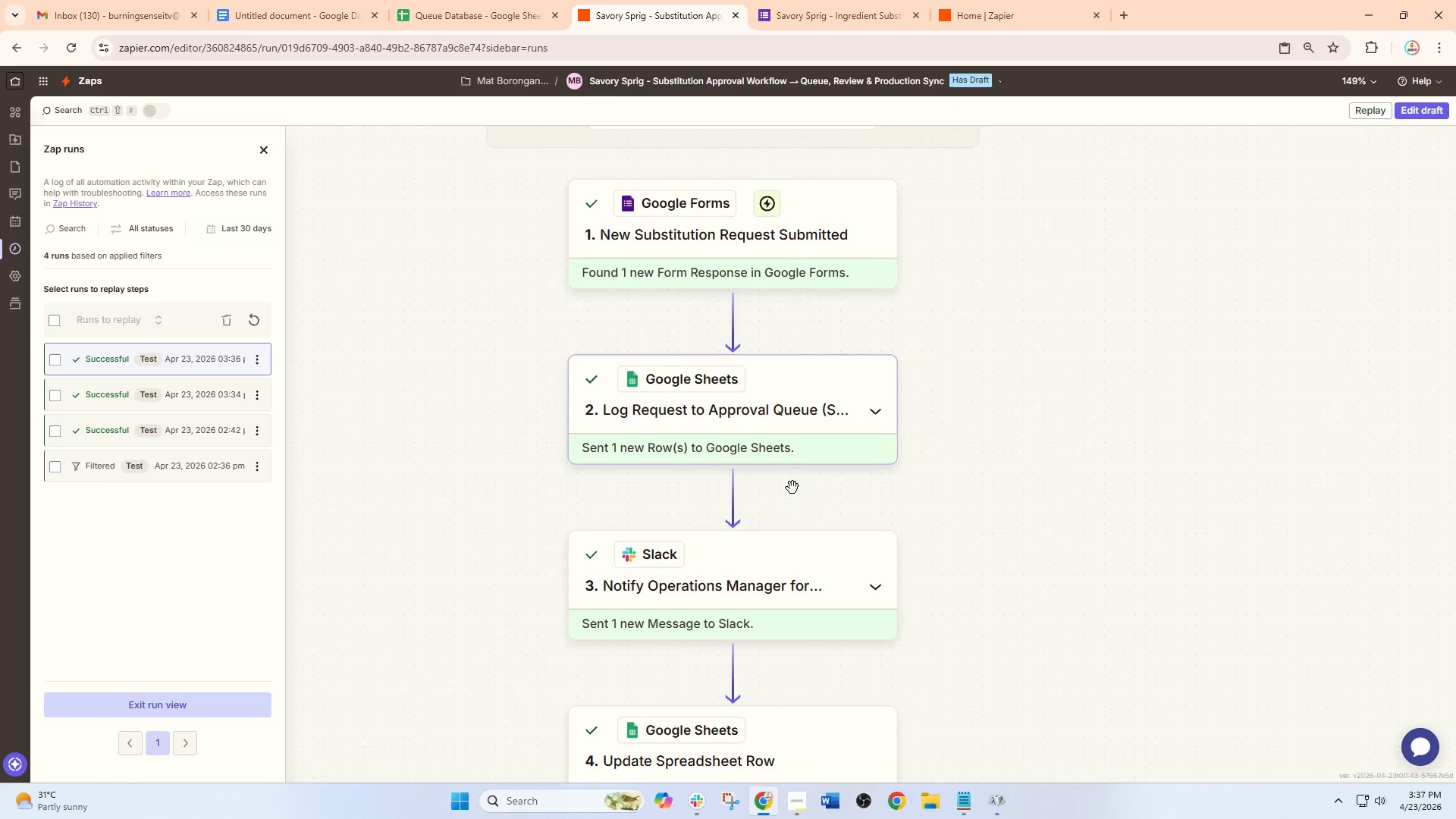 
scroll: coordinate [791, 501], scroll_direction: down, amount: 2.0
 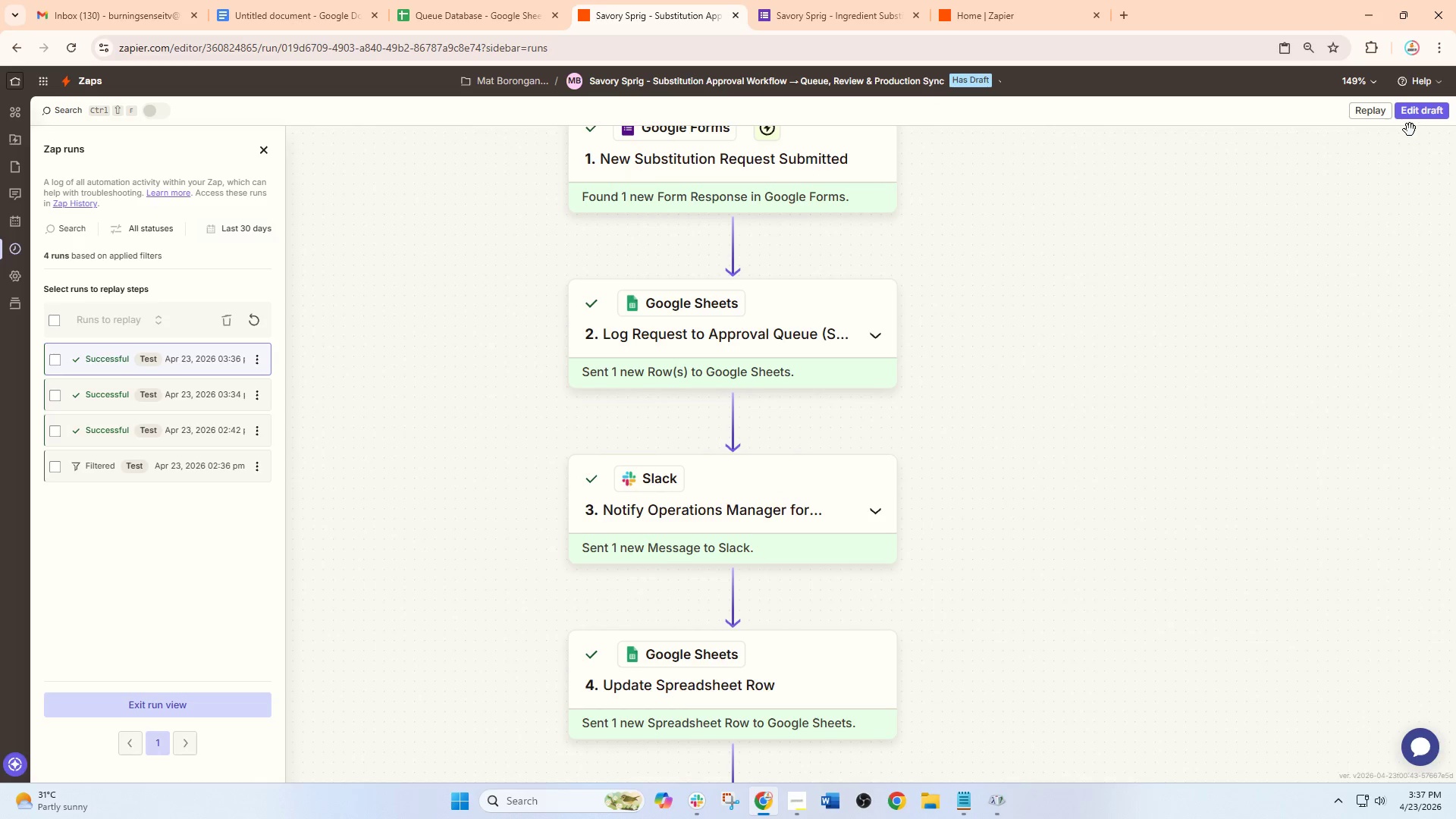 
left_click([1409, 113])
 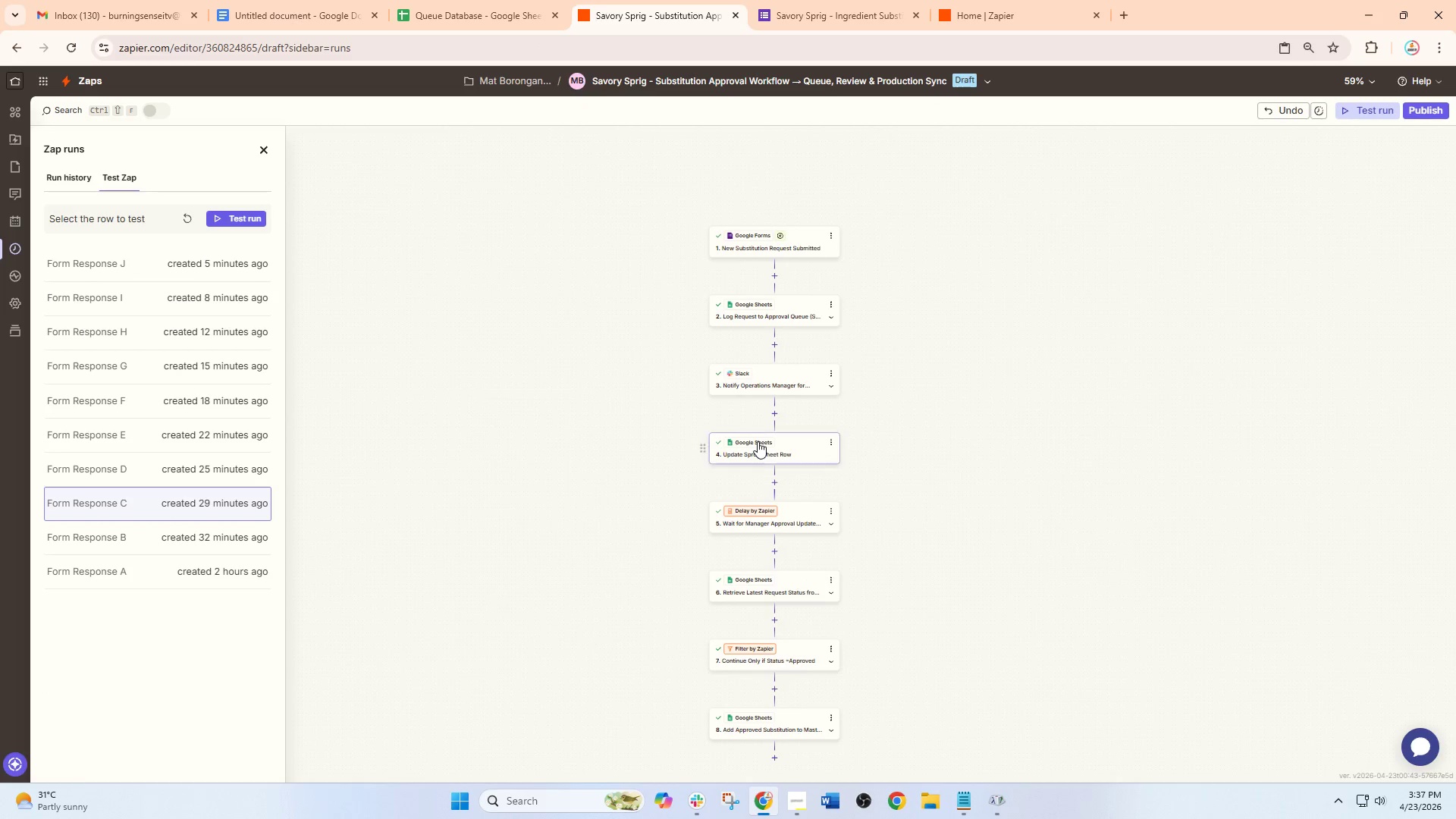 
hold_key(key=ControlLeft, duration=0.81)
 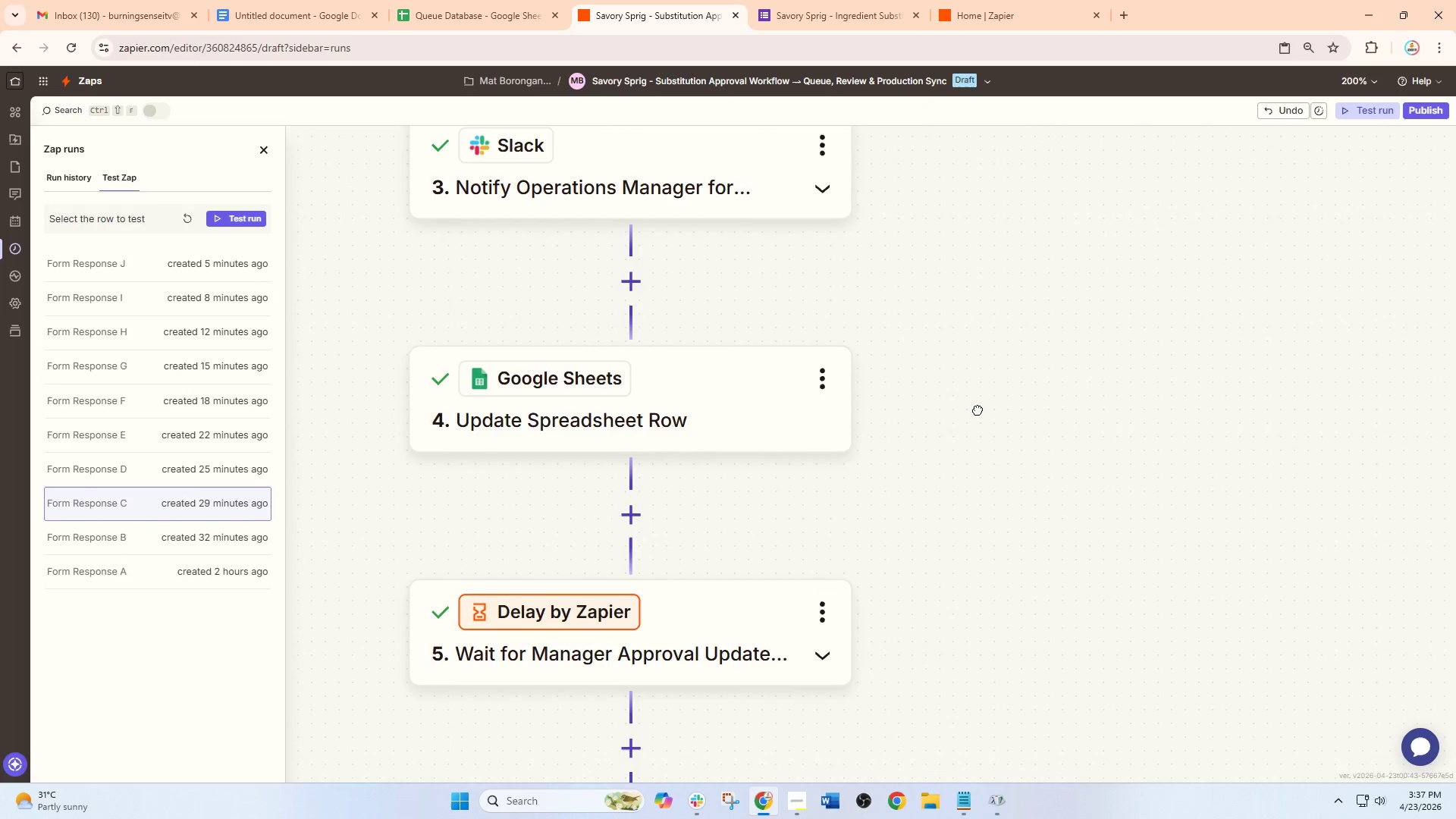 
left_click_drag(start_coordinate=[941, 463], to_coordinate=[1010, 498])
 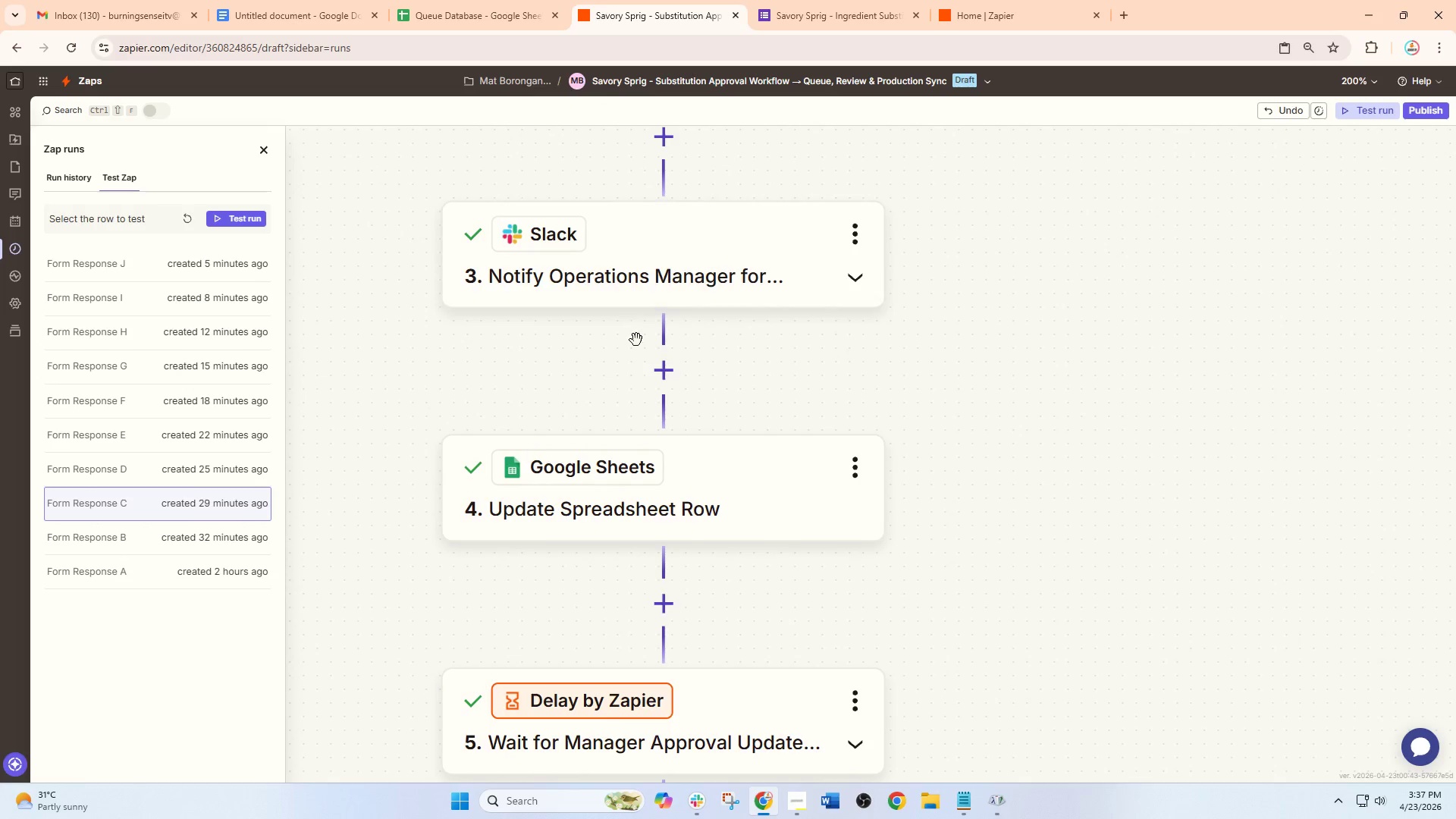 
scroll: coordinate [832, 441], scroll_direction: up, amount: 8.0
 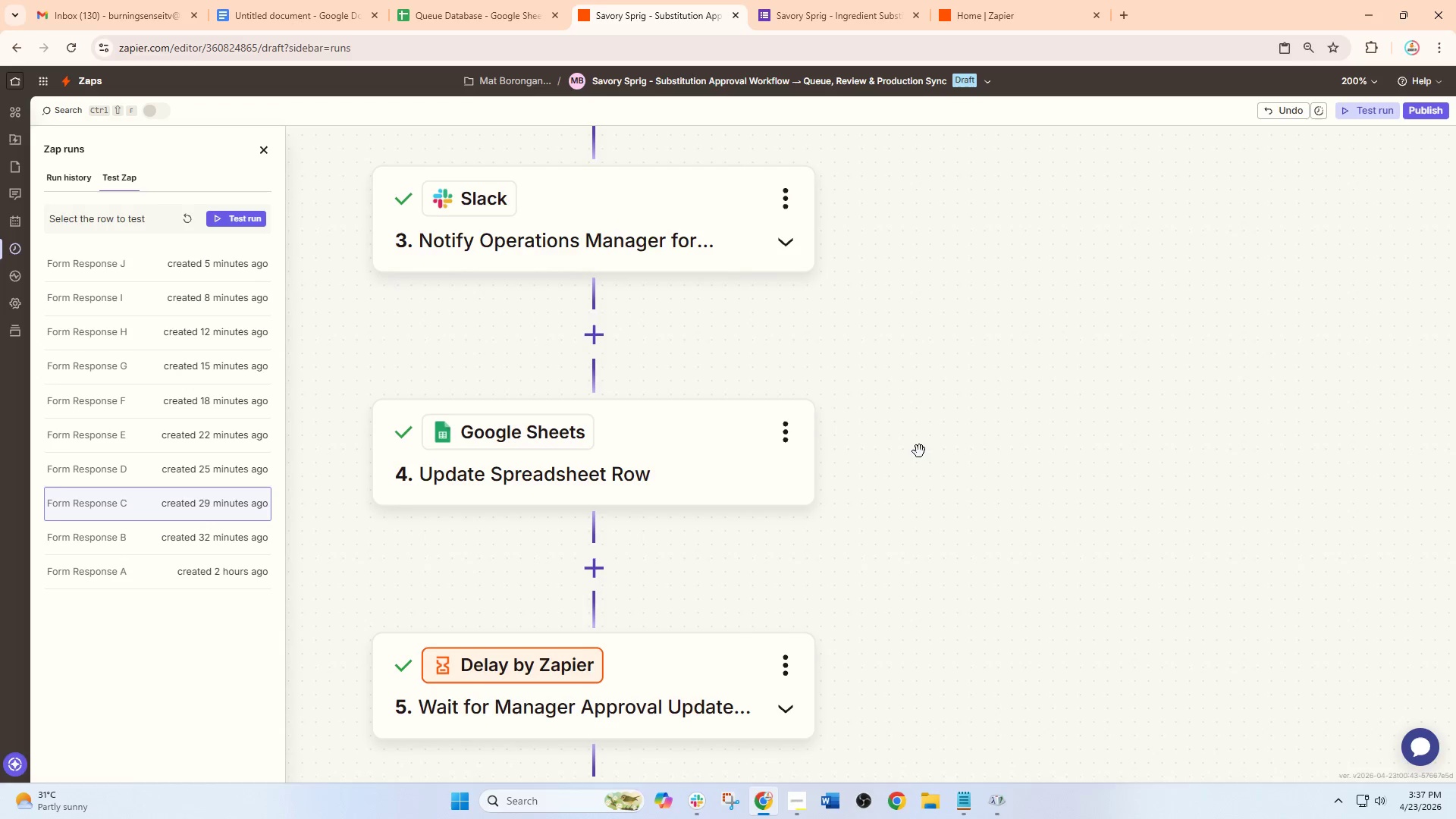 
left_click([654, 372])
 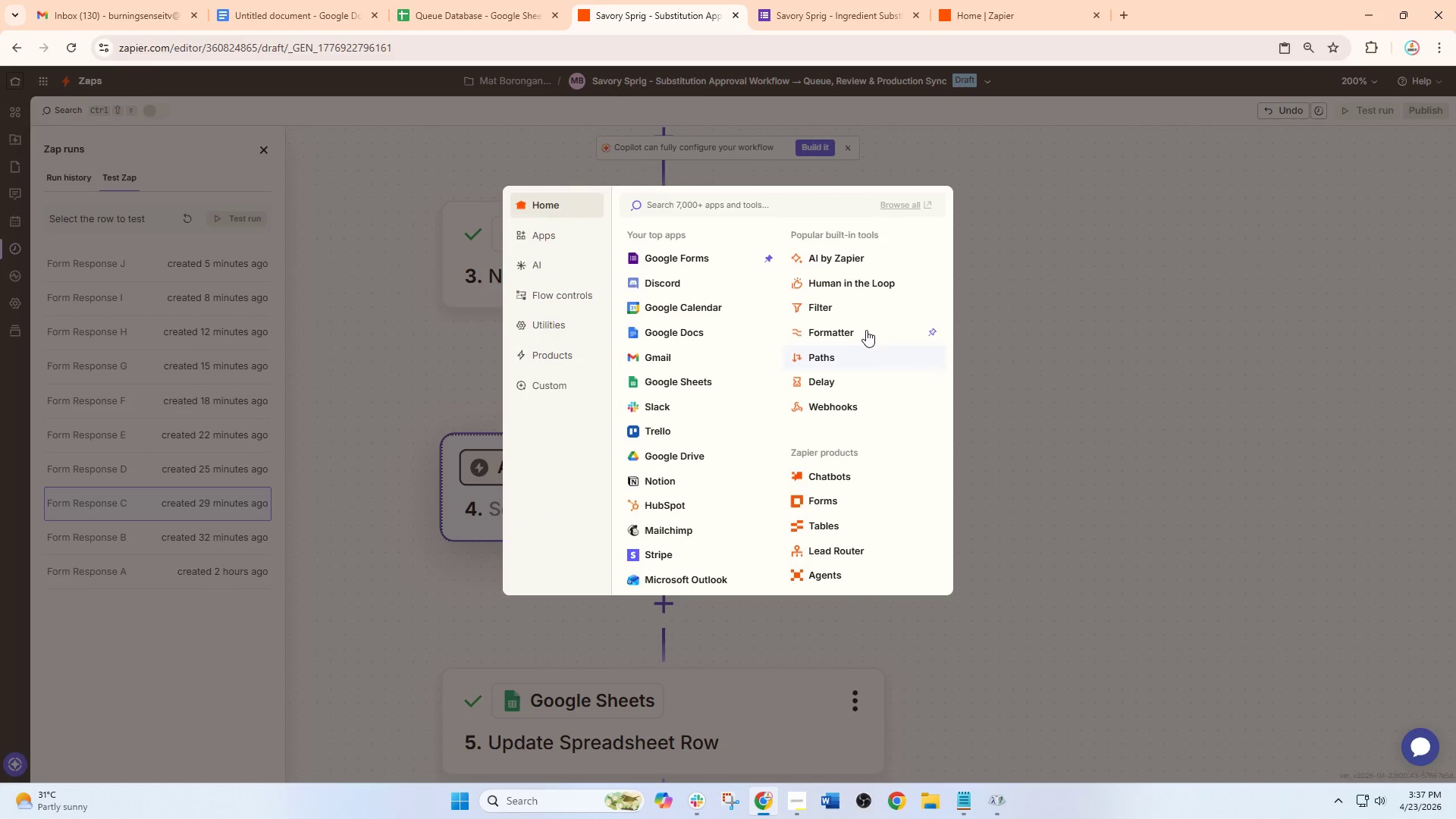 
left_click([841, 300])
 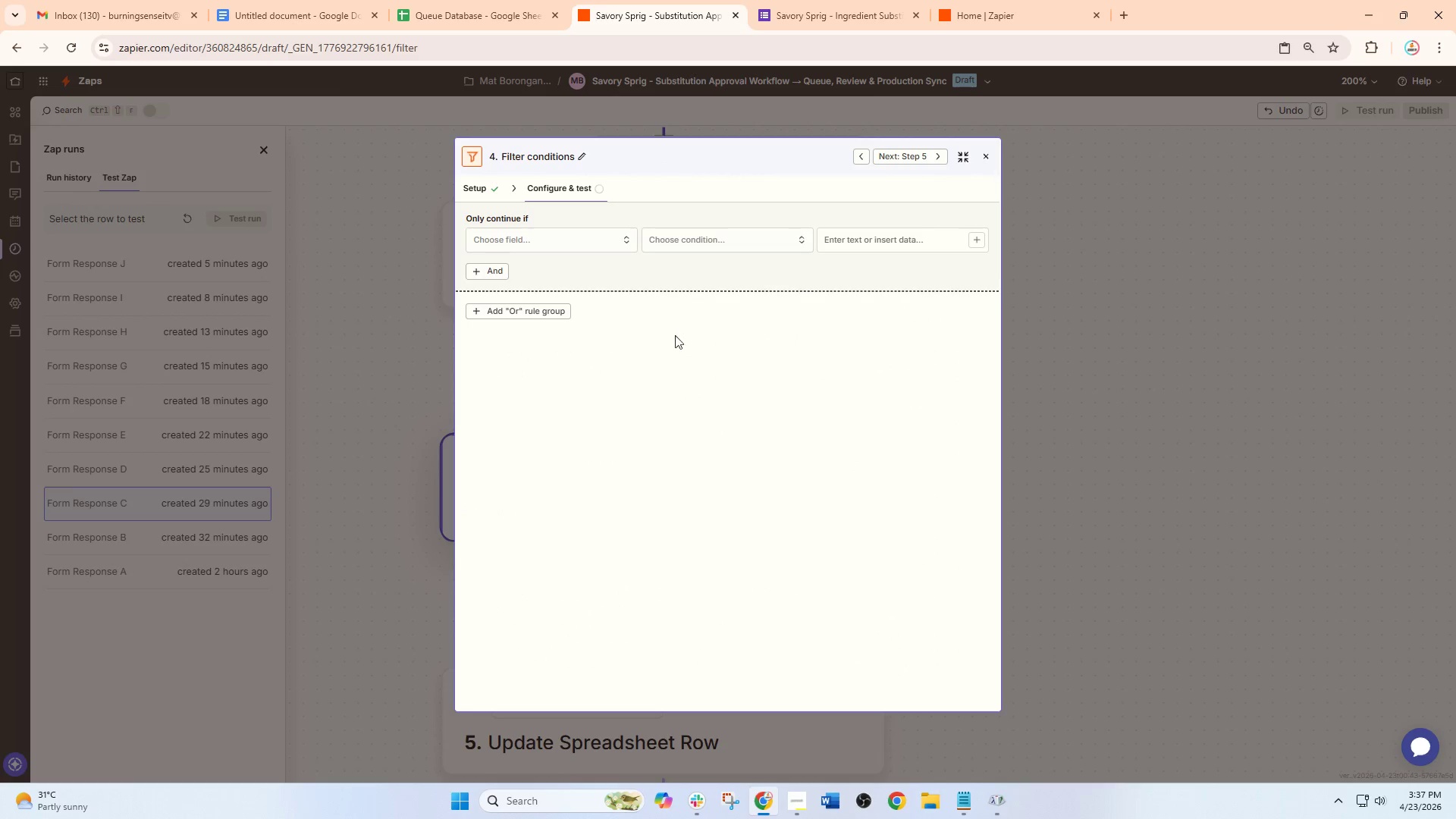 
left_click([537, 235])
 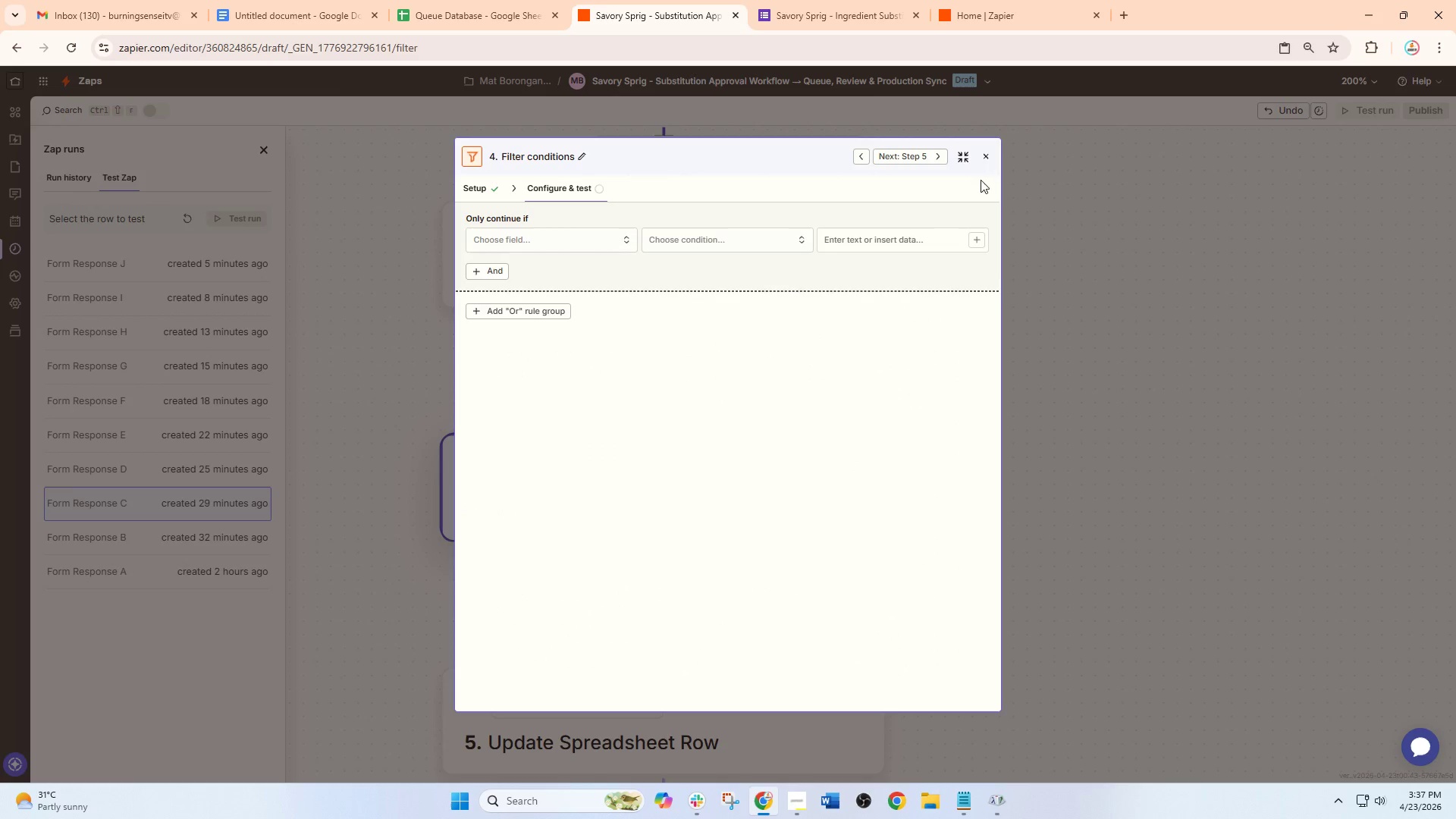 
left_click([579, 235])
 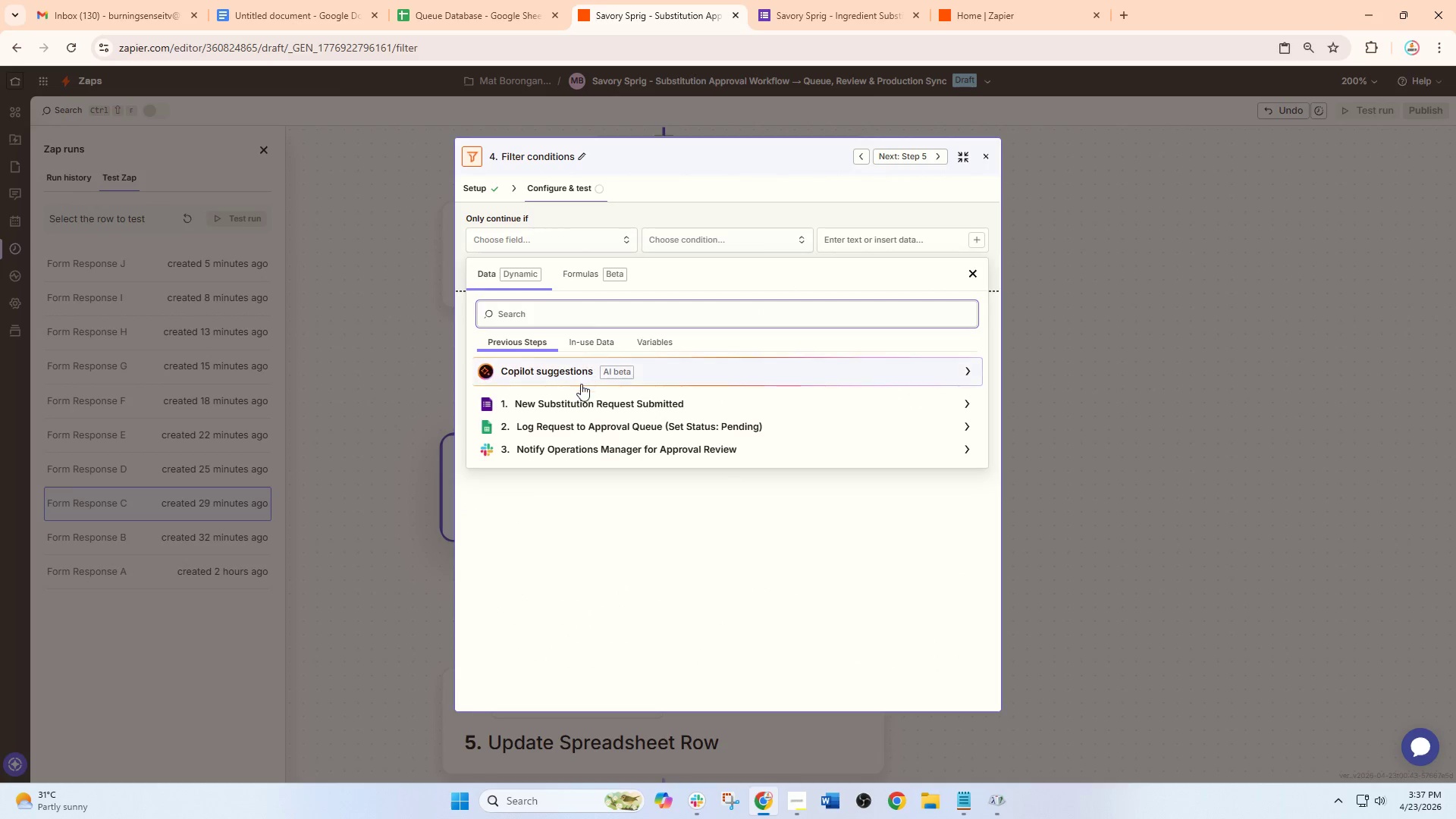 
left_click([579, 406])
 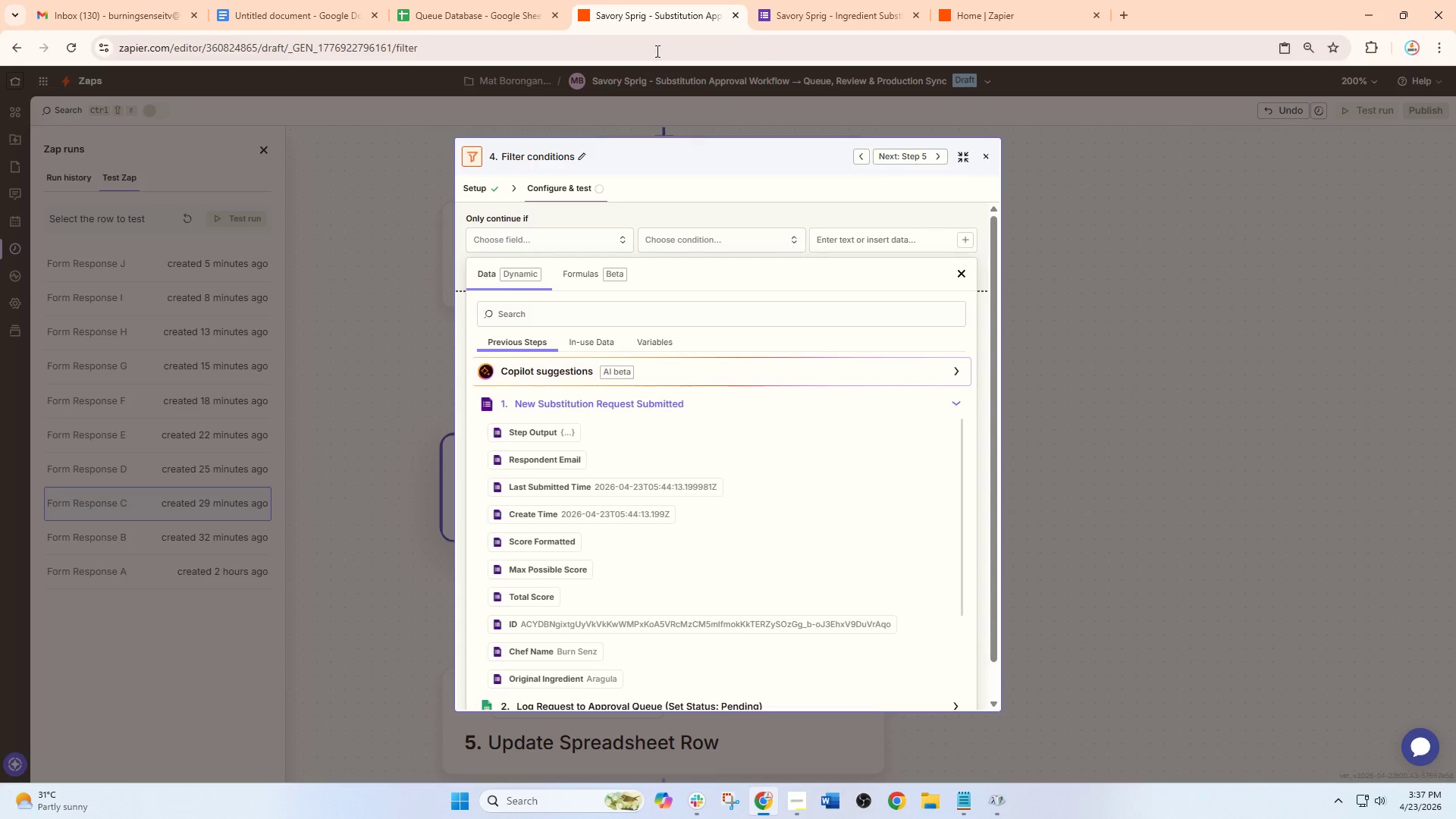 
left_click([793, 5])
 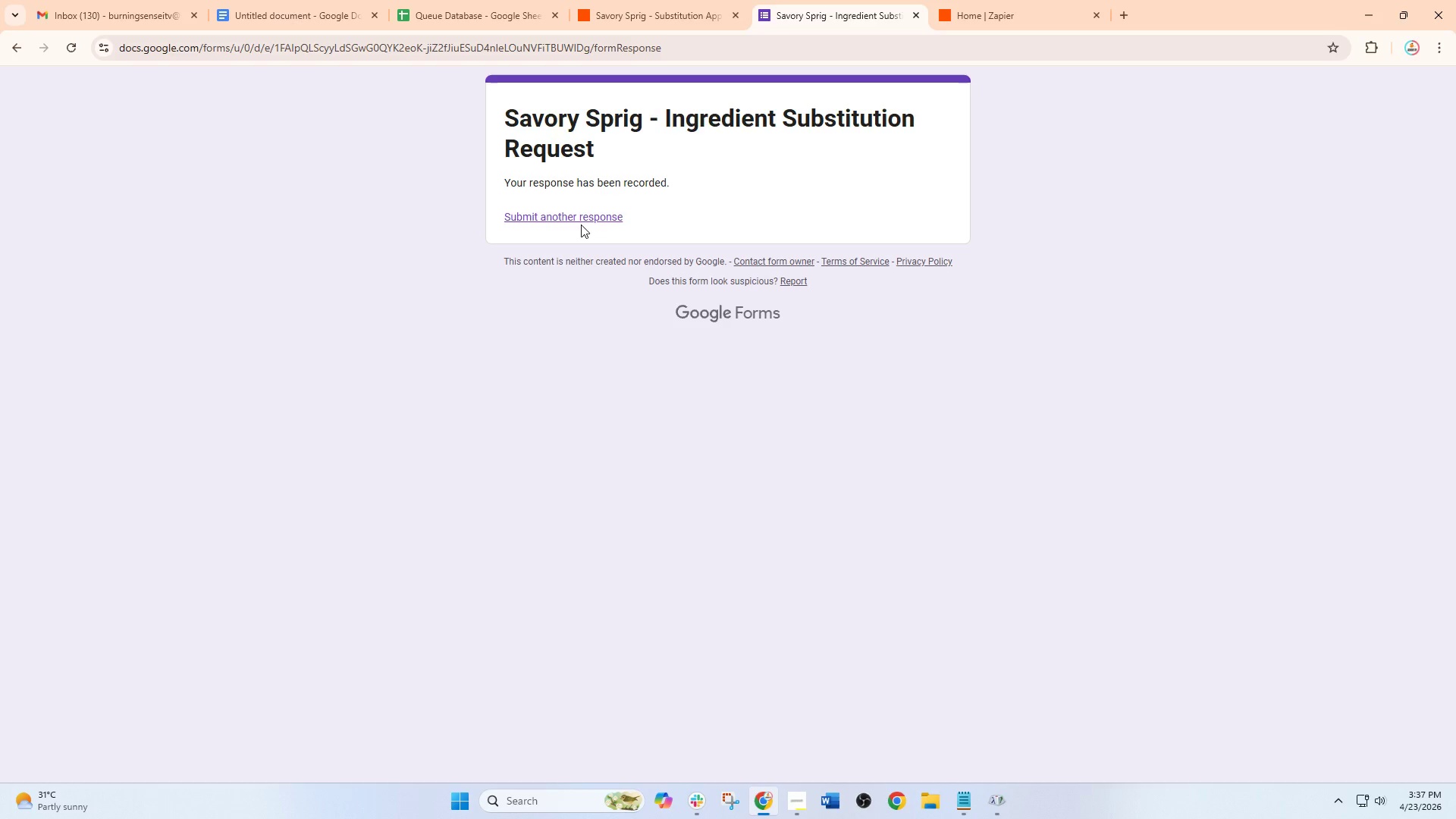 
left_click([579, 212])
 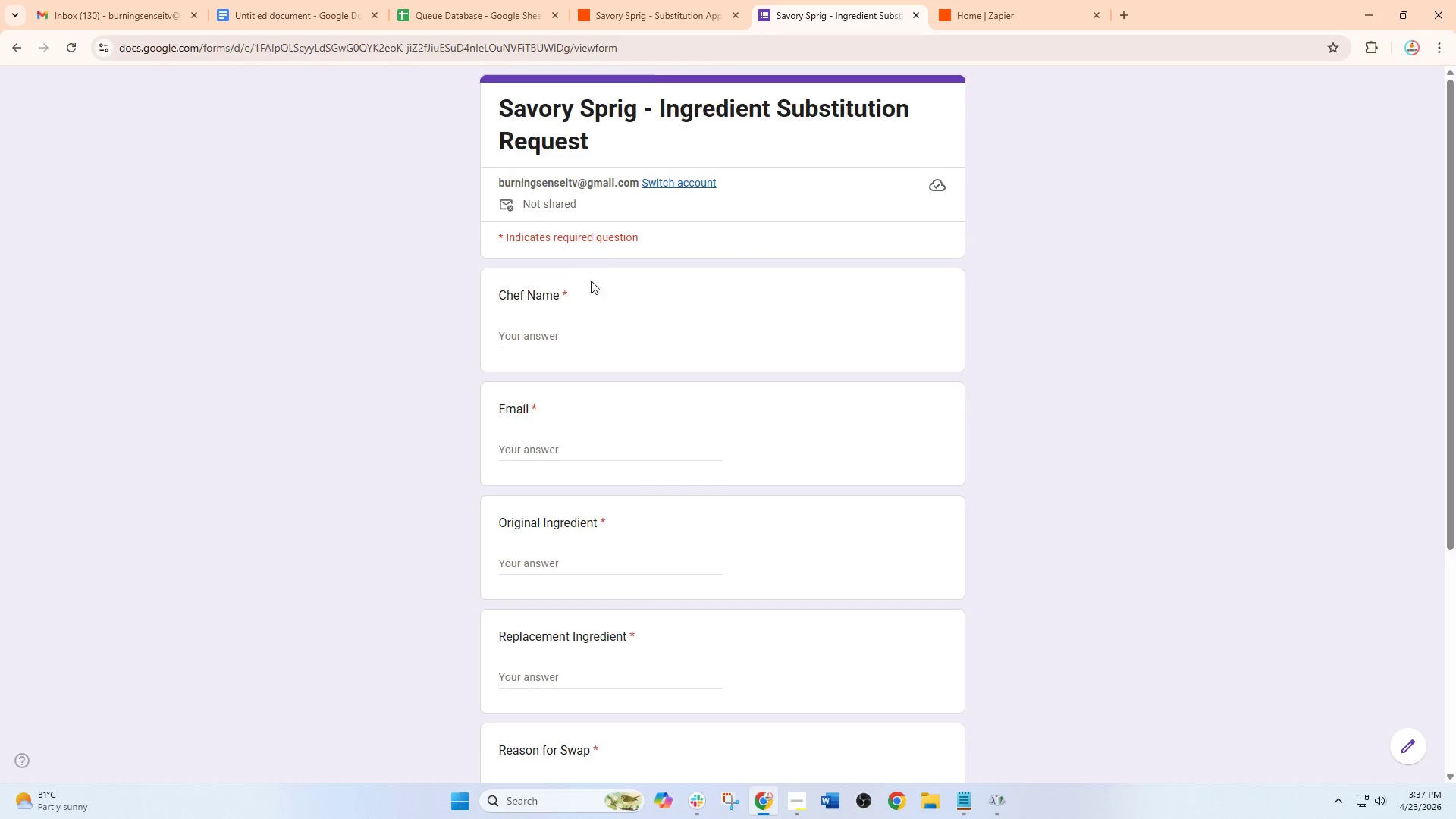 
scroll: coordinate [642, 415], scroll_direction: down, amount: 3.0
 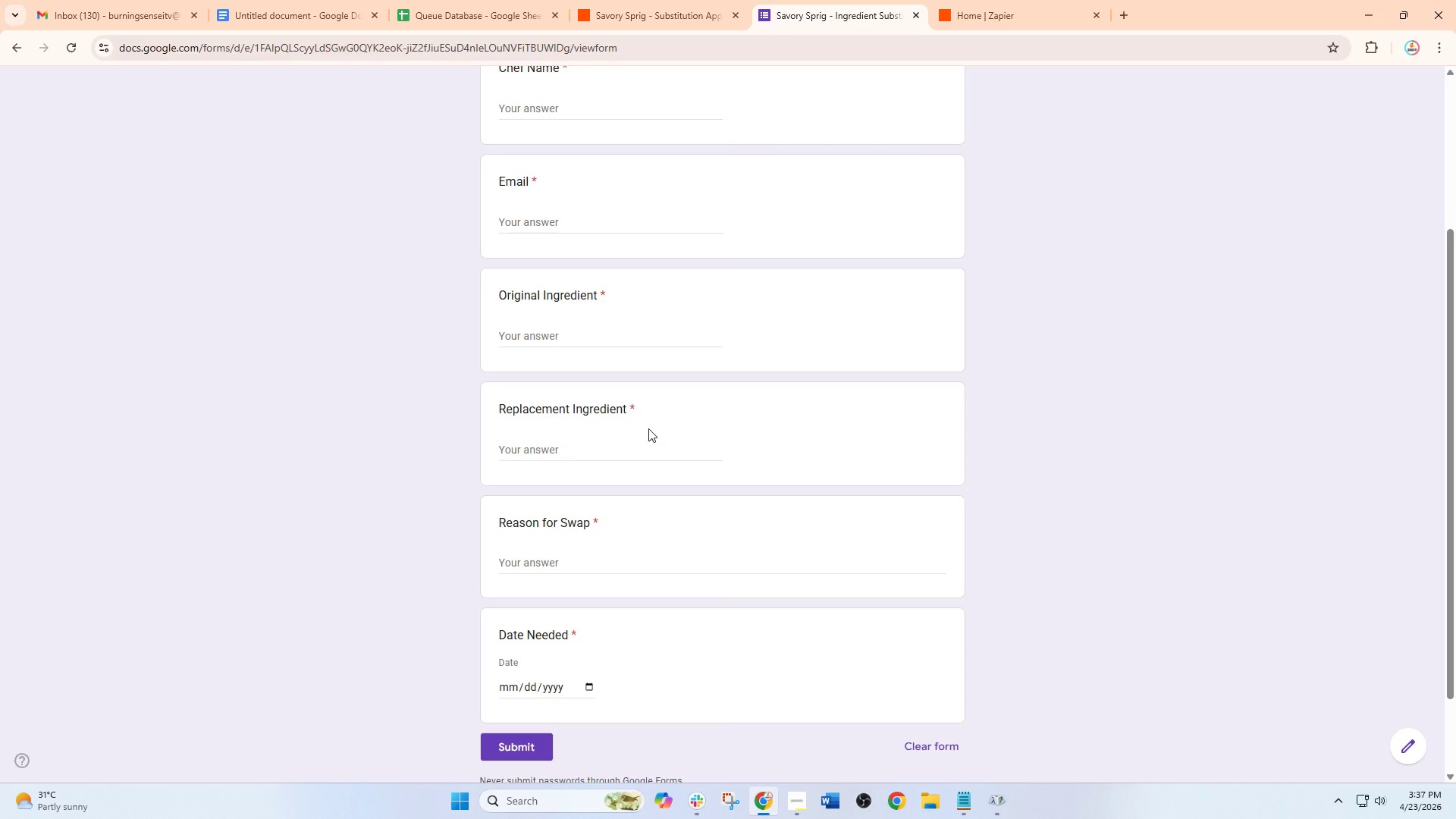 
scroll: coordinate [657, 431], scroll_direction: up, amount: 3.0
 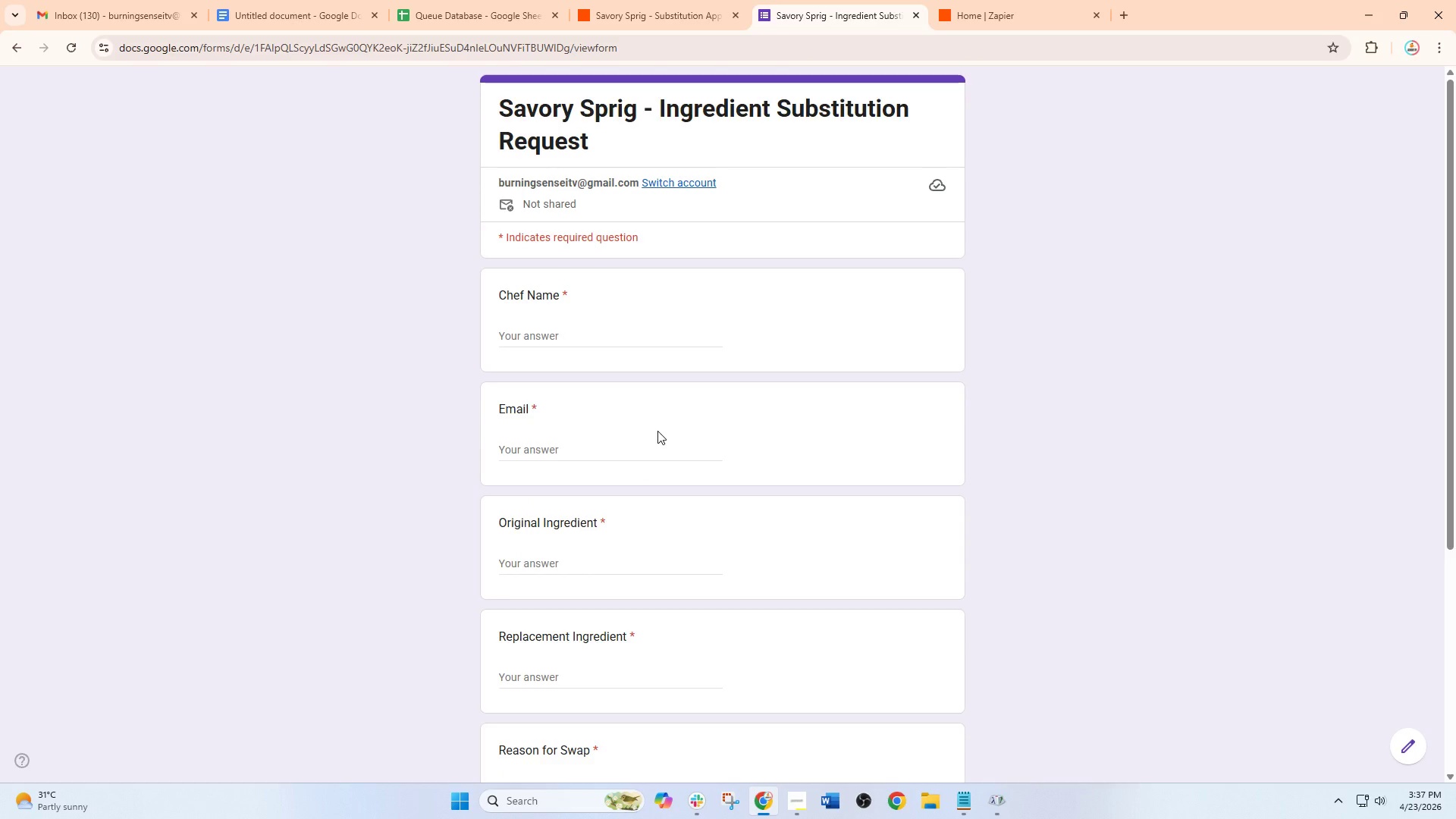 
scroll: coordinate [657, 431], scroll_direction: down, amount: 1.0
 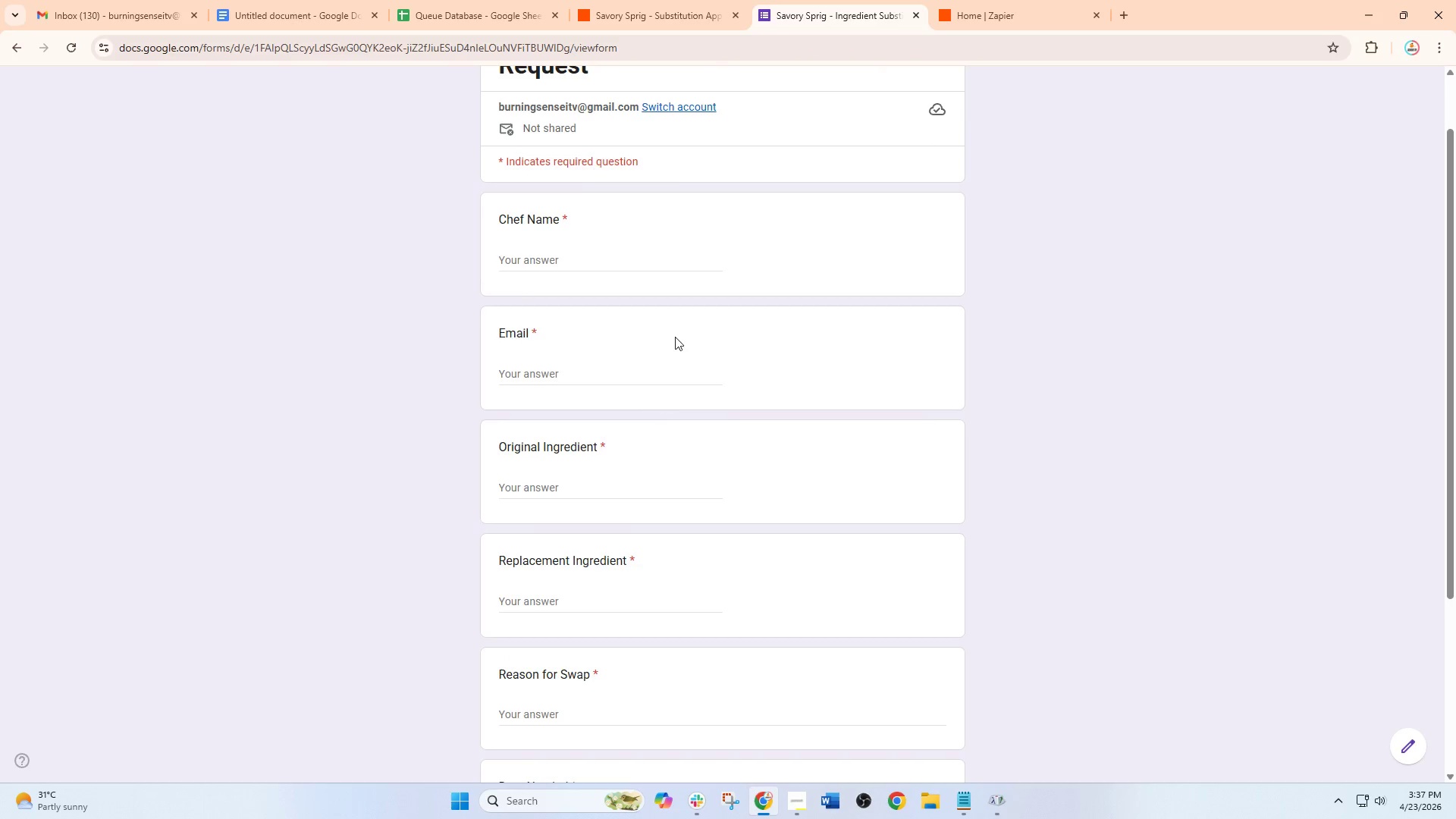 
left_click([717, 0])
 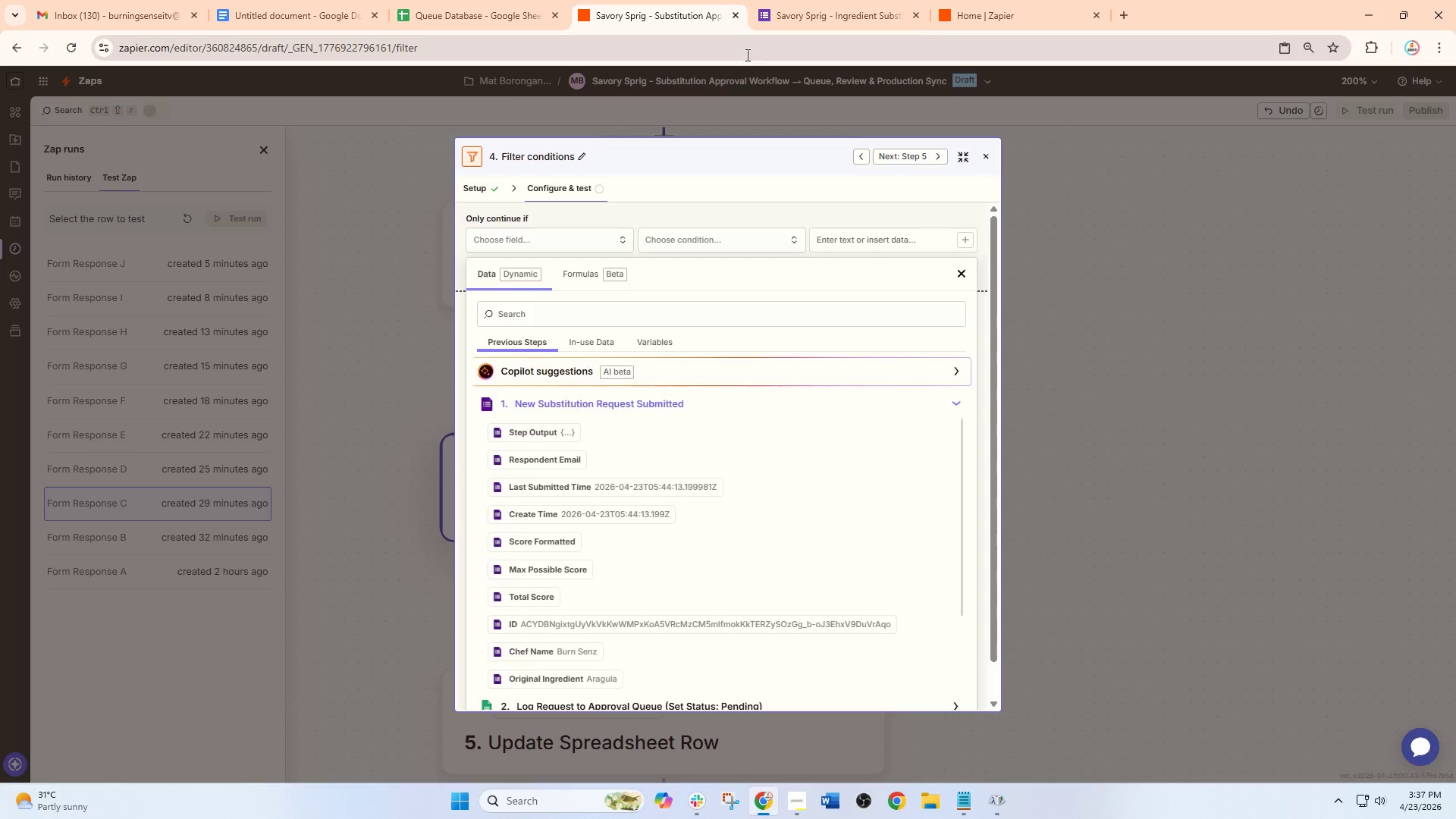 
left_click([823, 4])
 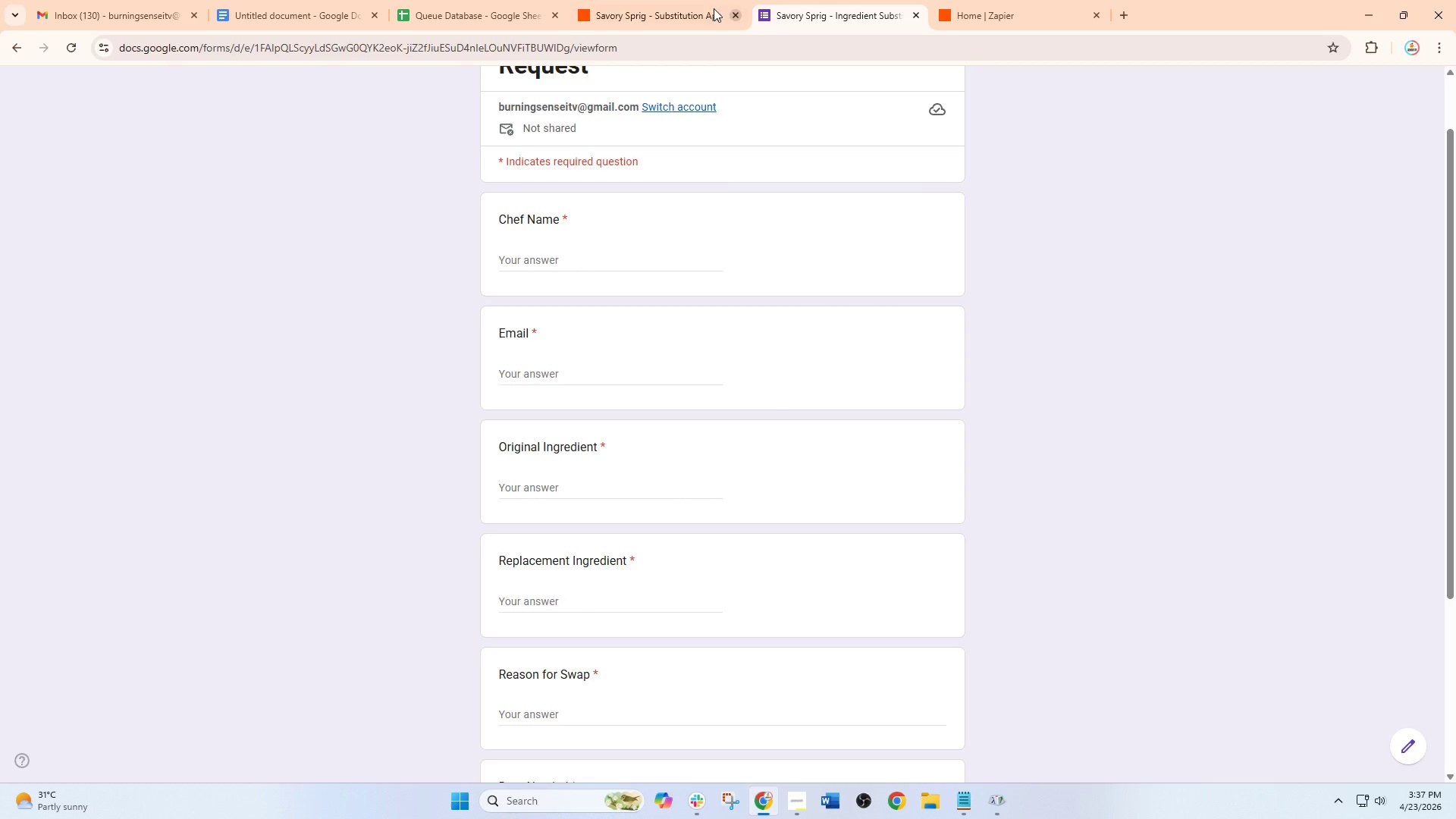 
left_click([704, 5])
 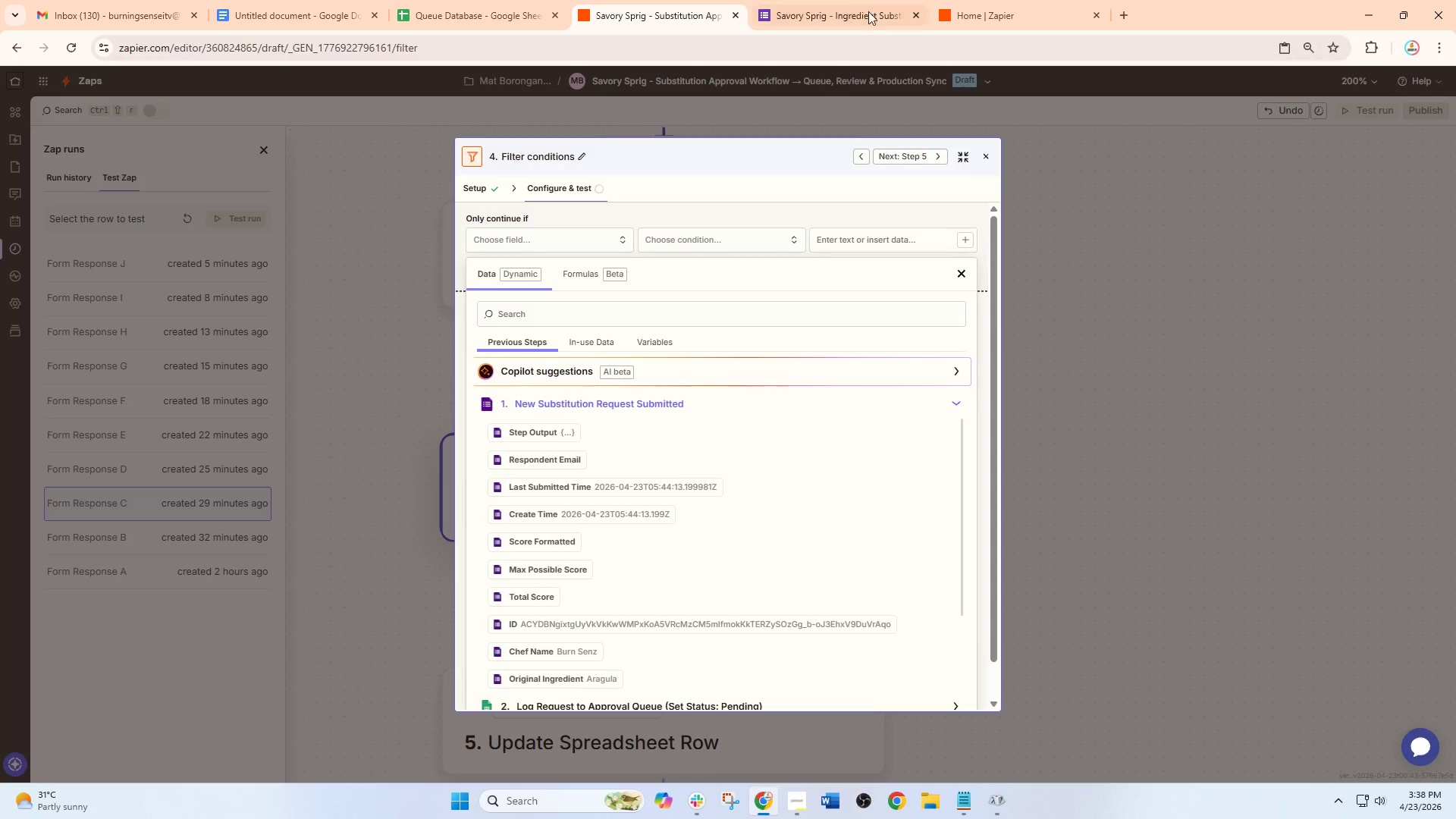 
left_click([981, 0])
 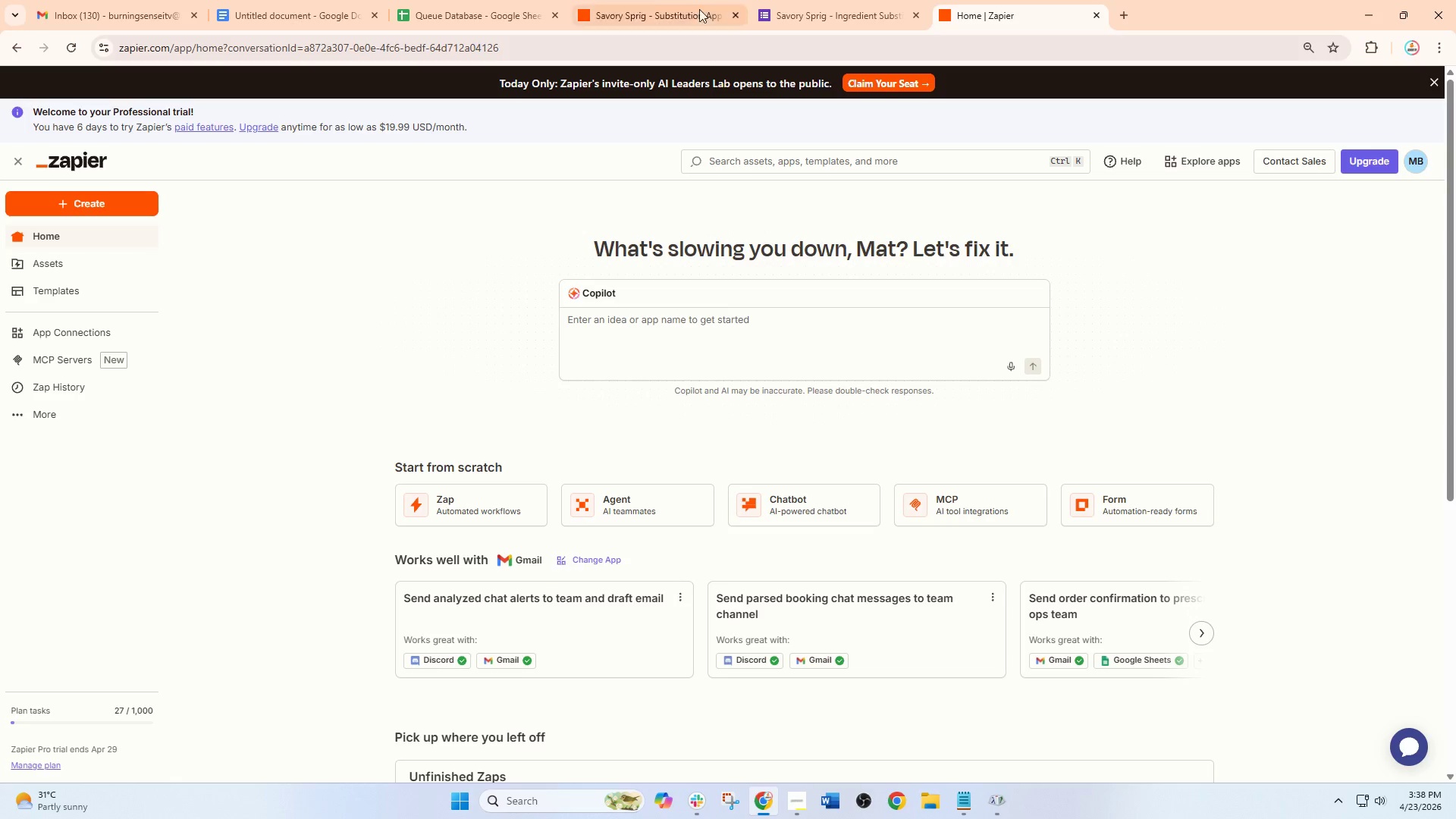 
left_click([620, 0])
 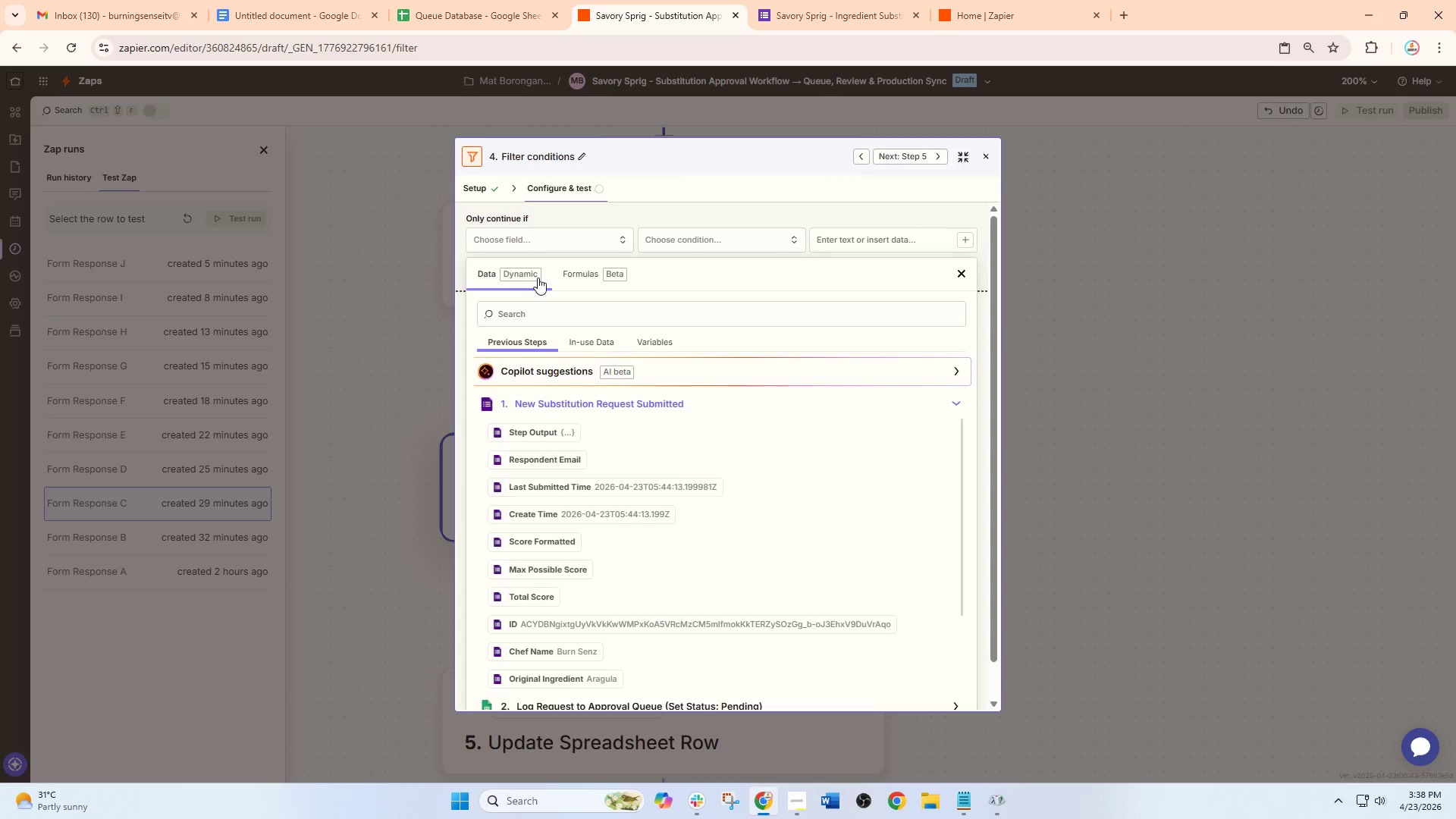 
left_click([529, 234])
 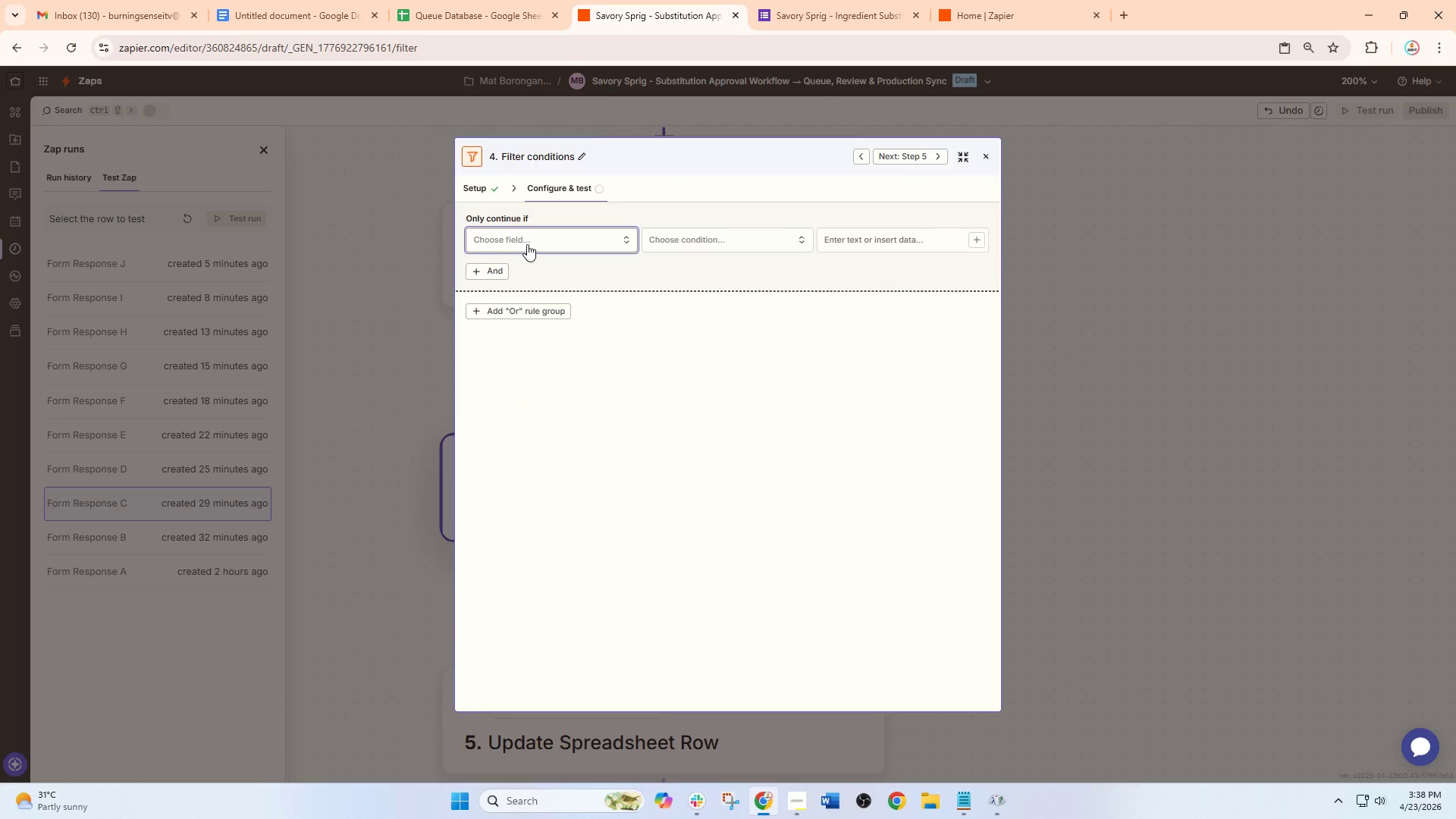 
left_click([519, 244])
 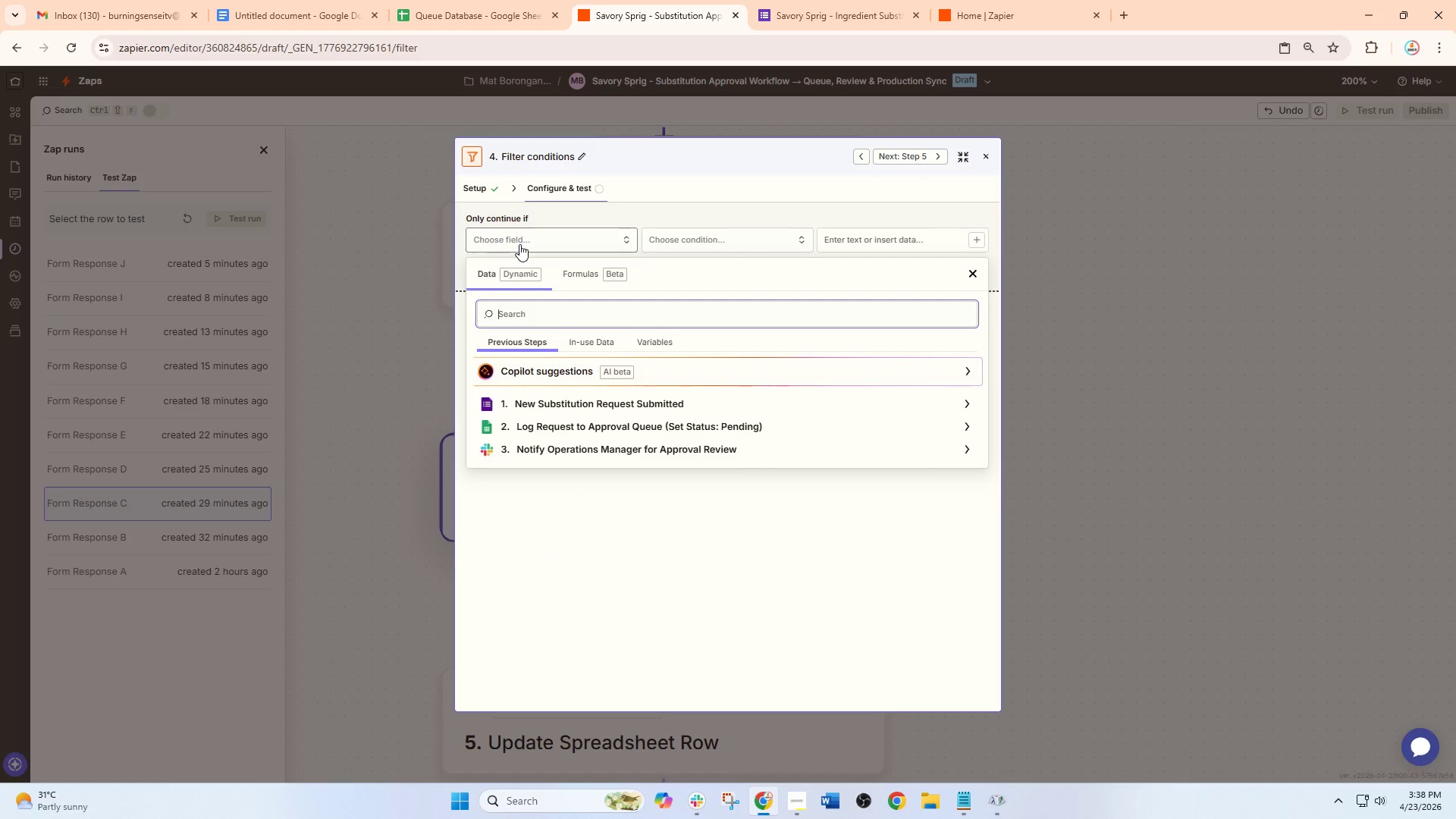 
type(name)
 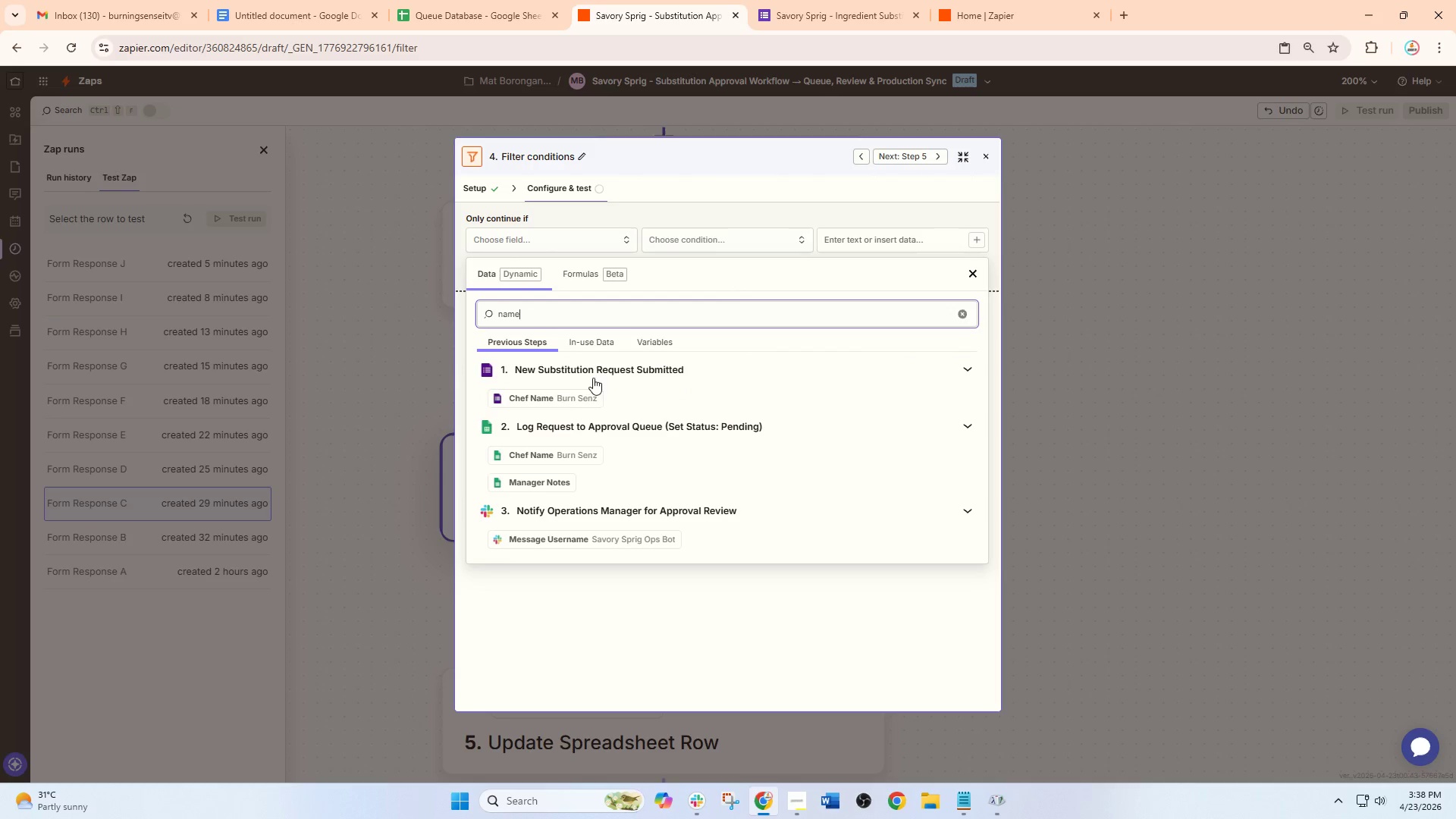 
left_click([575, 396])
 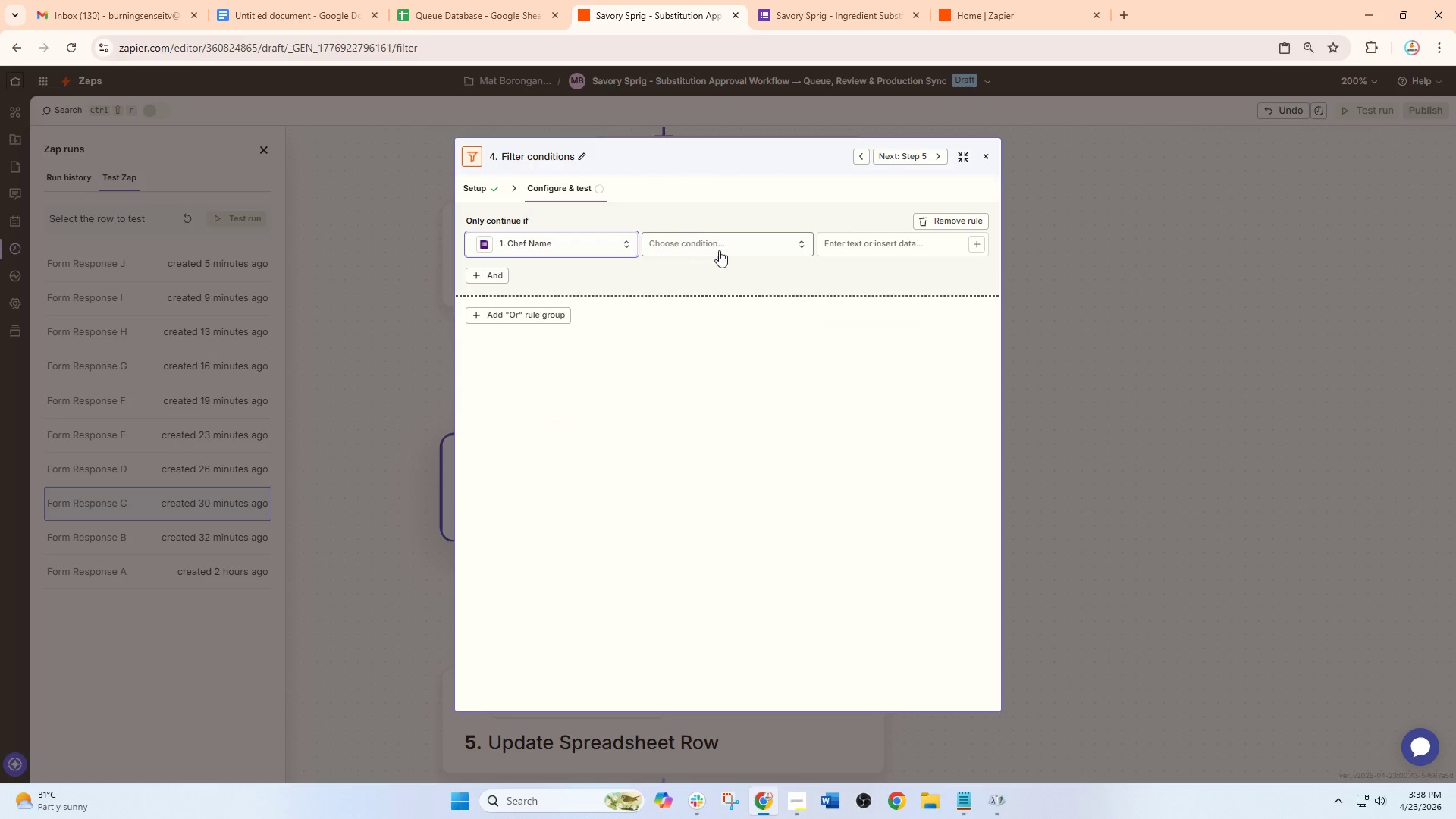 
left_click([720, 249])
 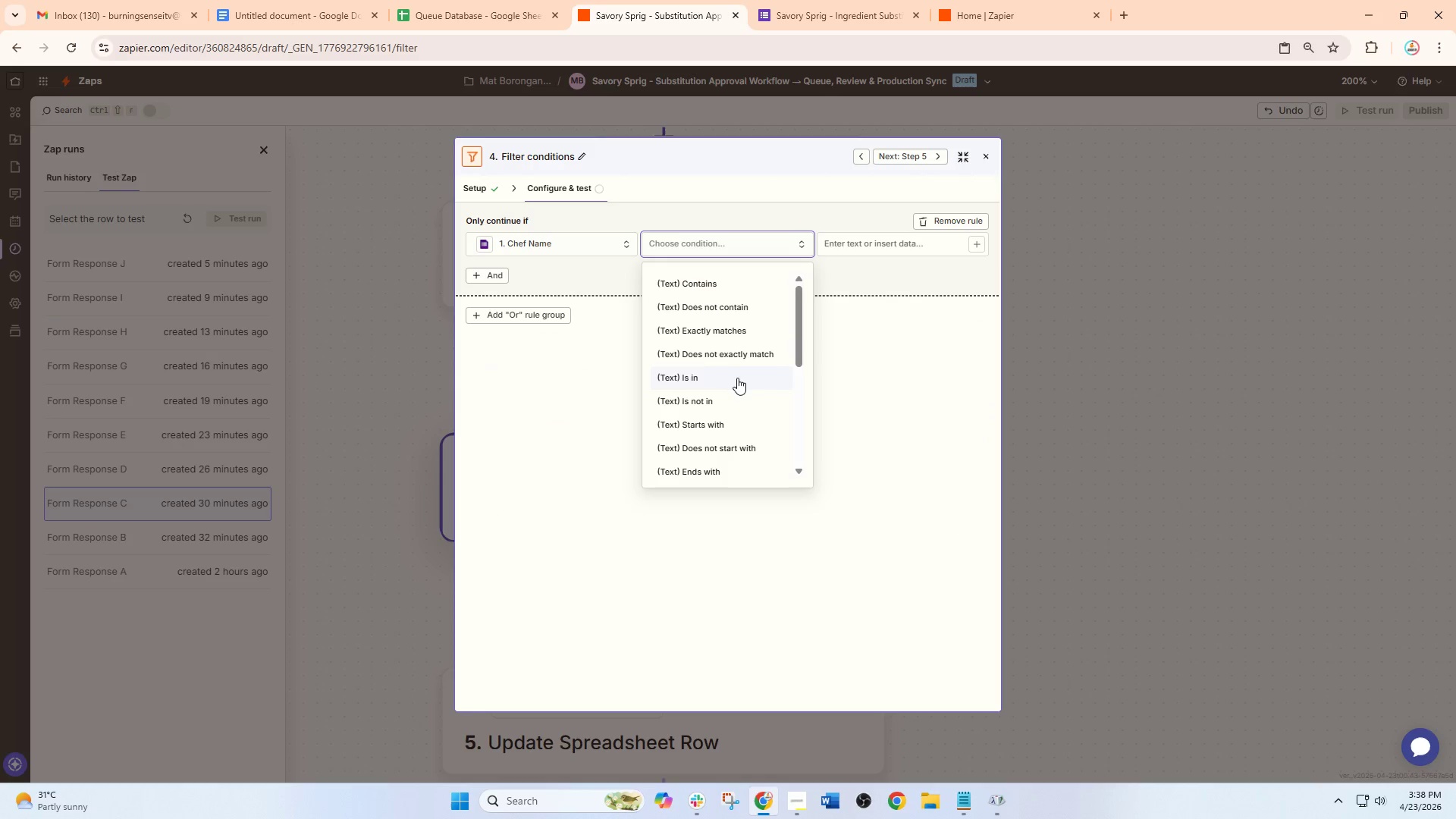 
scroll: coordinate [716, 407], scroll_direction: down, amount: 4.0
 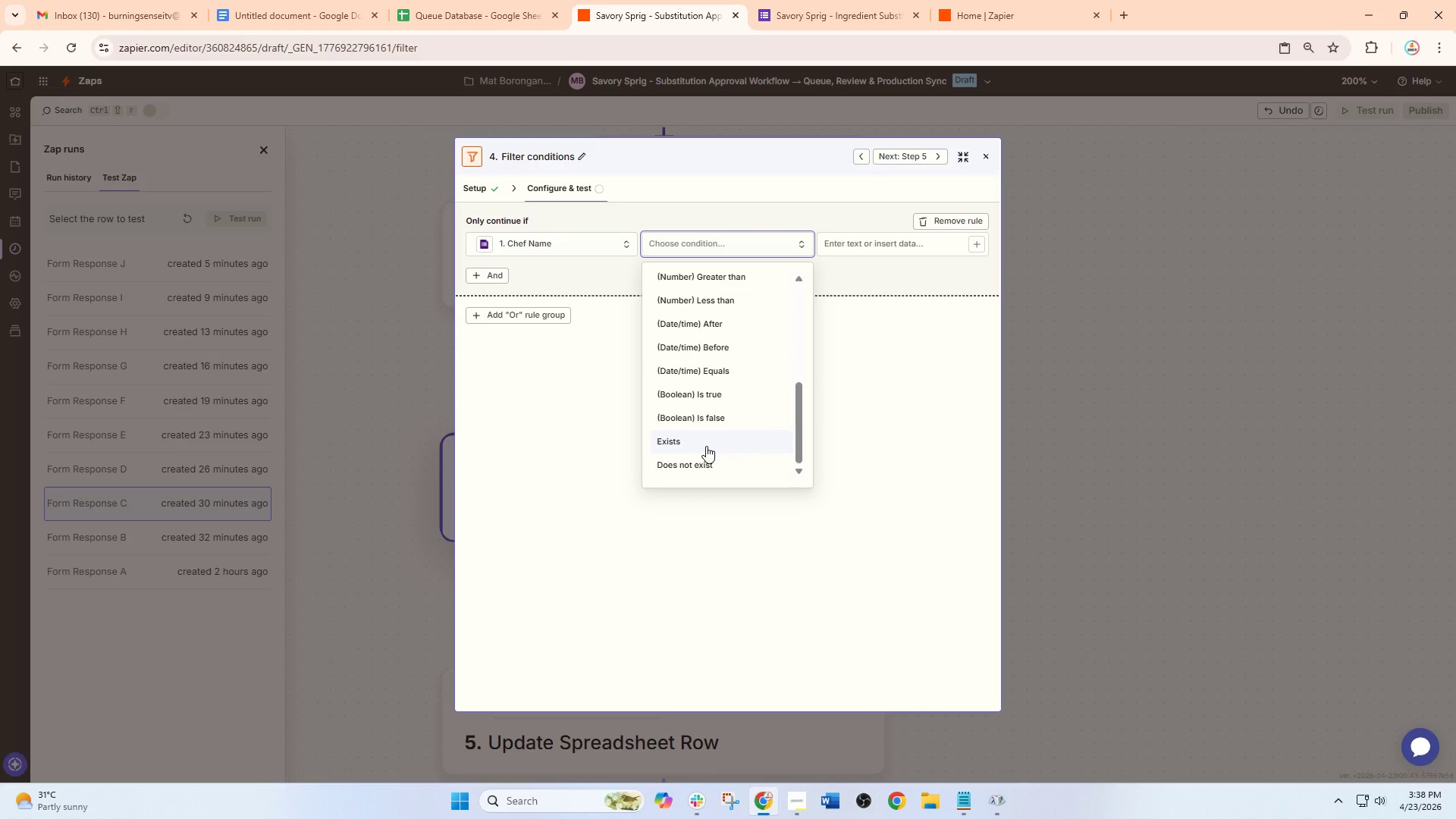 
left_click([706, 446])
 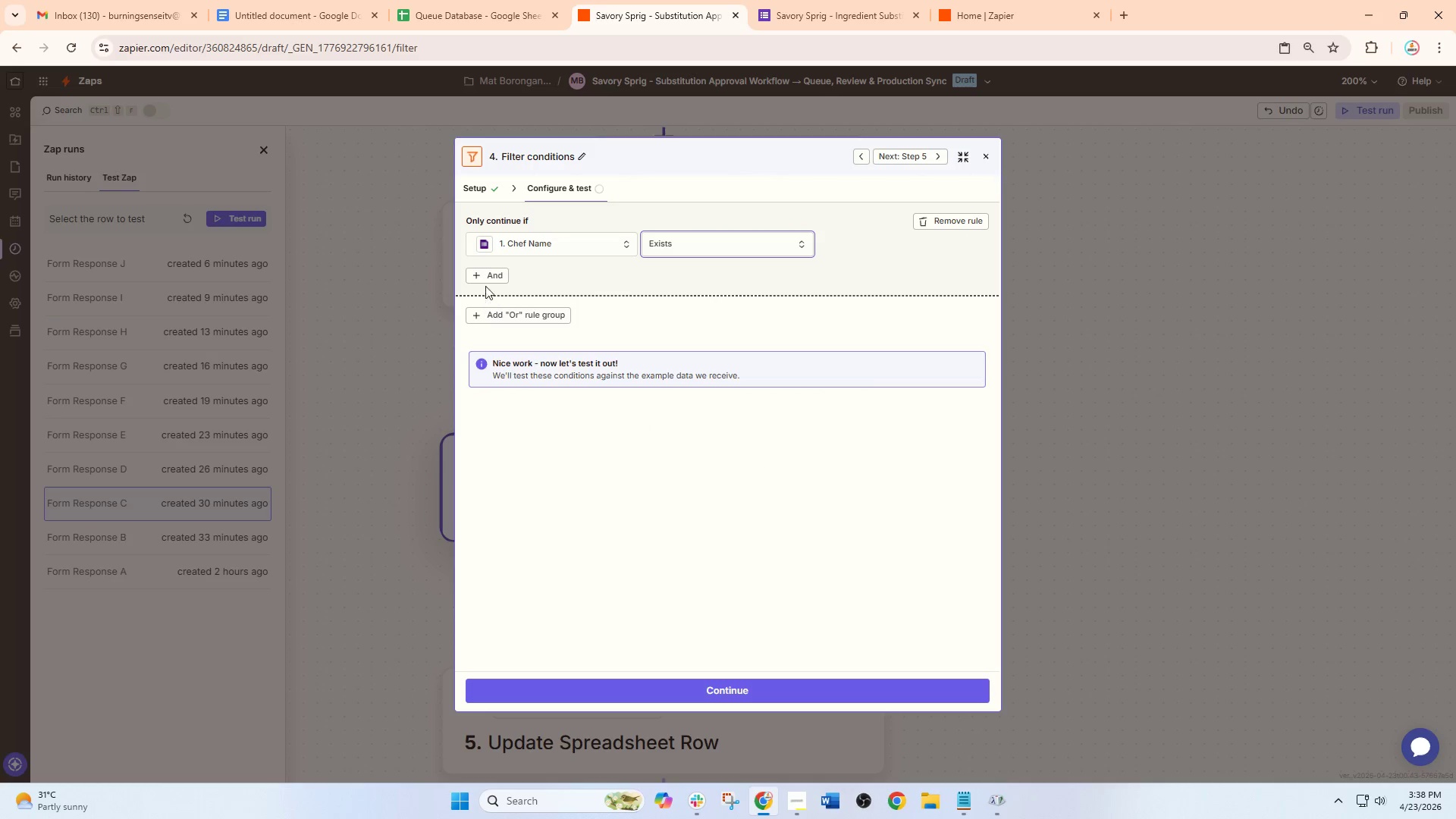 
left_click([504, 315])
 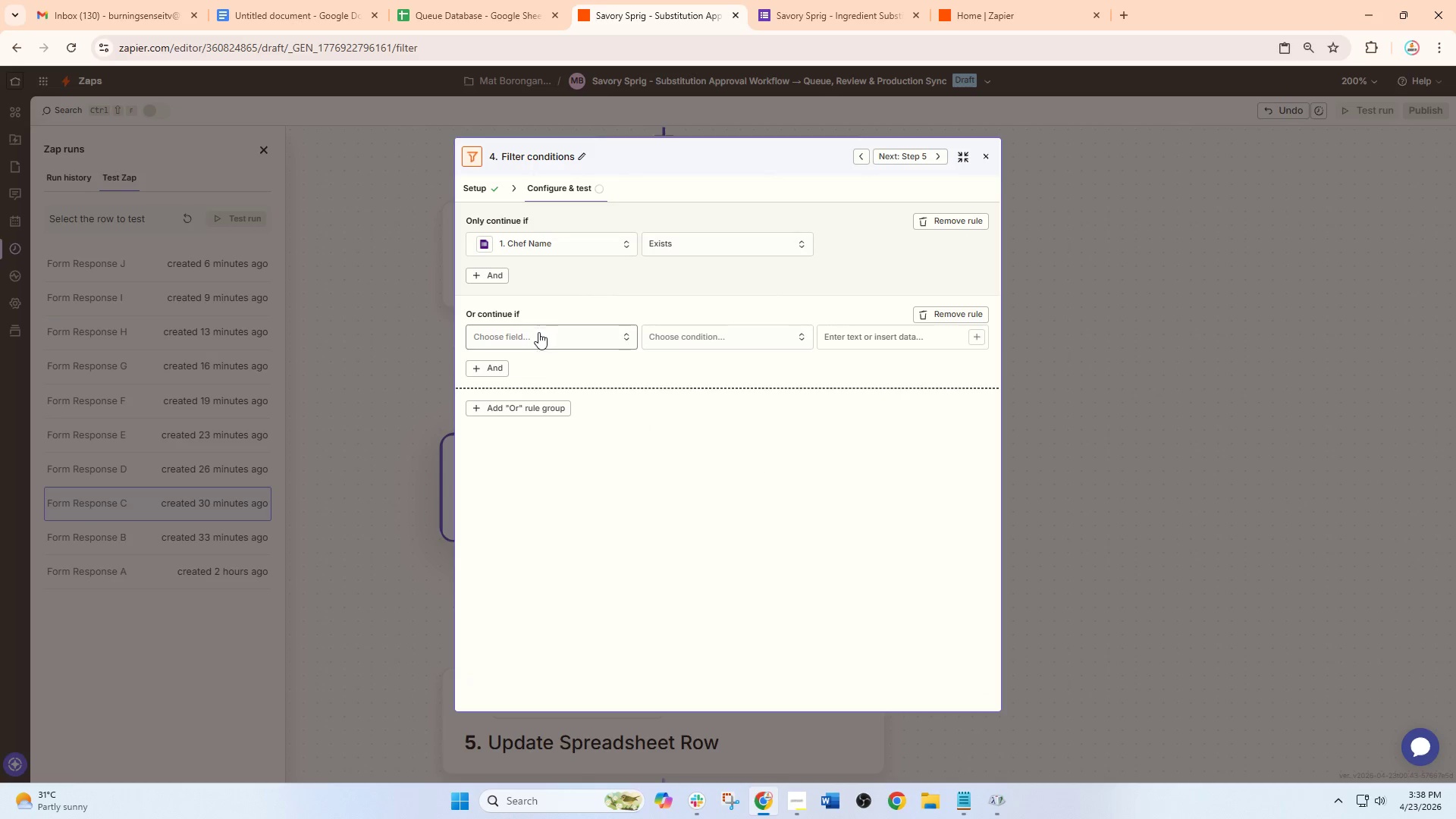 
left_click([535, 334])
 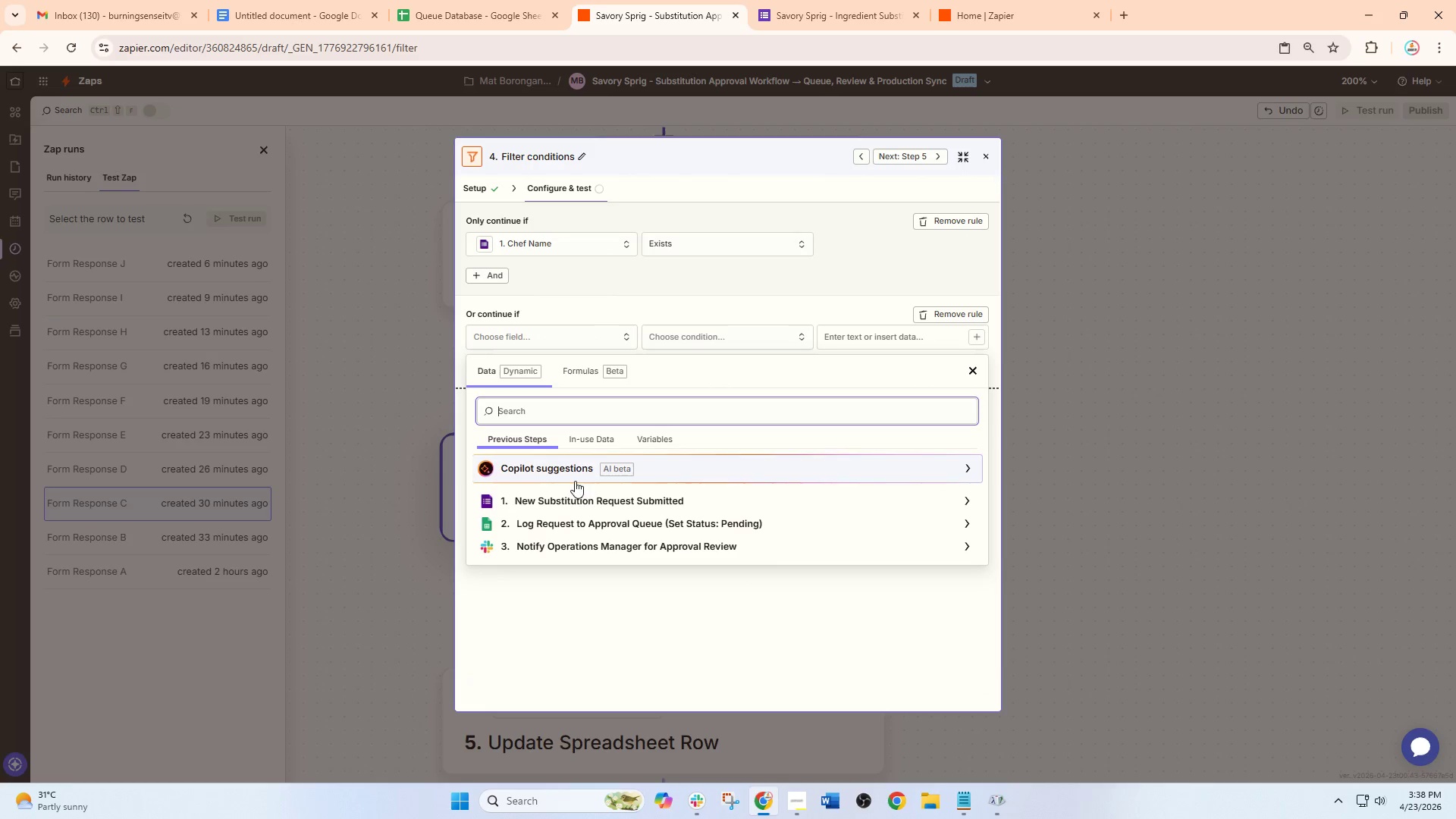 
left_click([578, 496])
 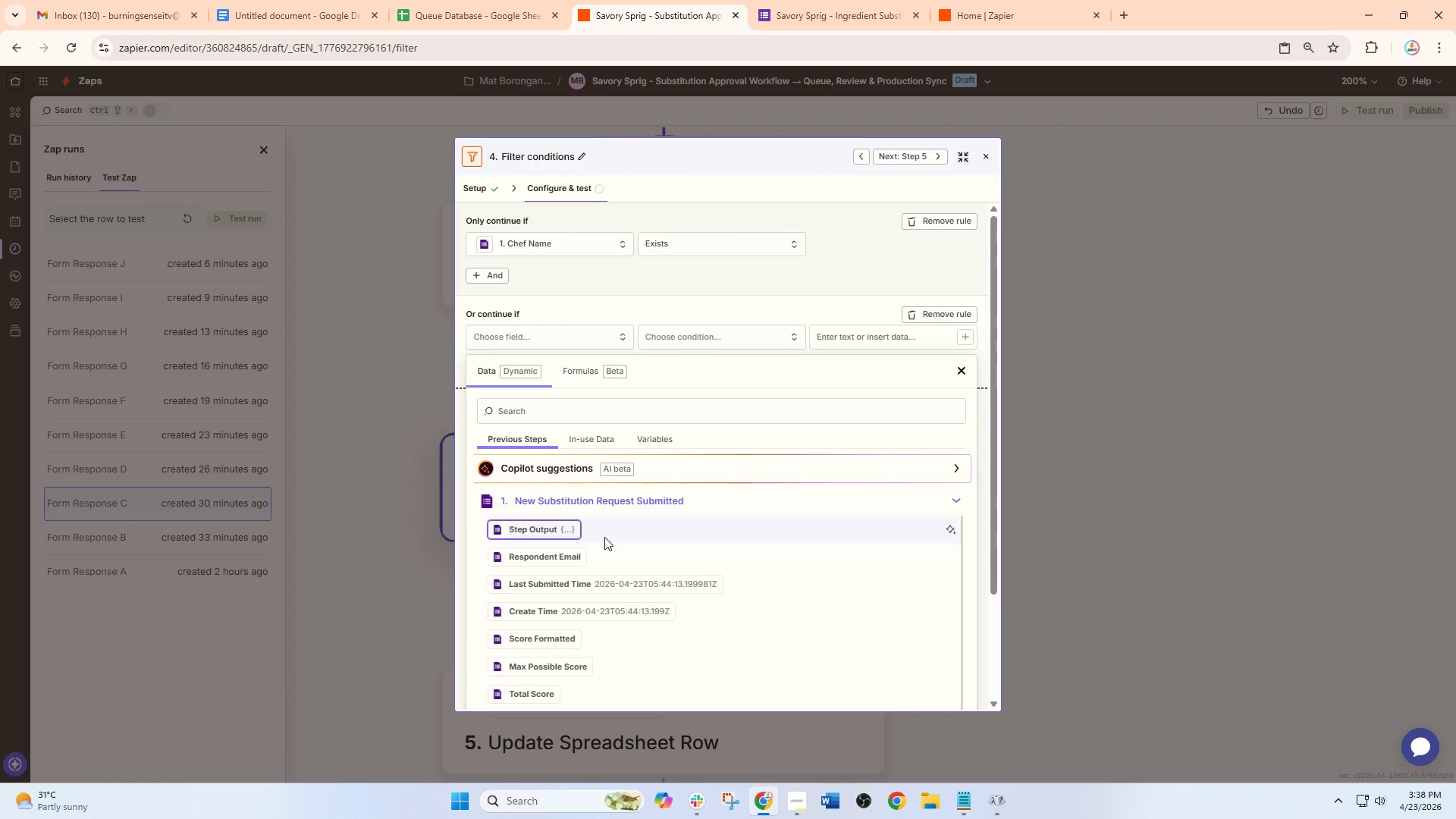 
scroll: coordinate [604, 544], scroll_direction: down, amount: 1.0
 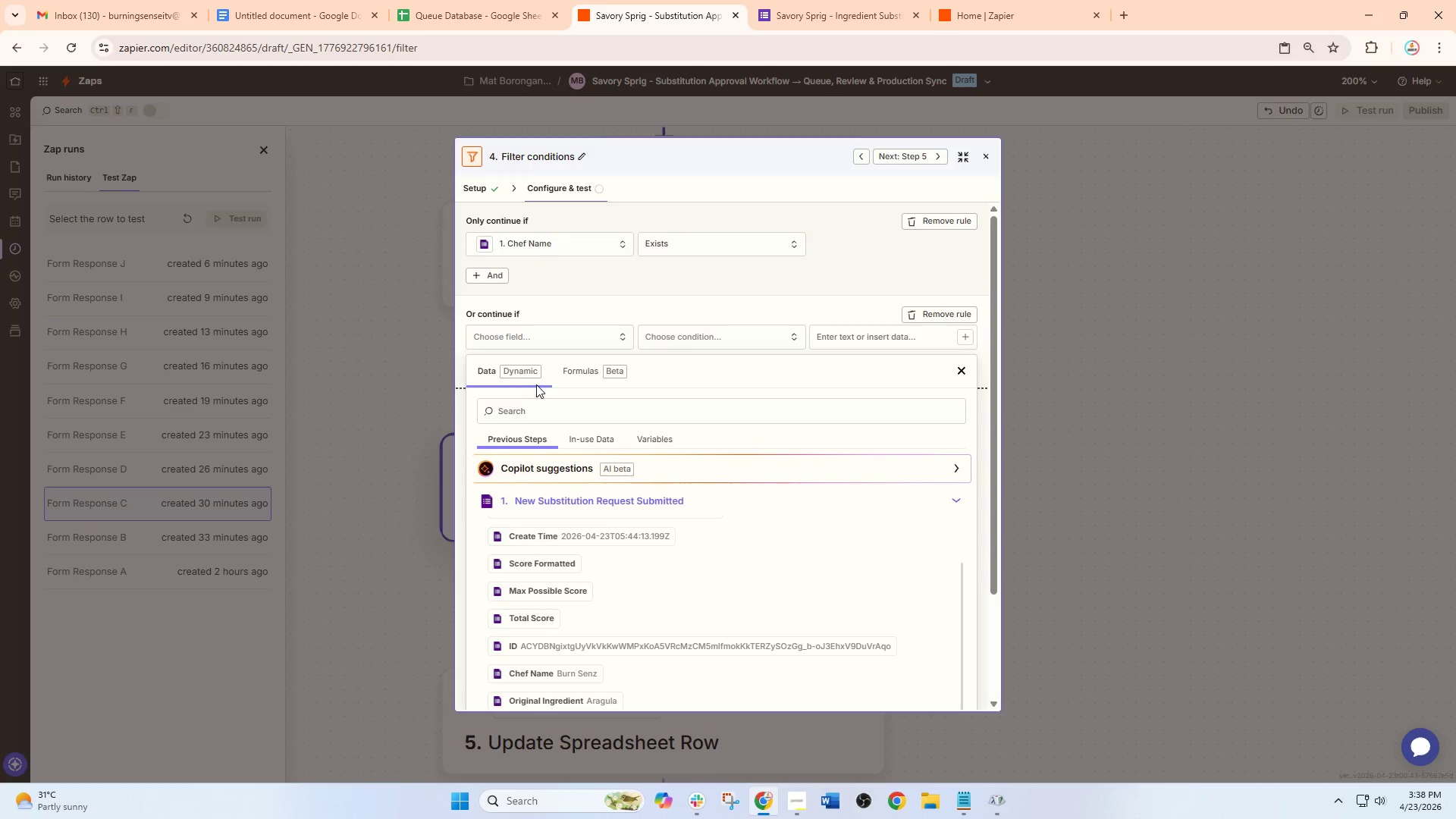 
left_click([522, 337])
 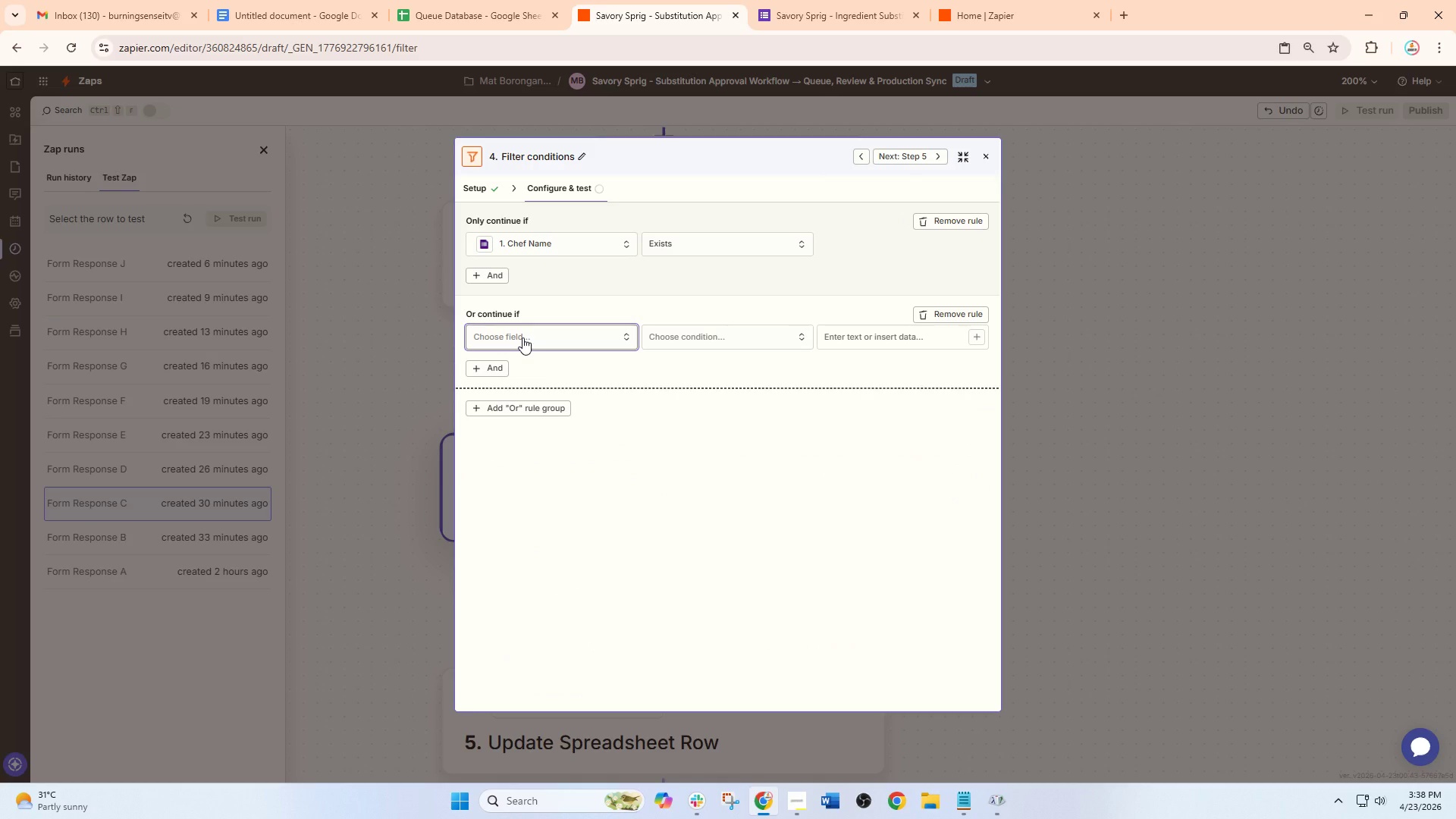 
left_click([522, 337])
 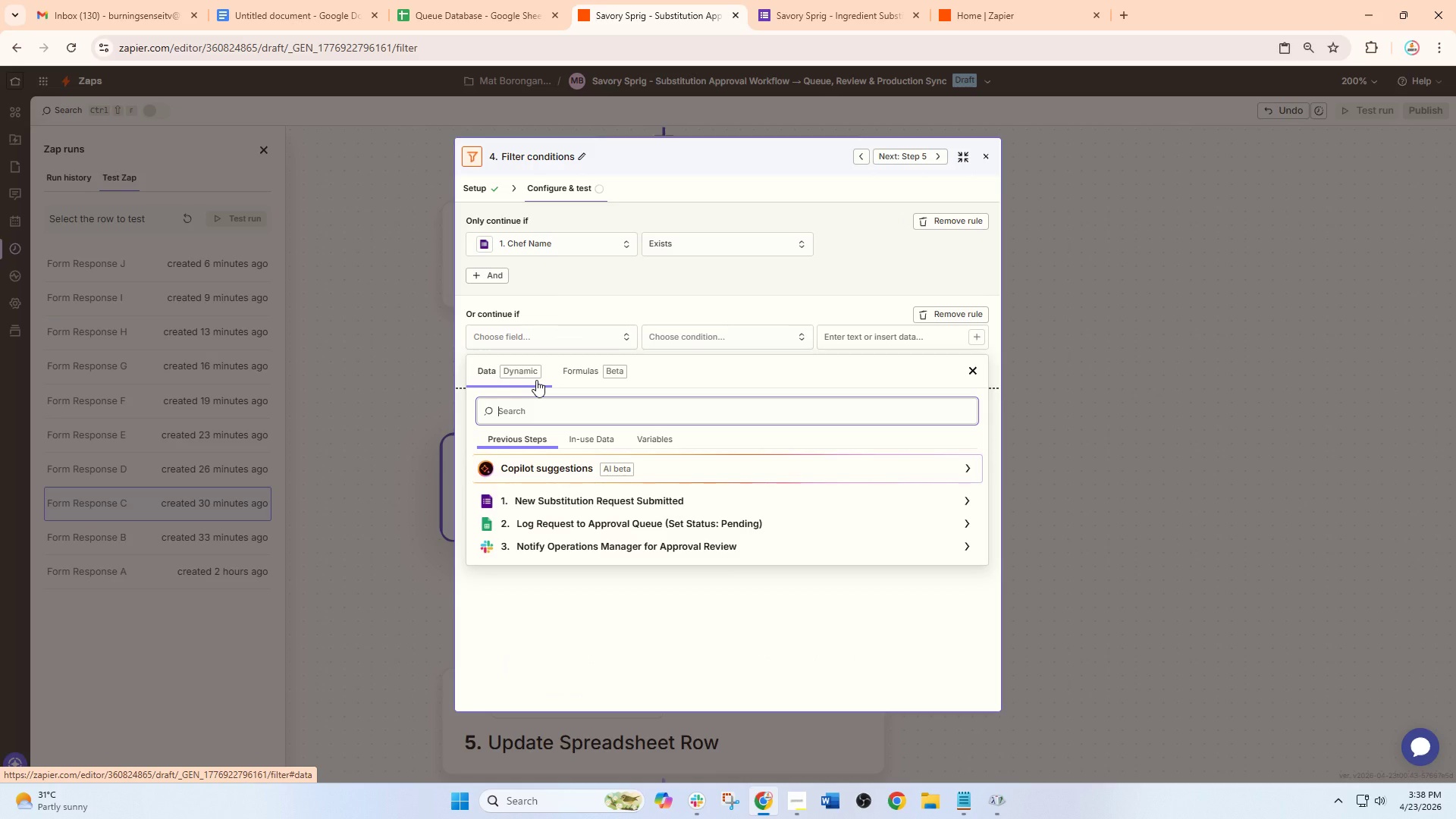 
type(ingr)
 